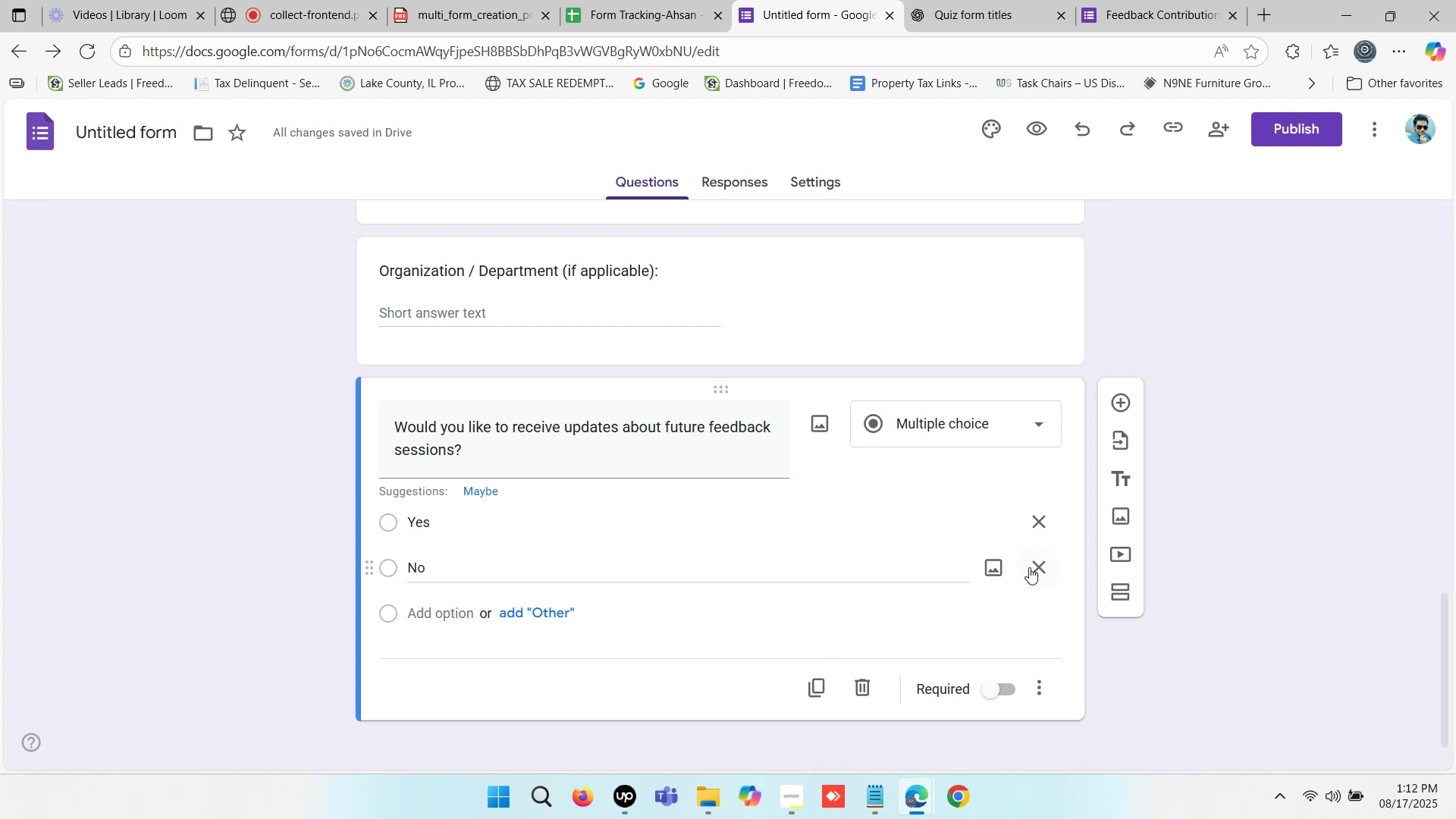 
left_click([996, 689])
 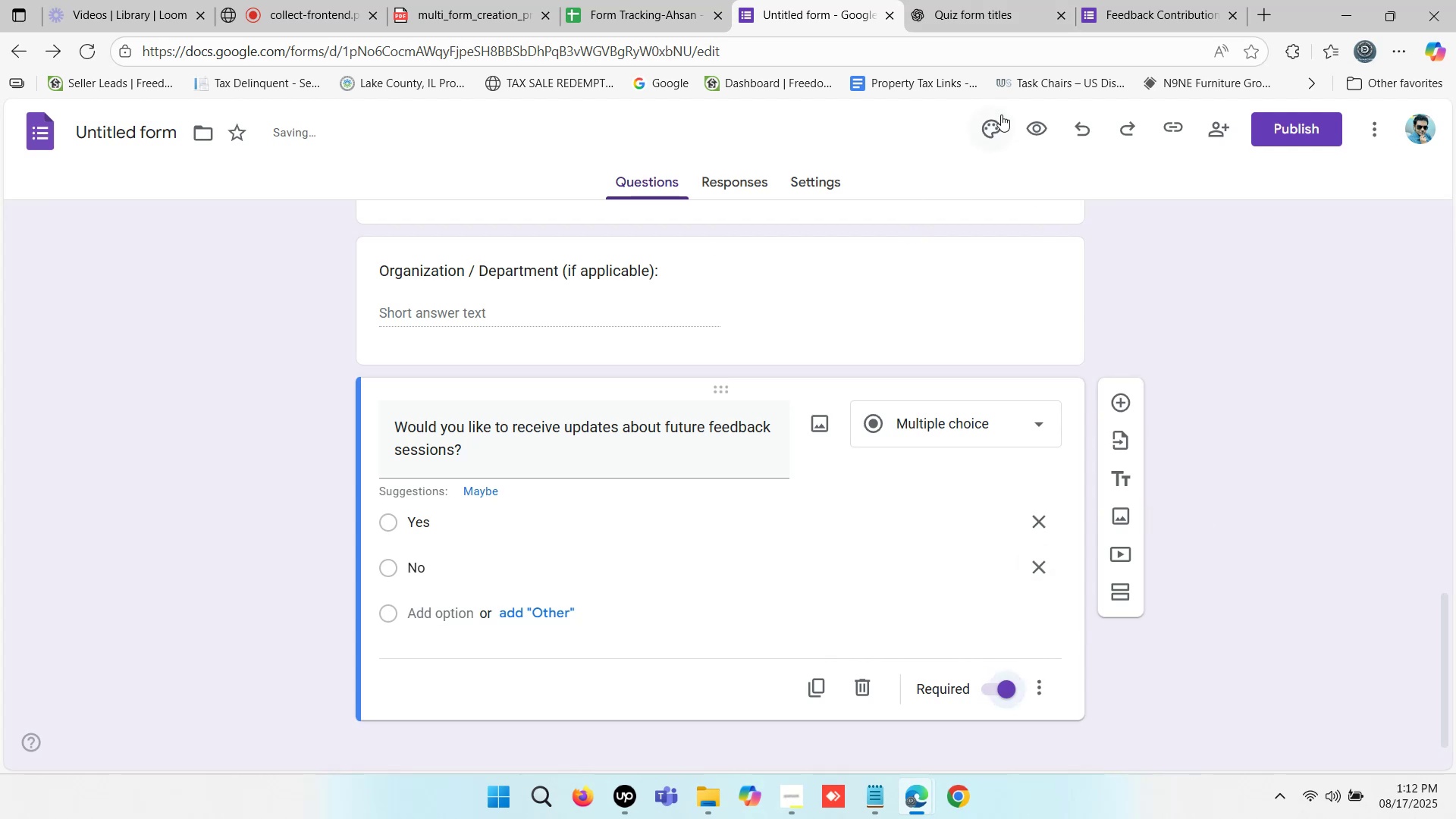 
left_click([1039, 127])
 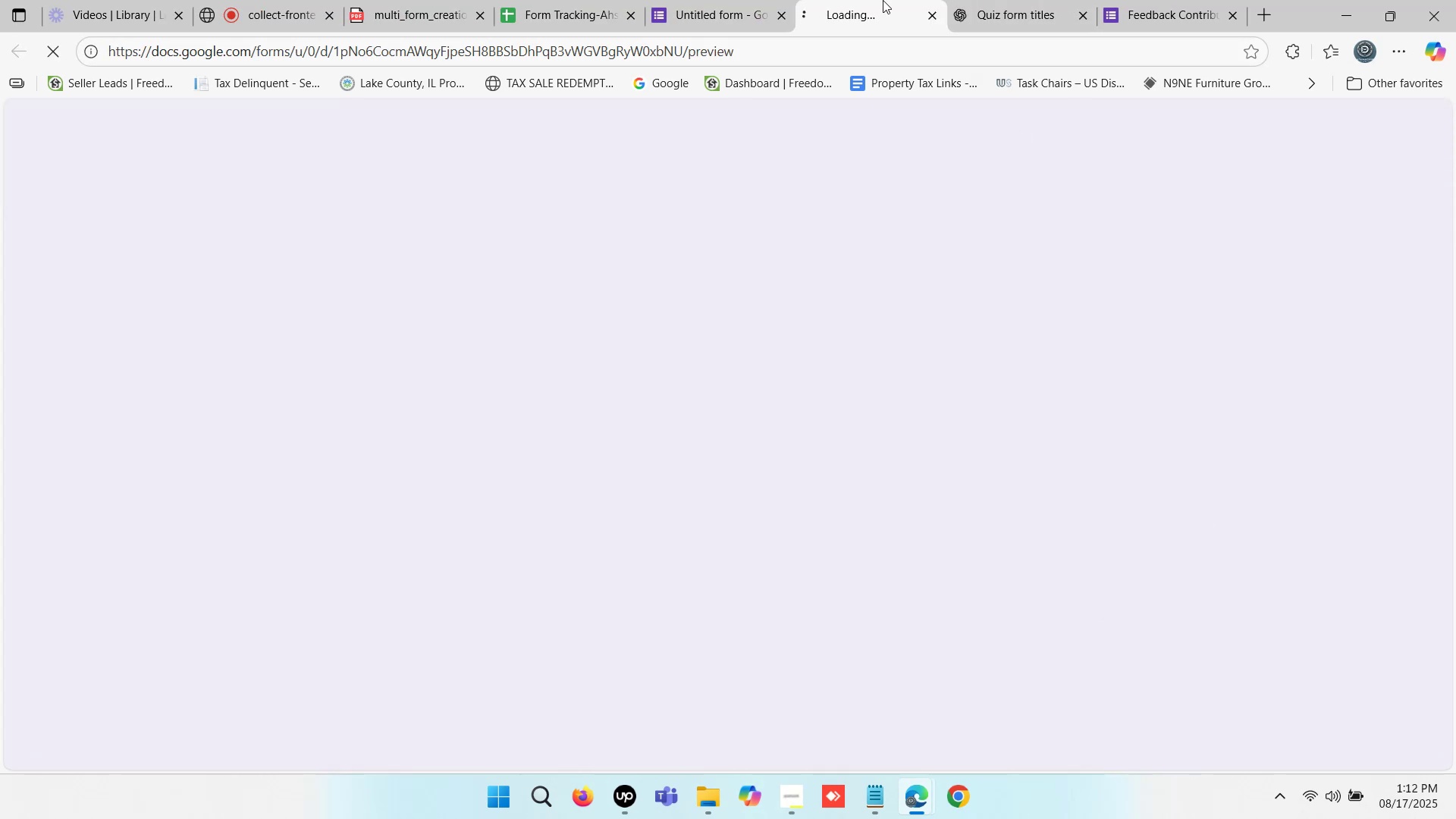 
double_click([882, 0])
 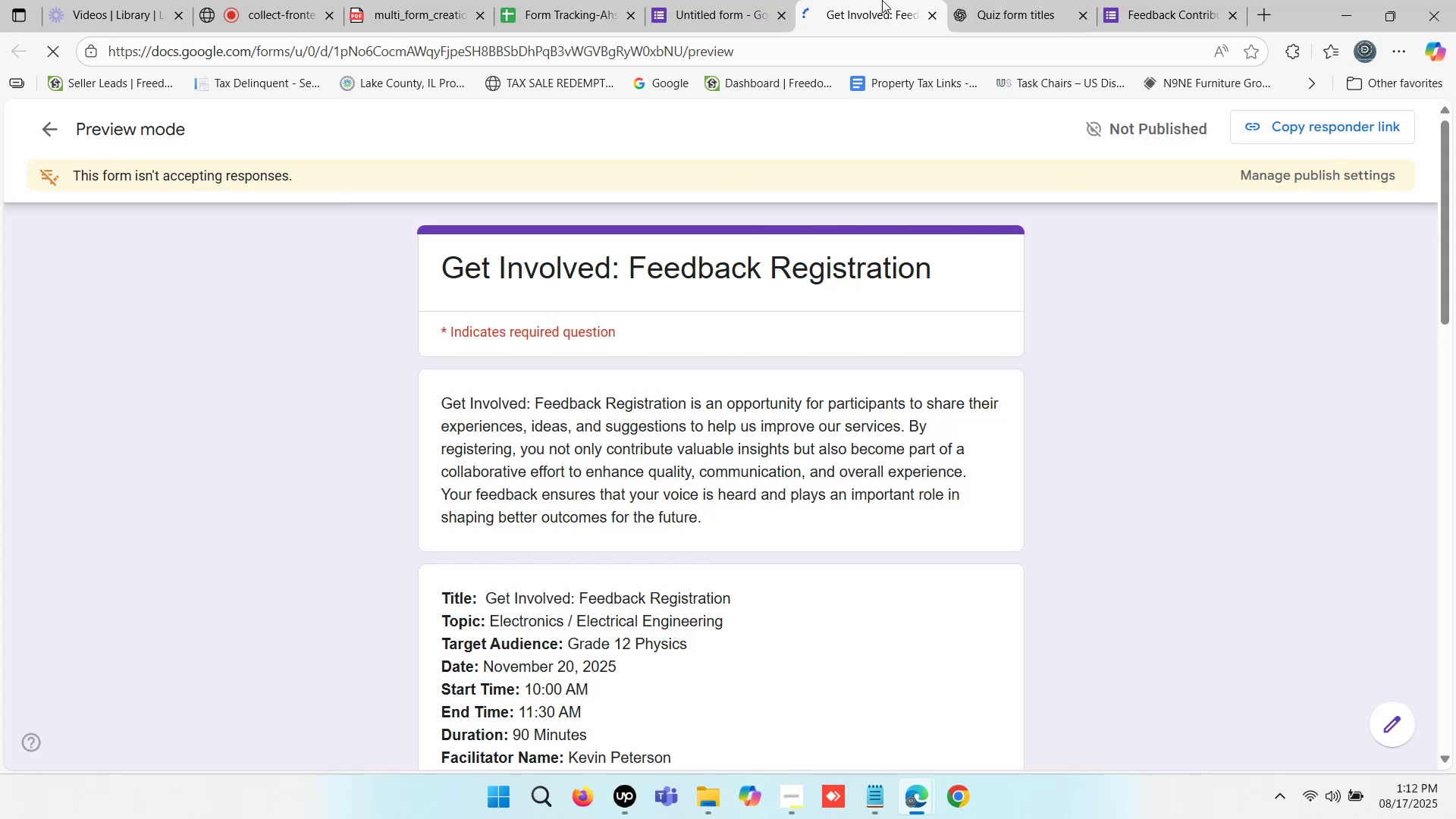 
triple_click([882, 0])
 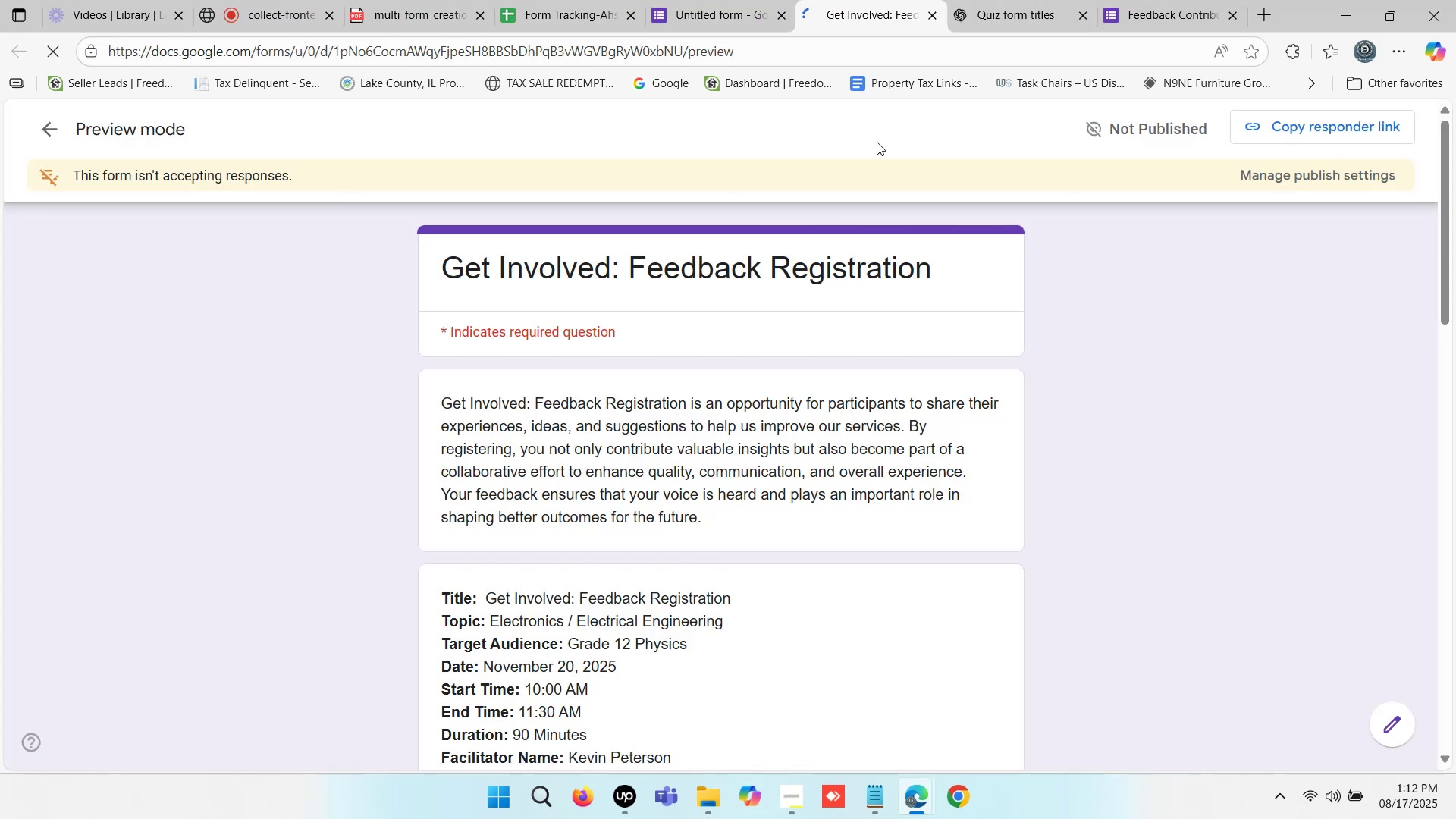 
scroll: coordinate [736, 444], scroll_direction: down, amount: 5.0
 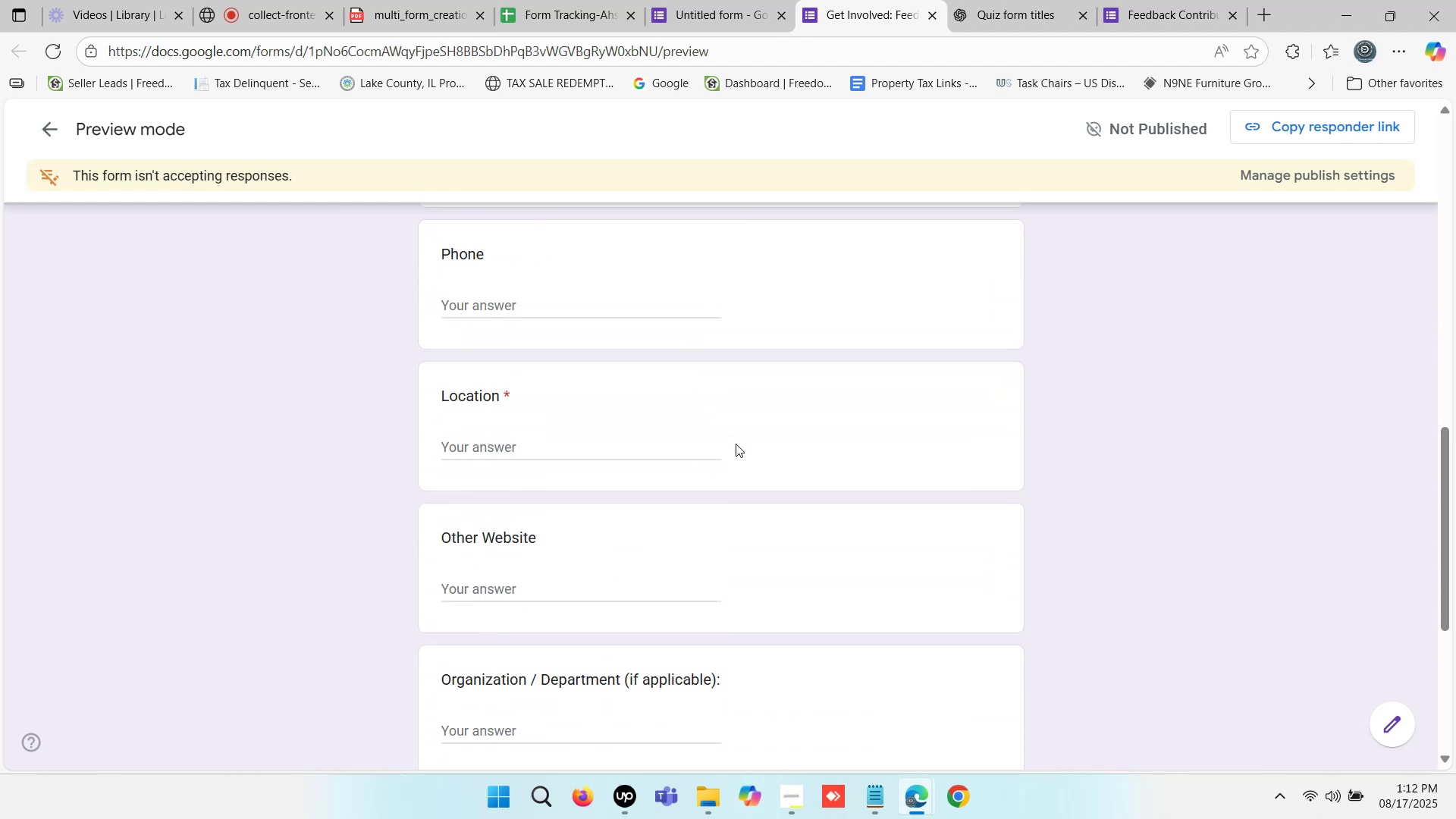 
scroll: coordinate [736, 444], scroll_direction: none, amount: 0.0
 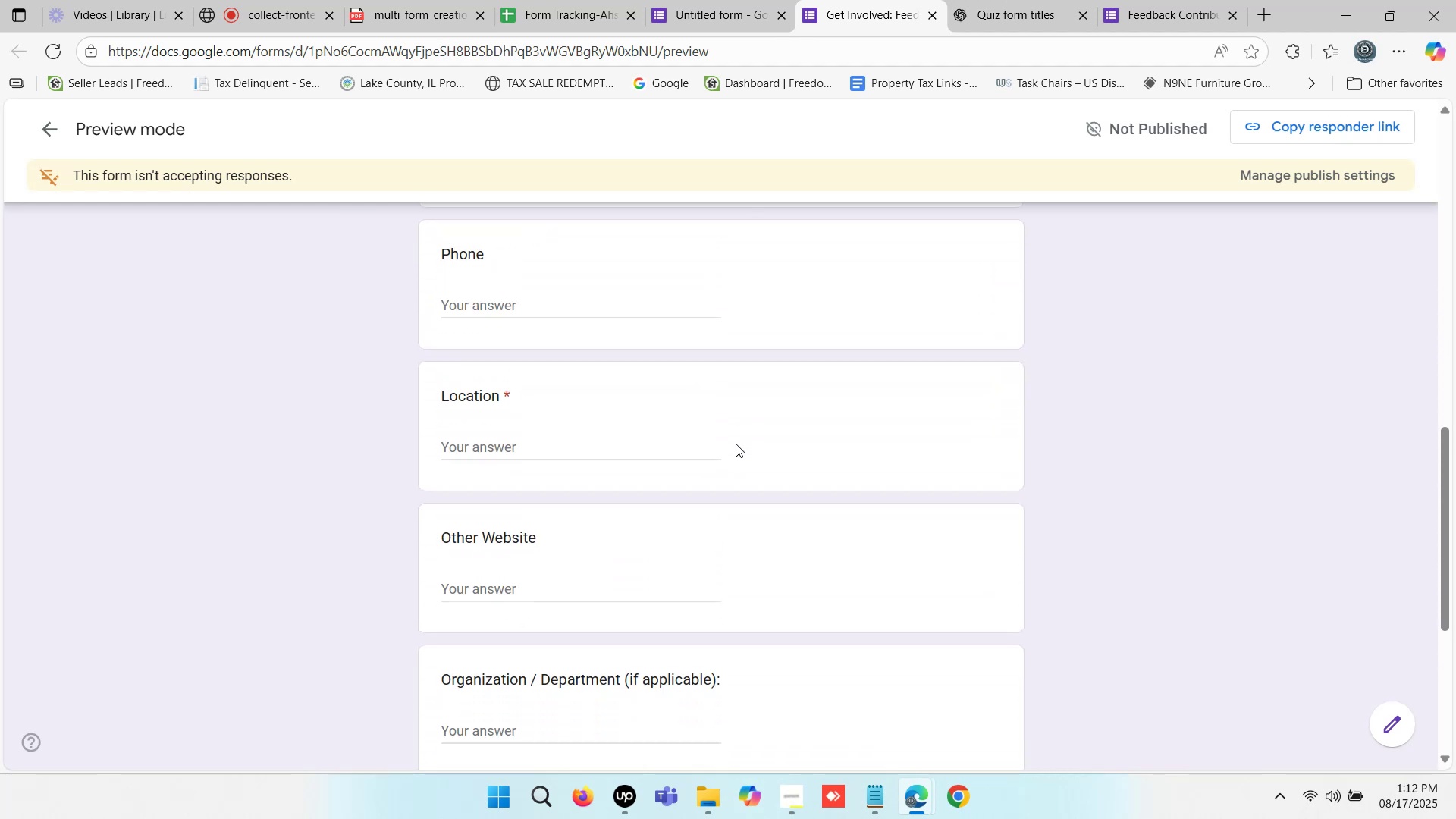 
scroll: coordinate [736, 444], scroll_direction: down, amount: 3.0
 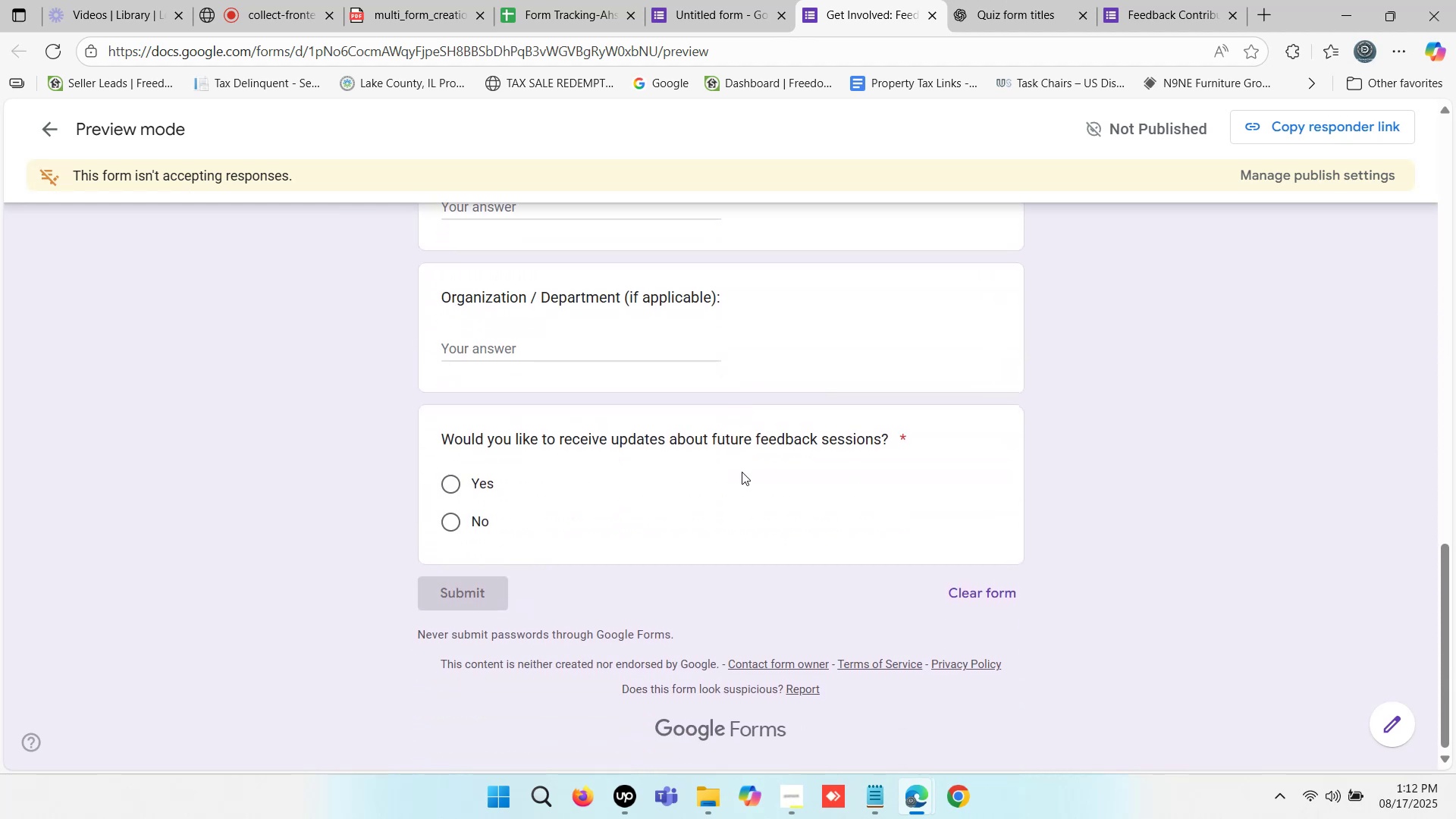 
scroll: coordinate [974, 428], scroll_direction: up, amount: 8.0
 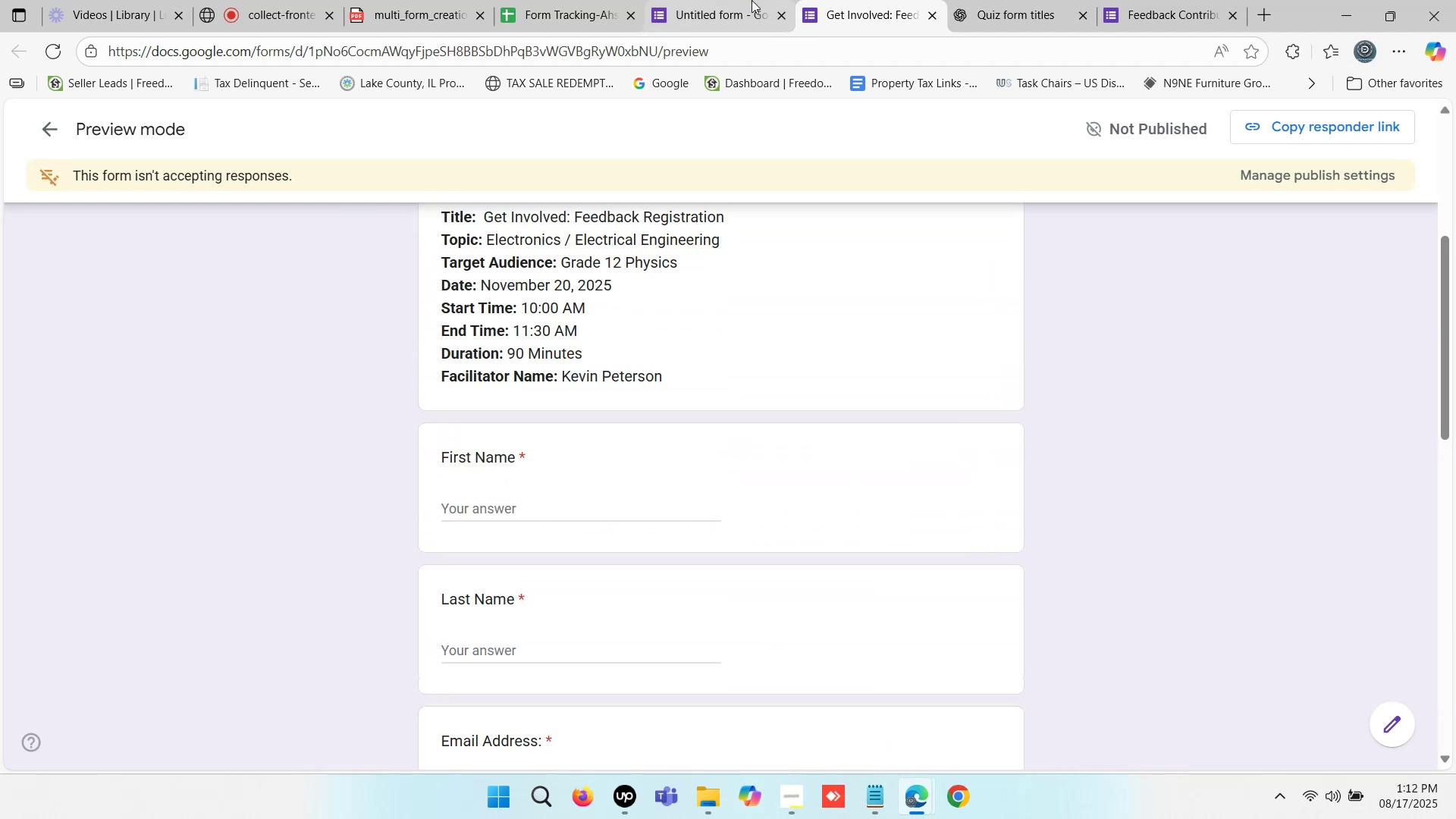 
double_click([752, 0])
 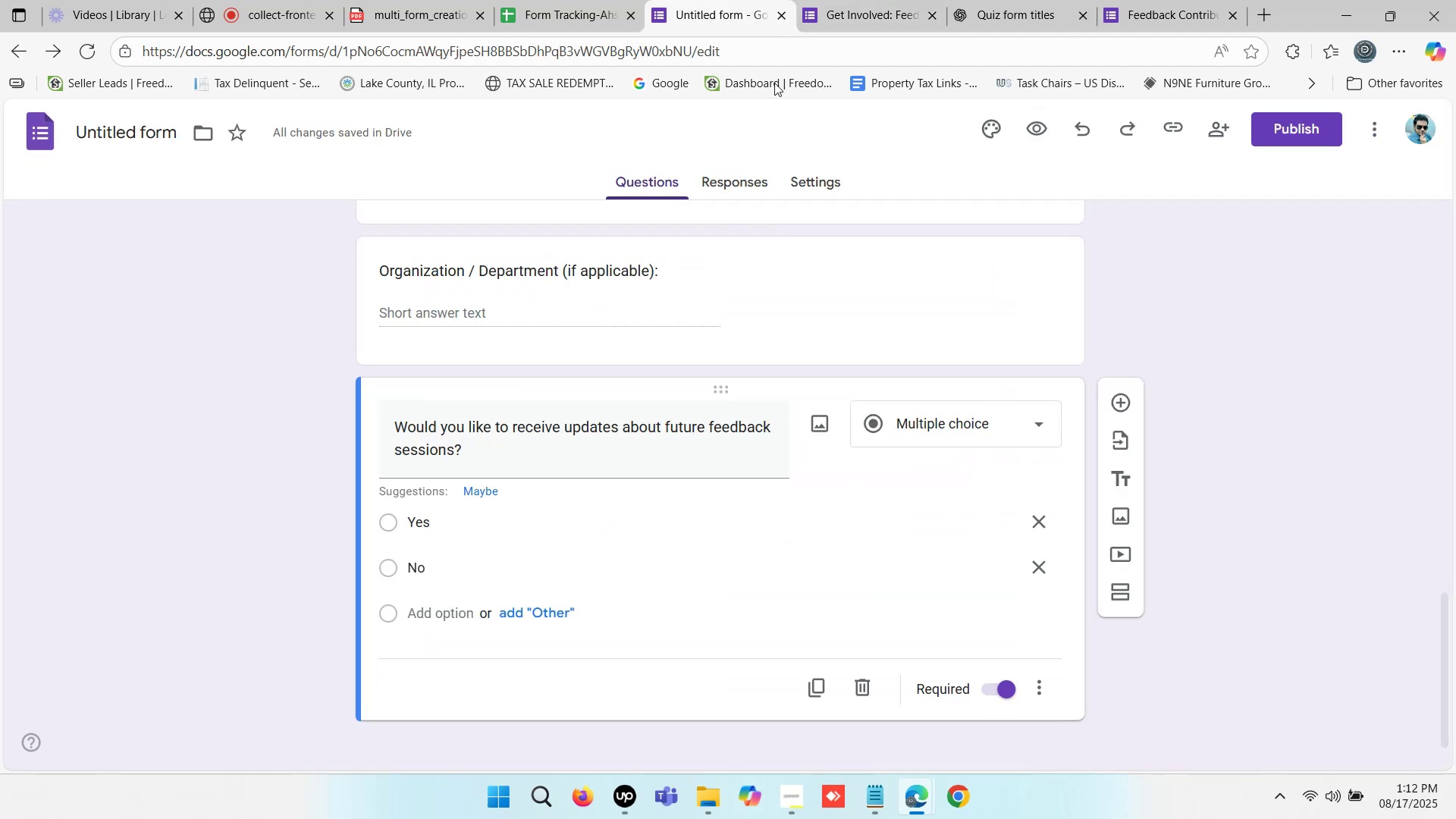 
scroll: coordinate [829, 424], scroll_direction: down, amount: 1.0
 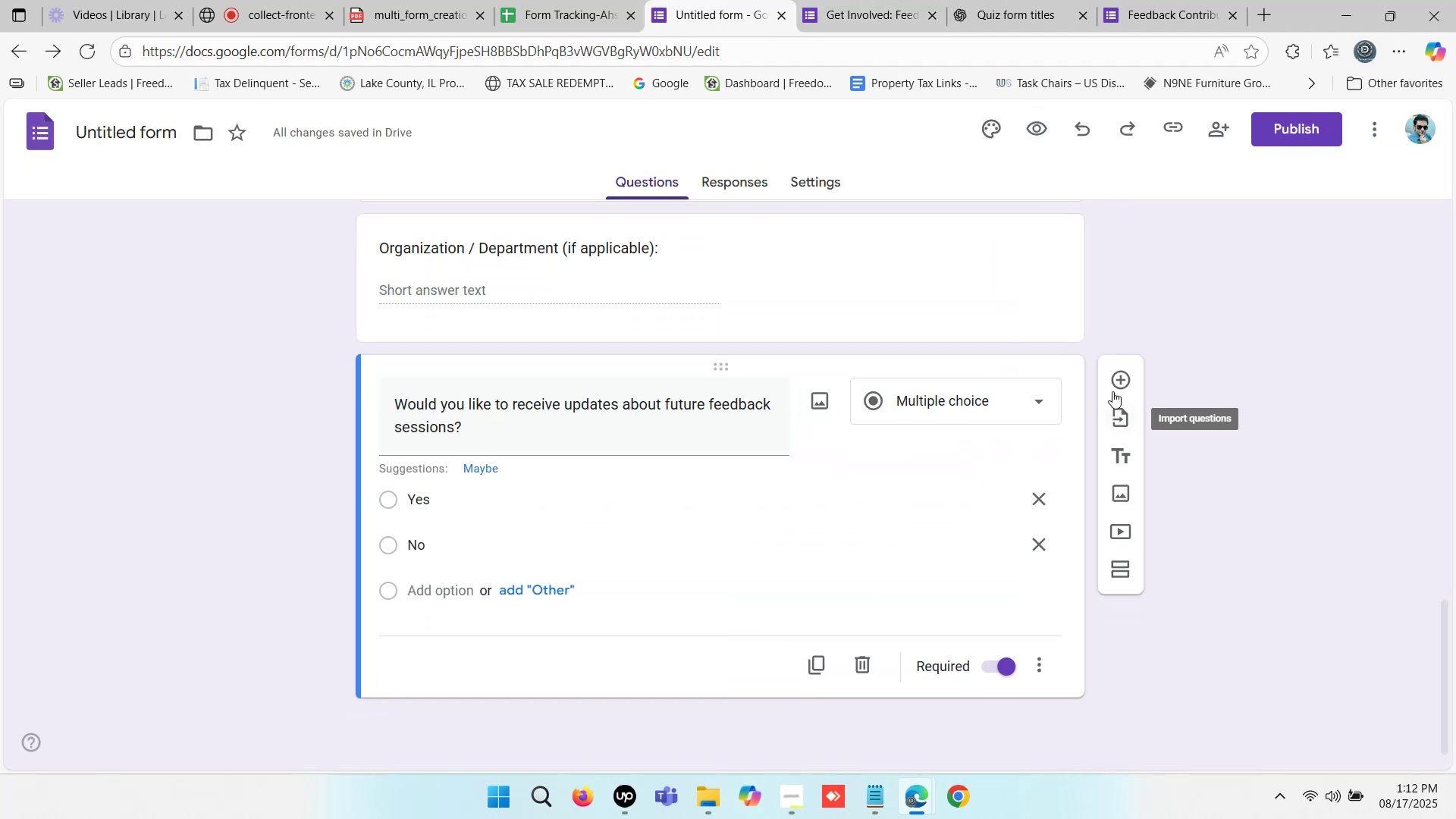 
left_click([1119, 377])
 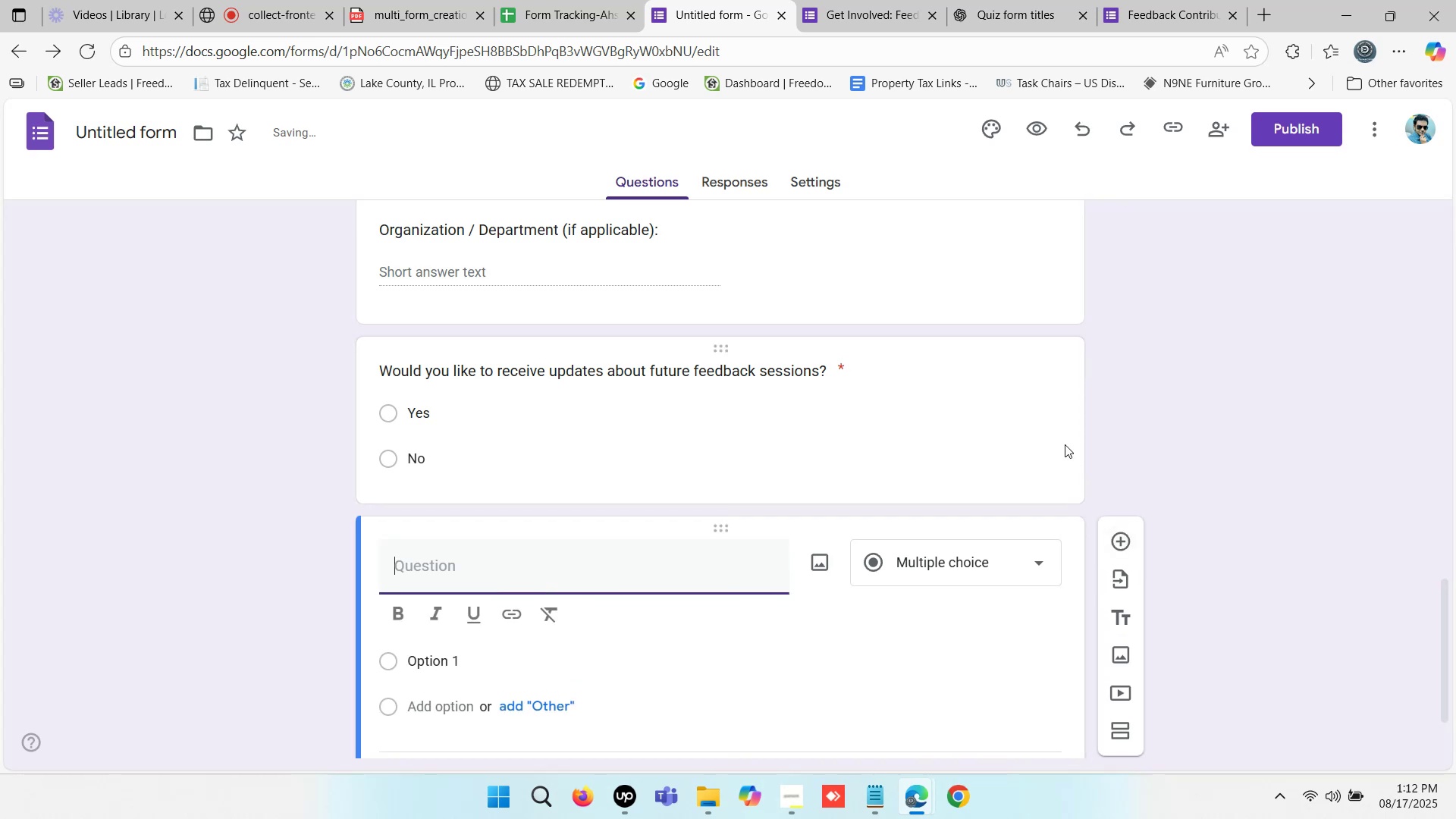 
scroll: coordinate [1009, 526], scroll_direction: down, amount: 2.0
 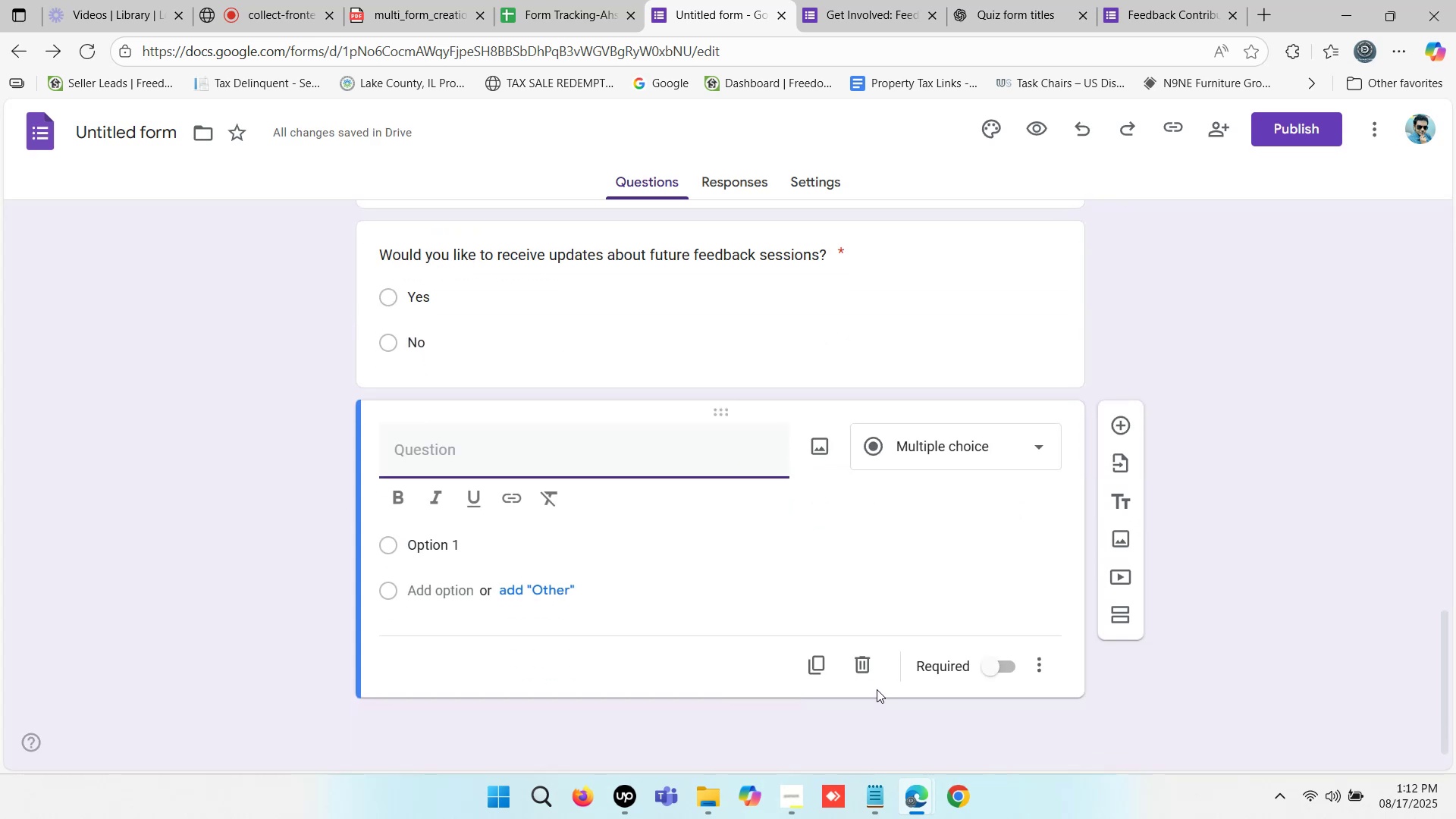 
left_click([861, 668])
 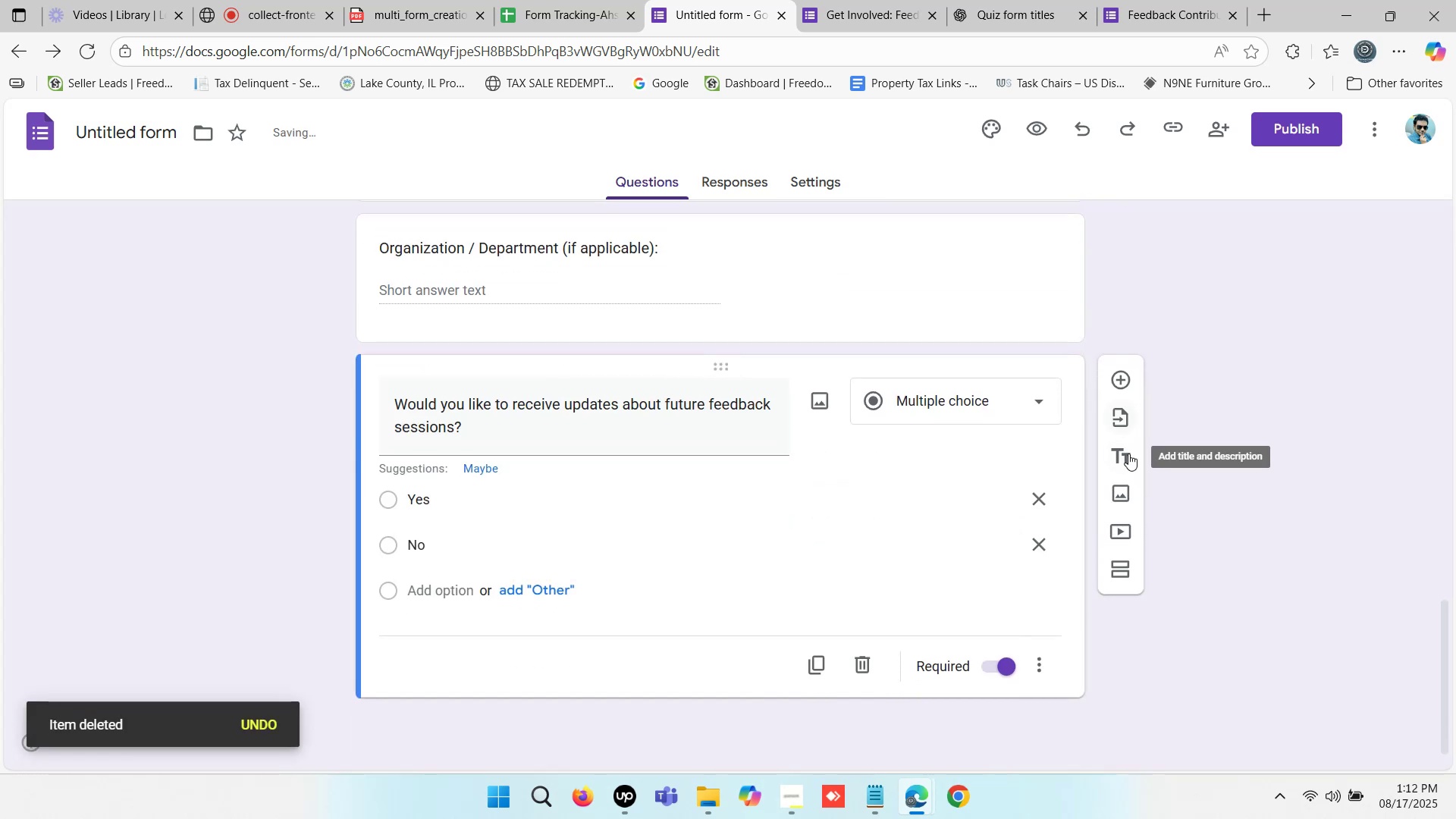 
mouse_move([1121, 477])
 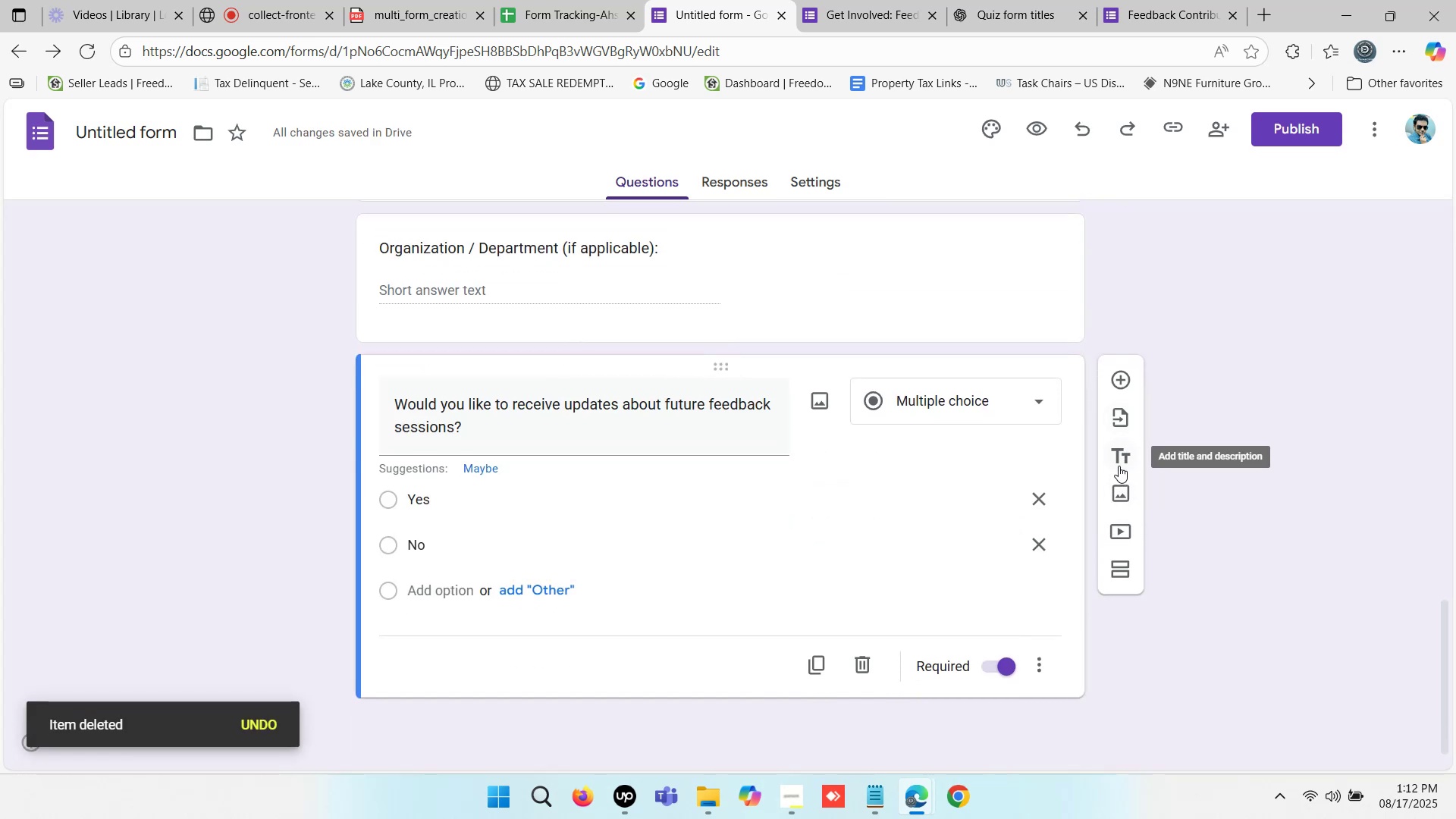 
left_click([1119, 460])
 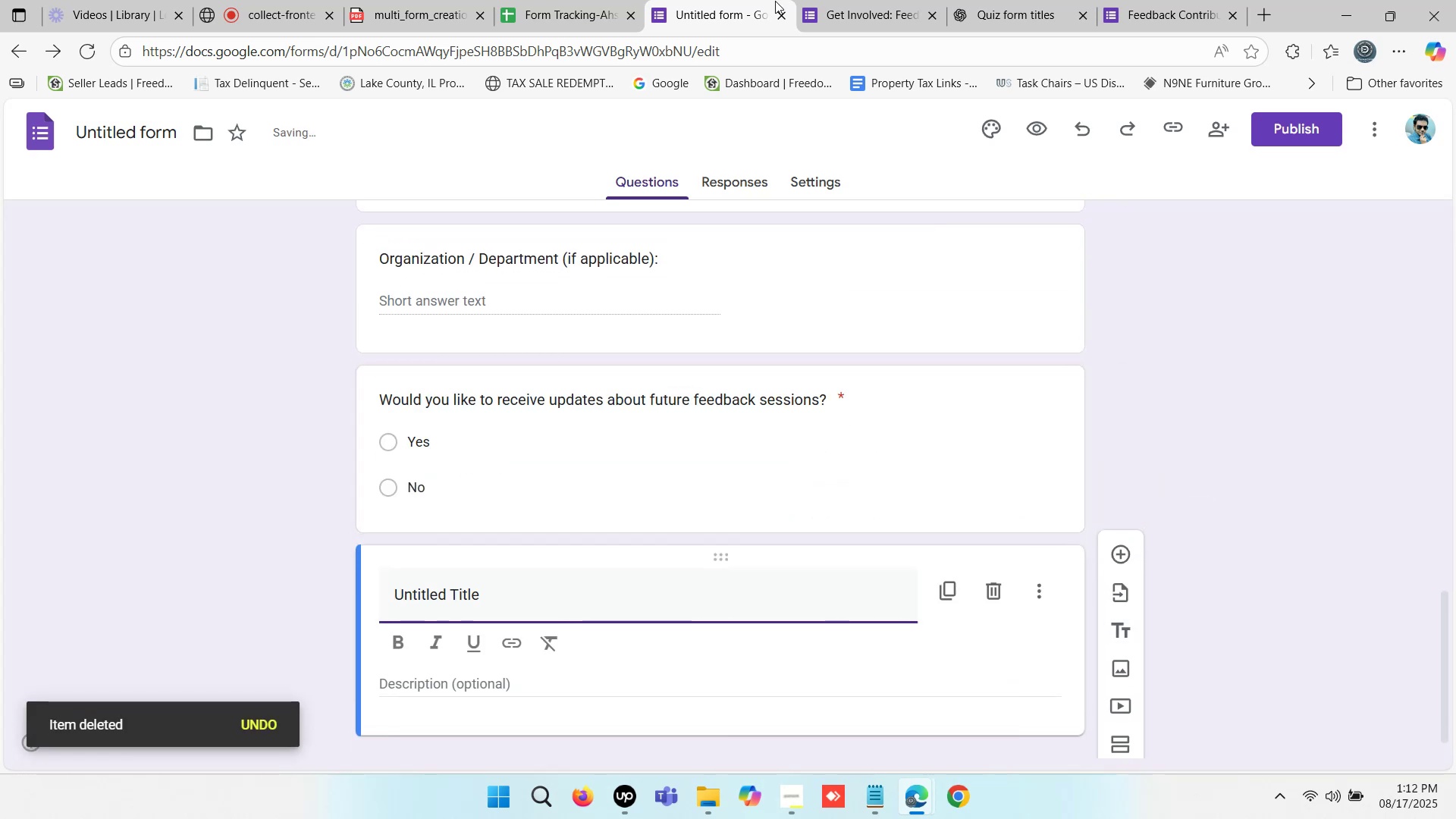 
left_click([861, 0])
 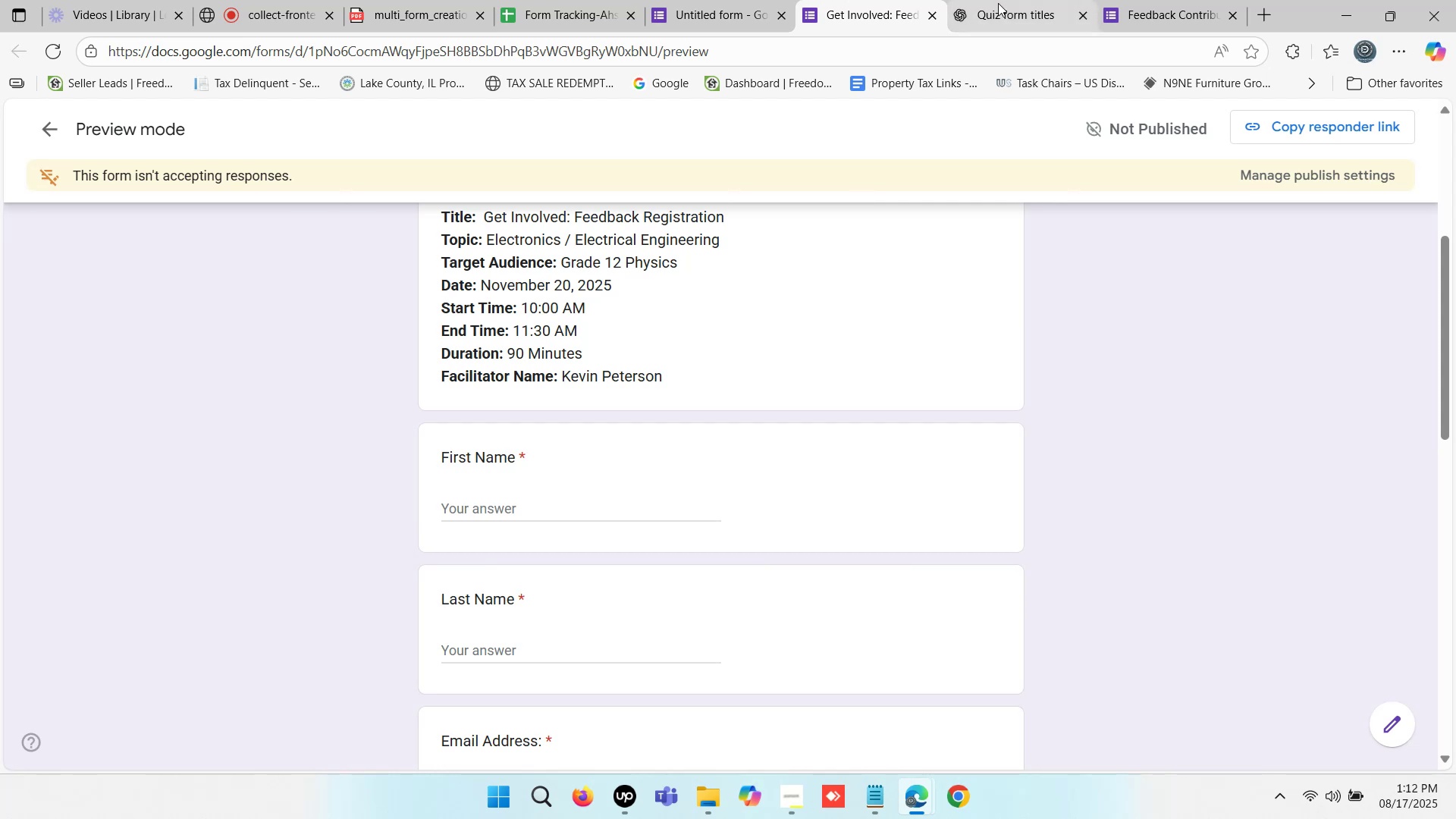 
scroll: coordinate [819, 413], scroll_direction: up, amount: 1.0
 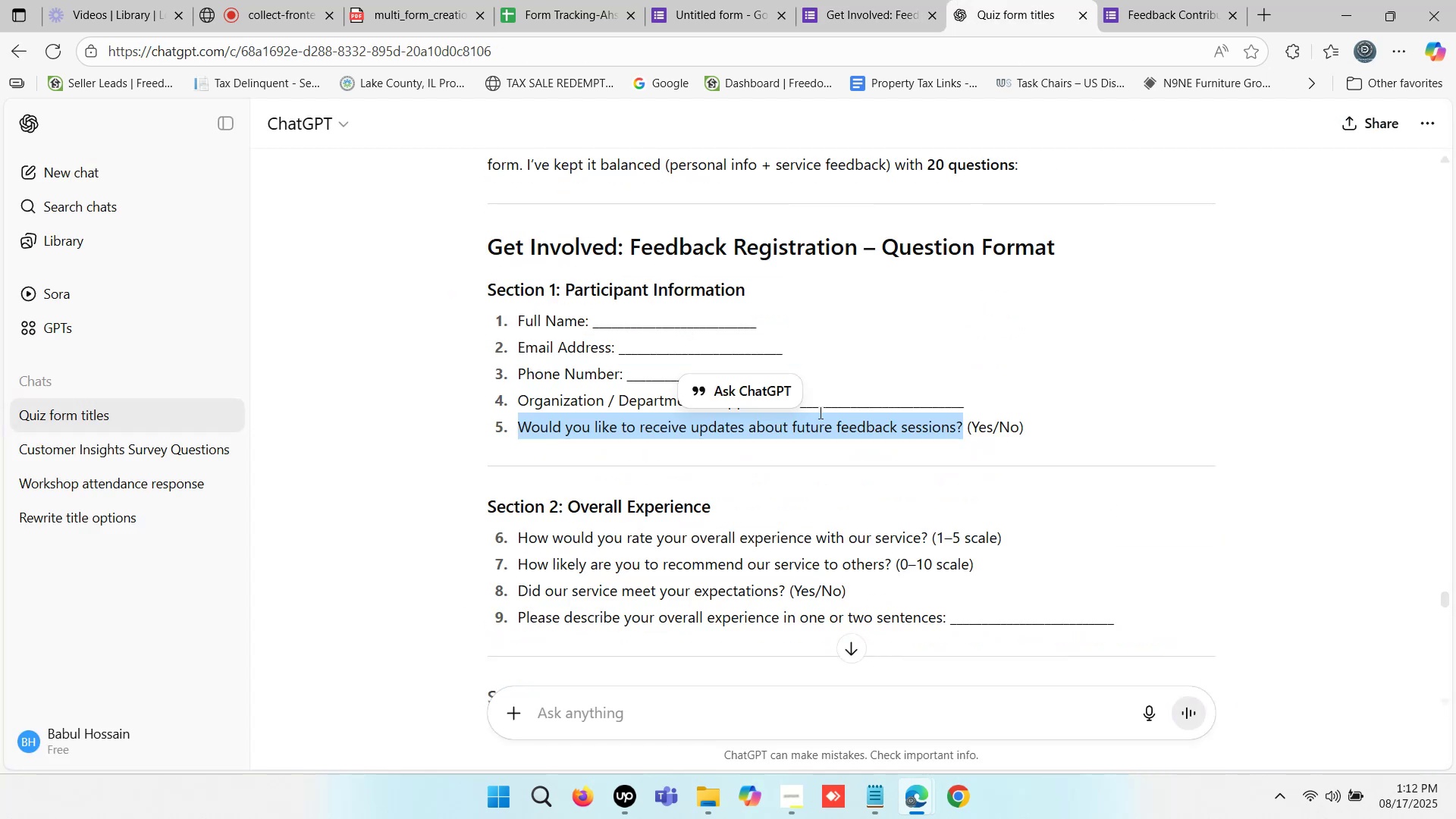 
scroll: coordinate [822, 412], scroll_direction: down, amount: 1.0
 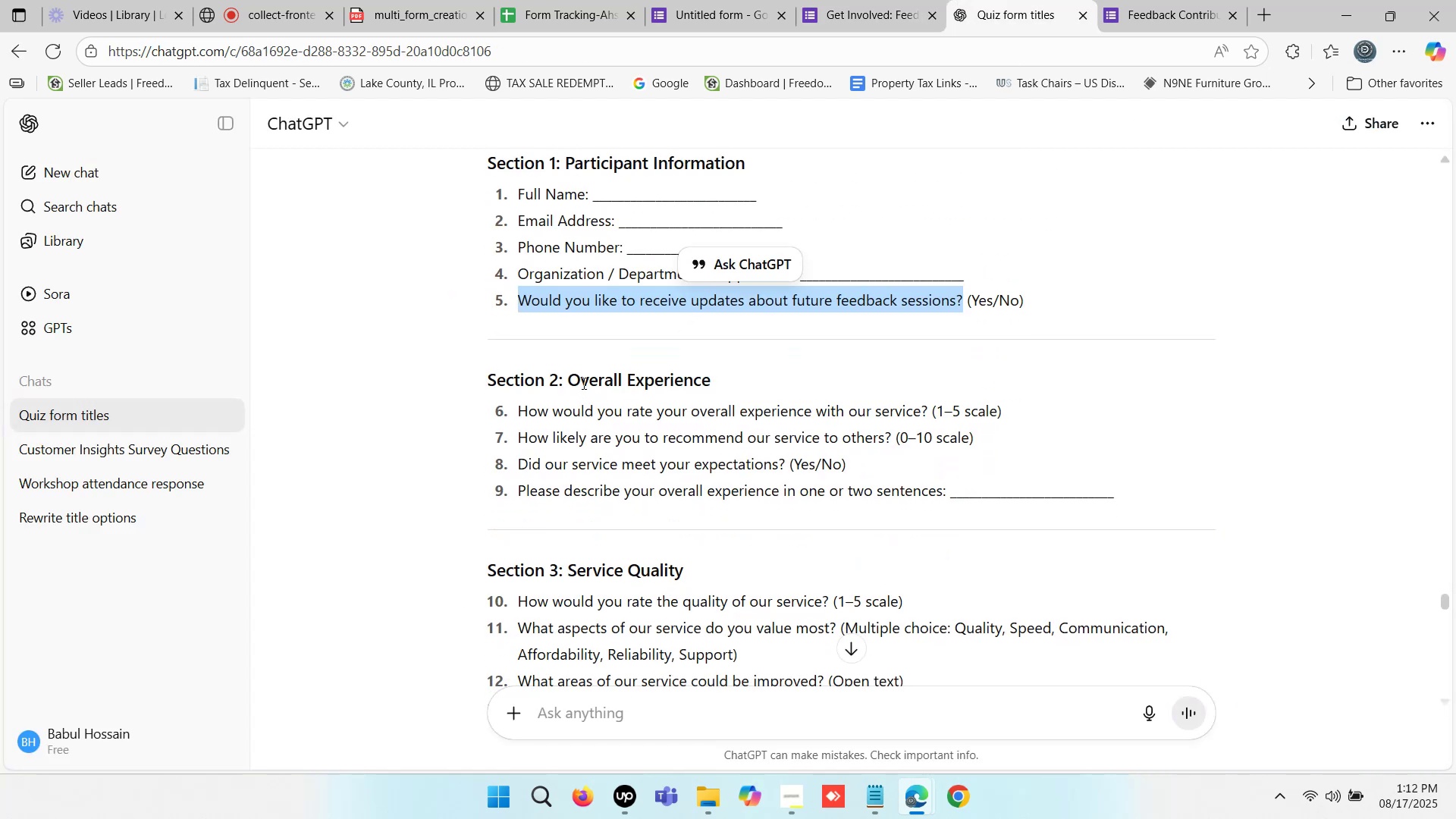 
left_click_drag(start_coordinate=[572, 379], to_coordinate=[742, 379])
 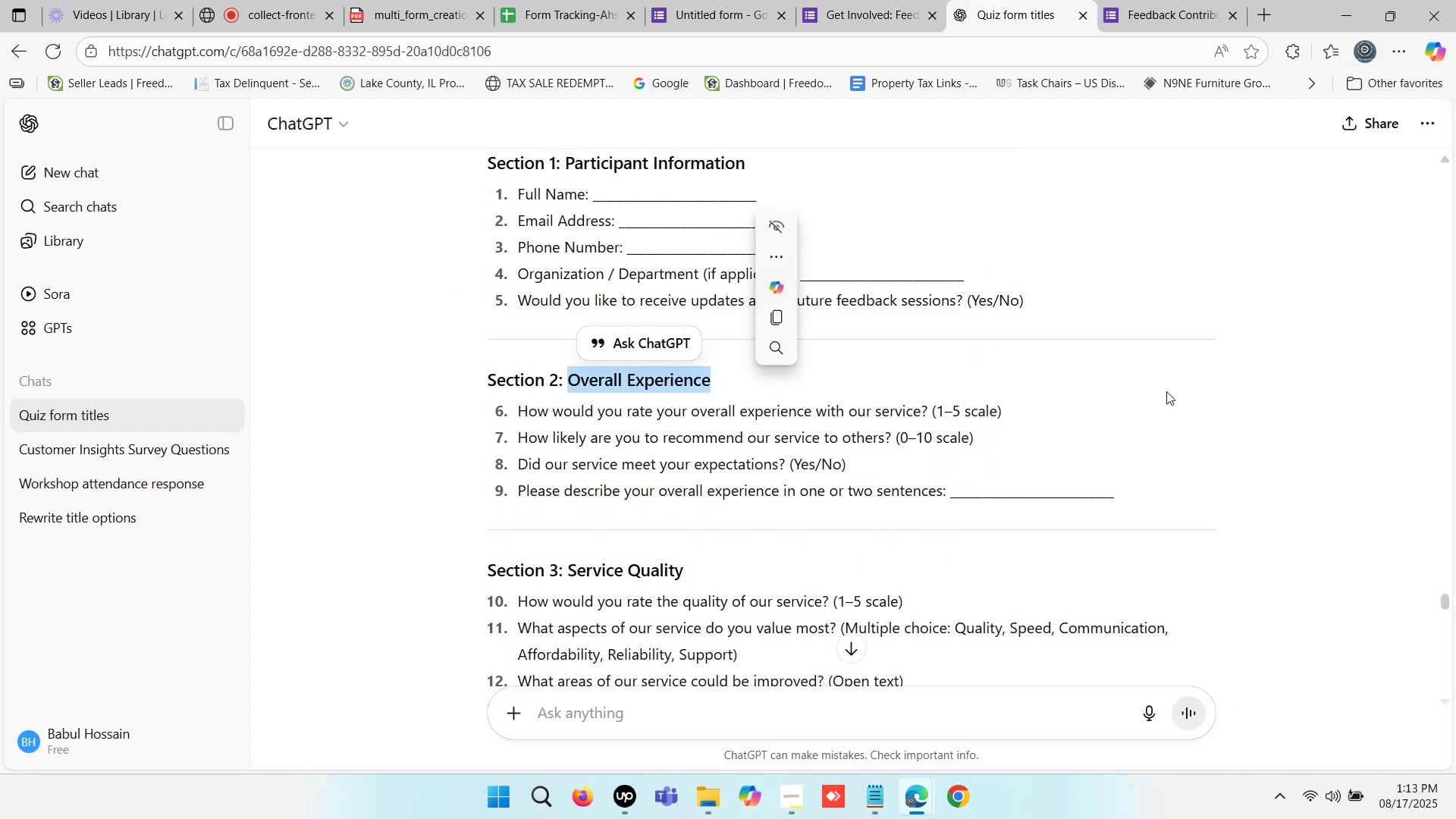 
key(Control+C)
 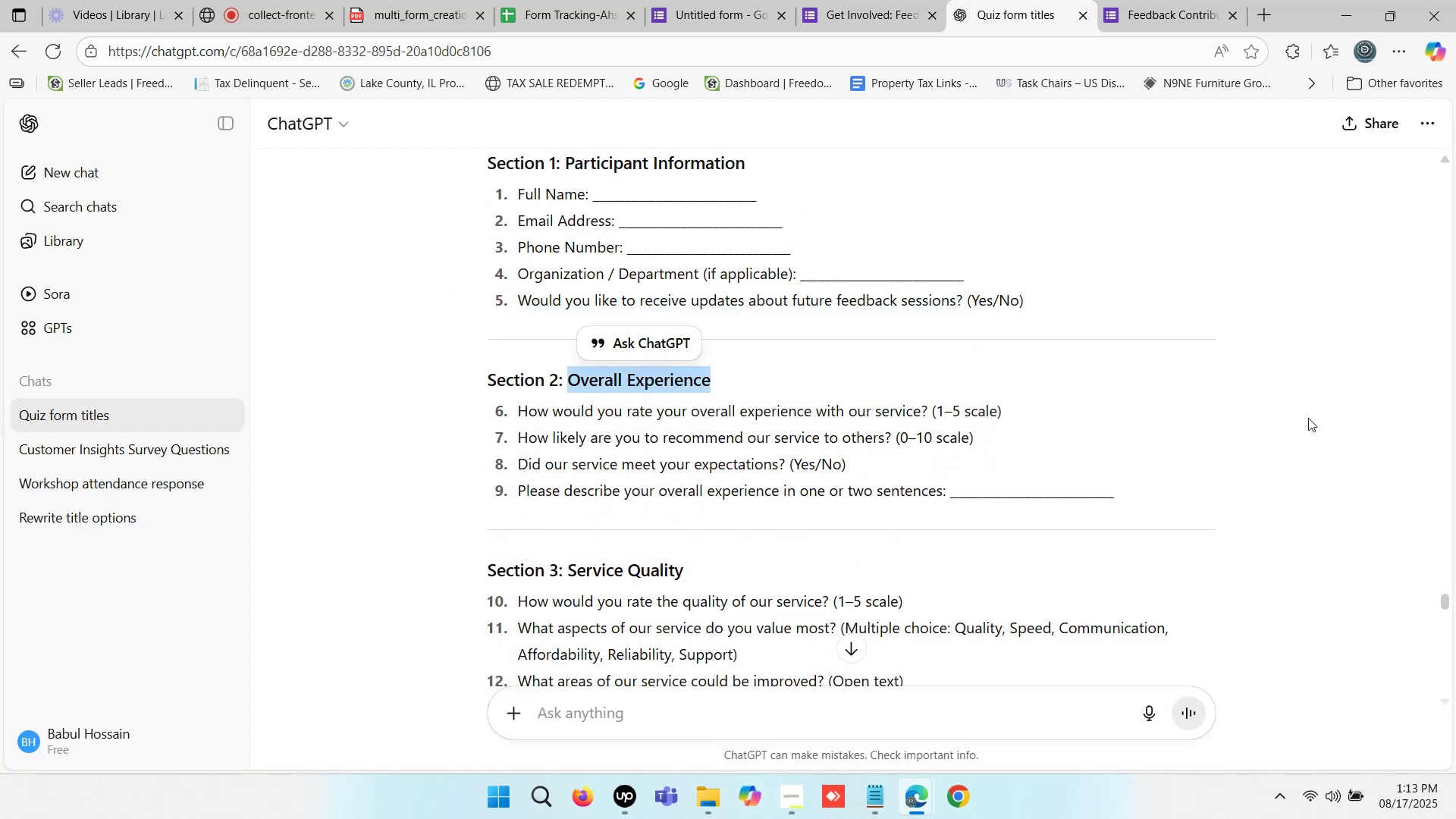 
key(Control+C)
 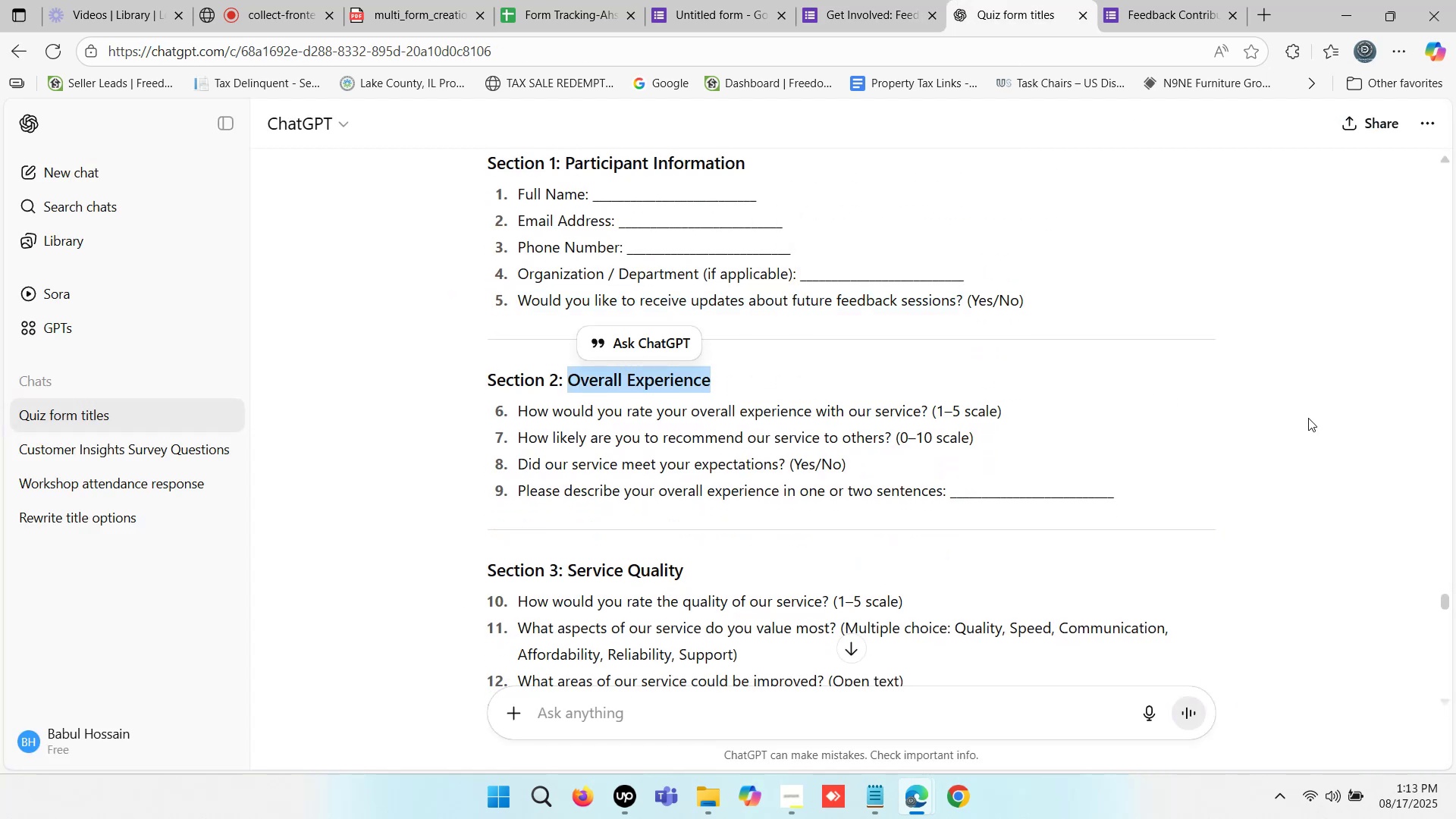 
key(Control+C)
 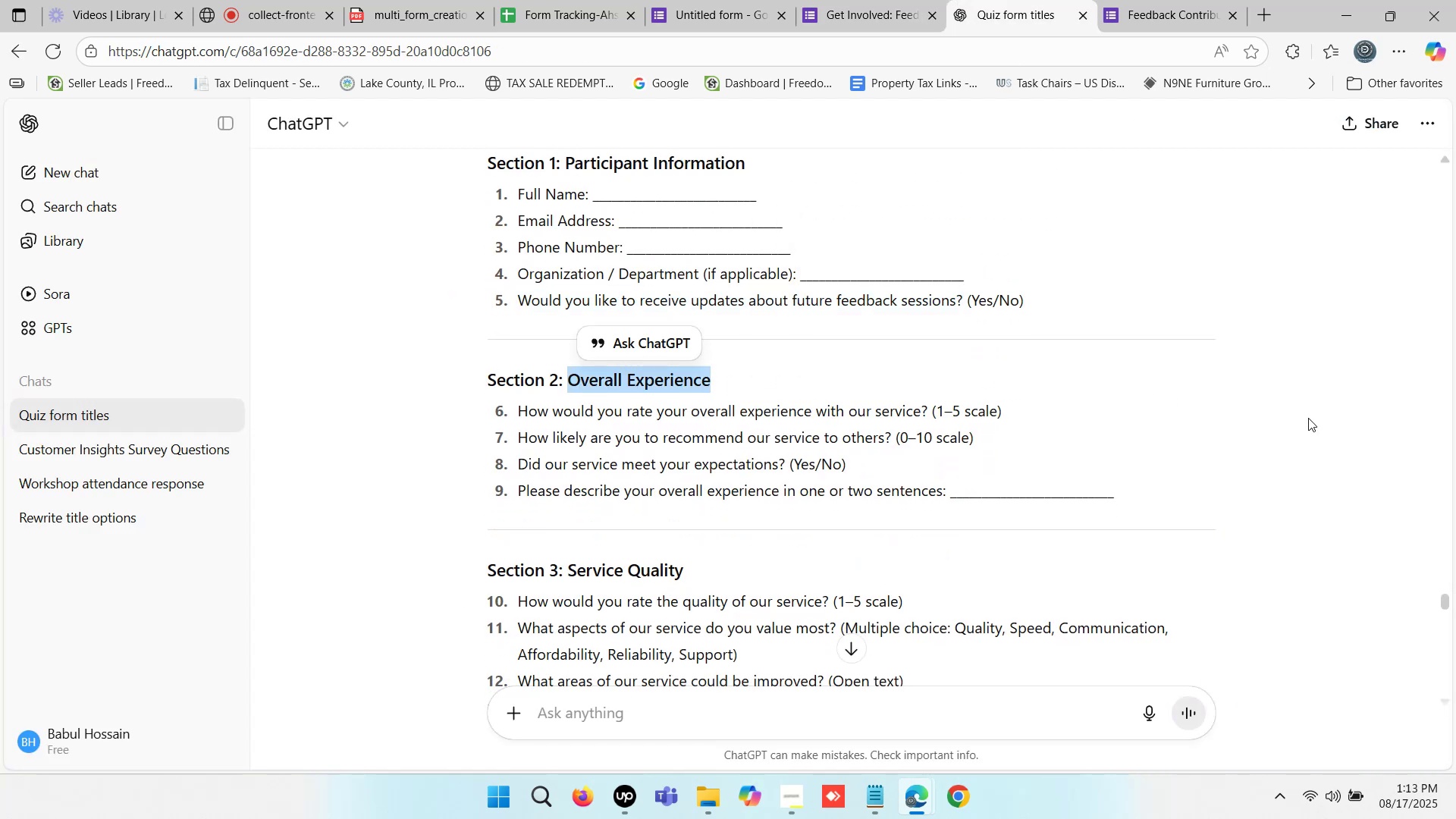 
key(Control+C)
 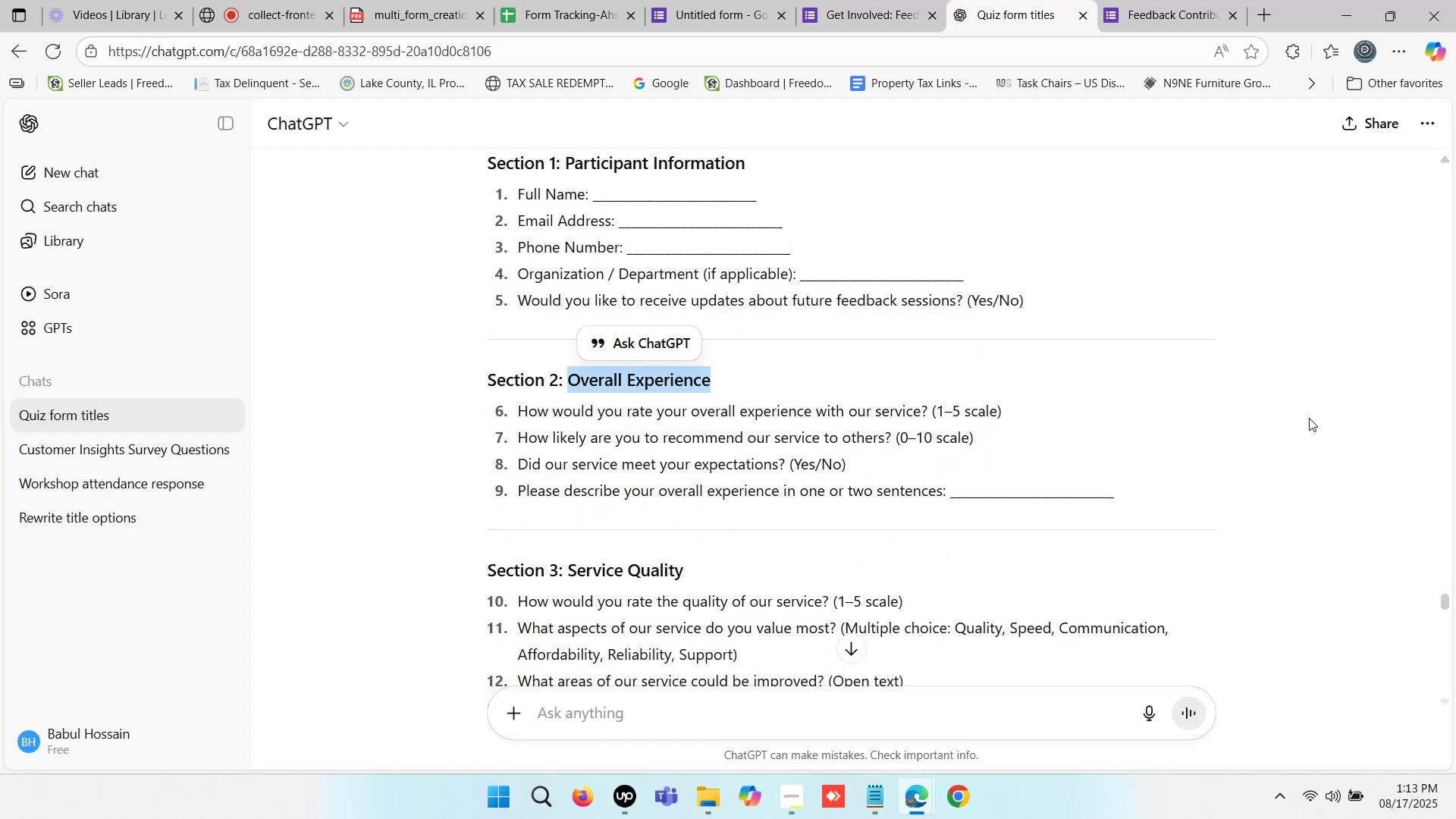 
key(Control+C)
 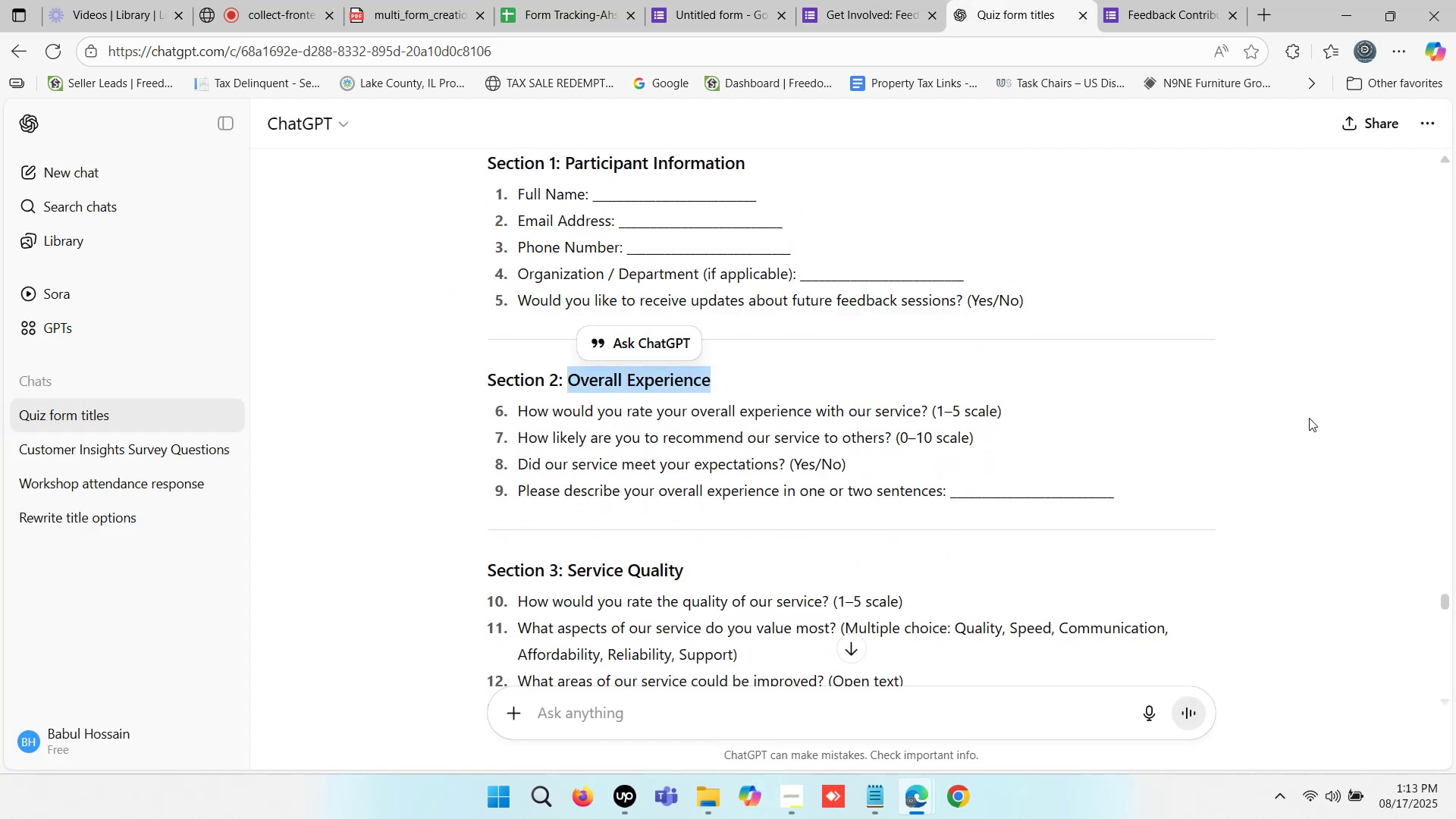 
key(Control+C)
 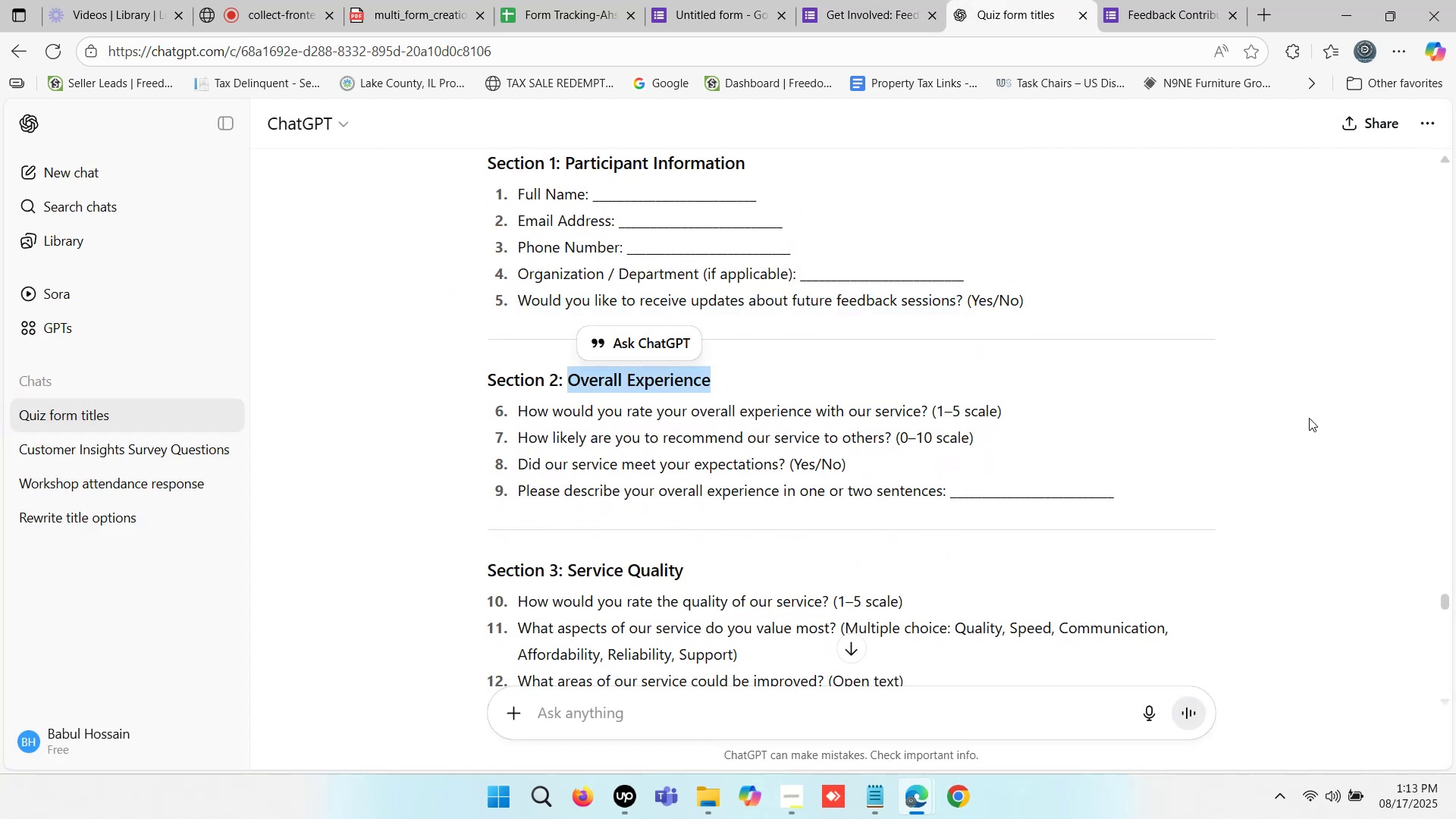 
key(Control+C)
 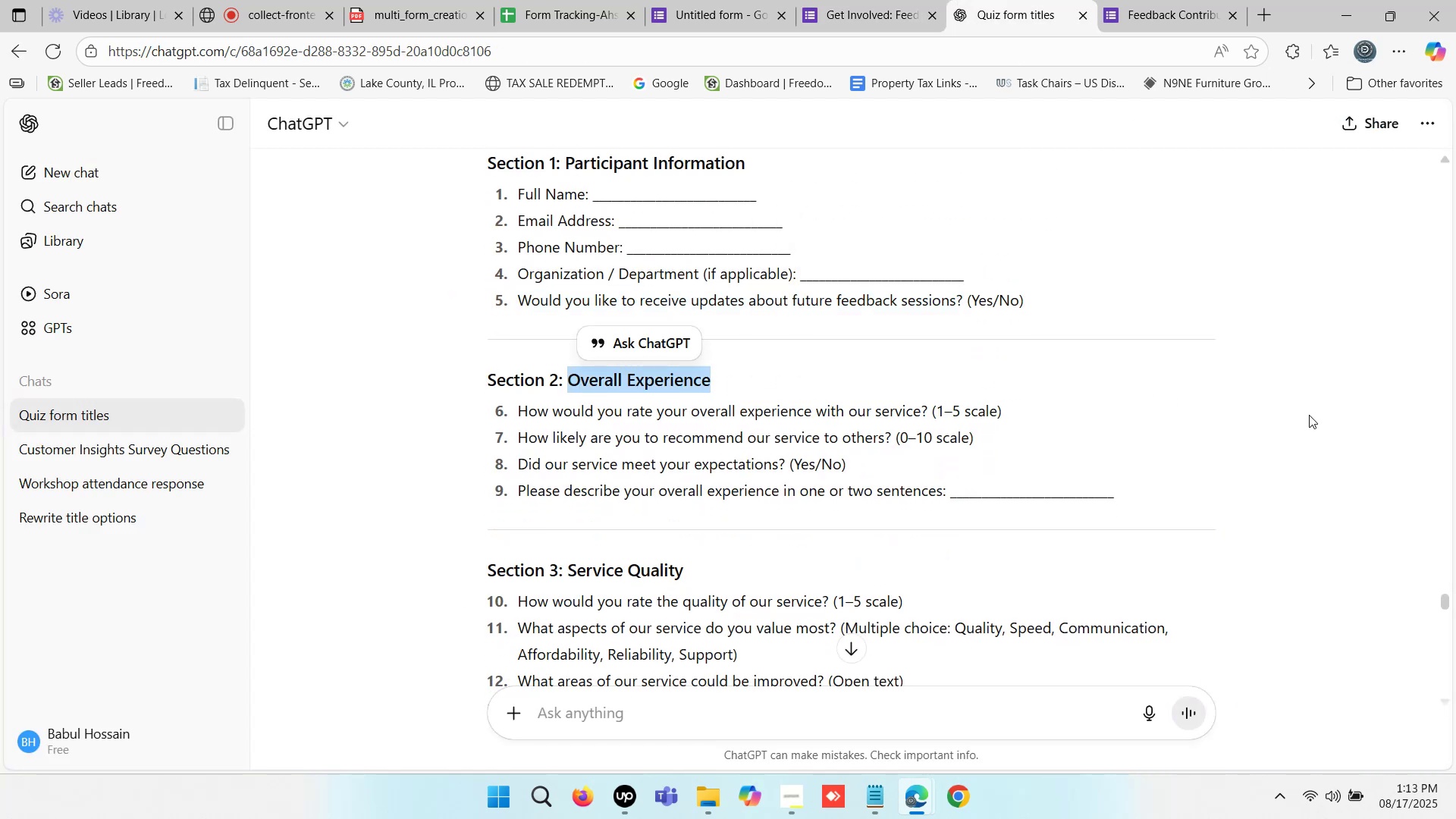 
left_click([861, 0])
 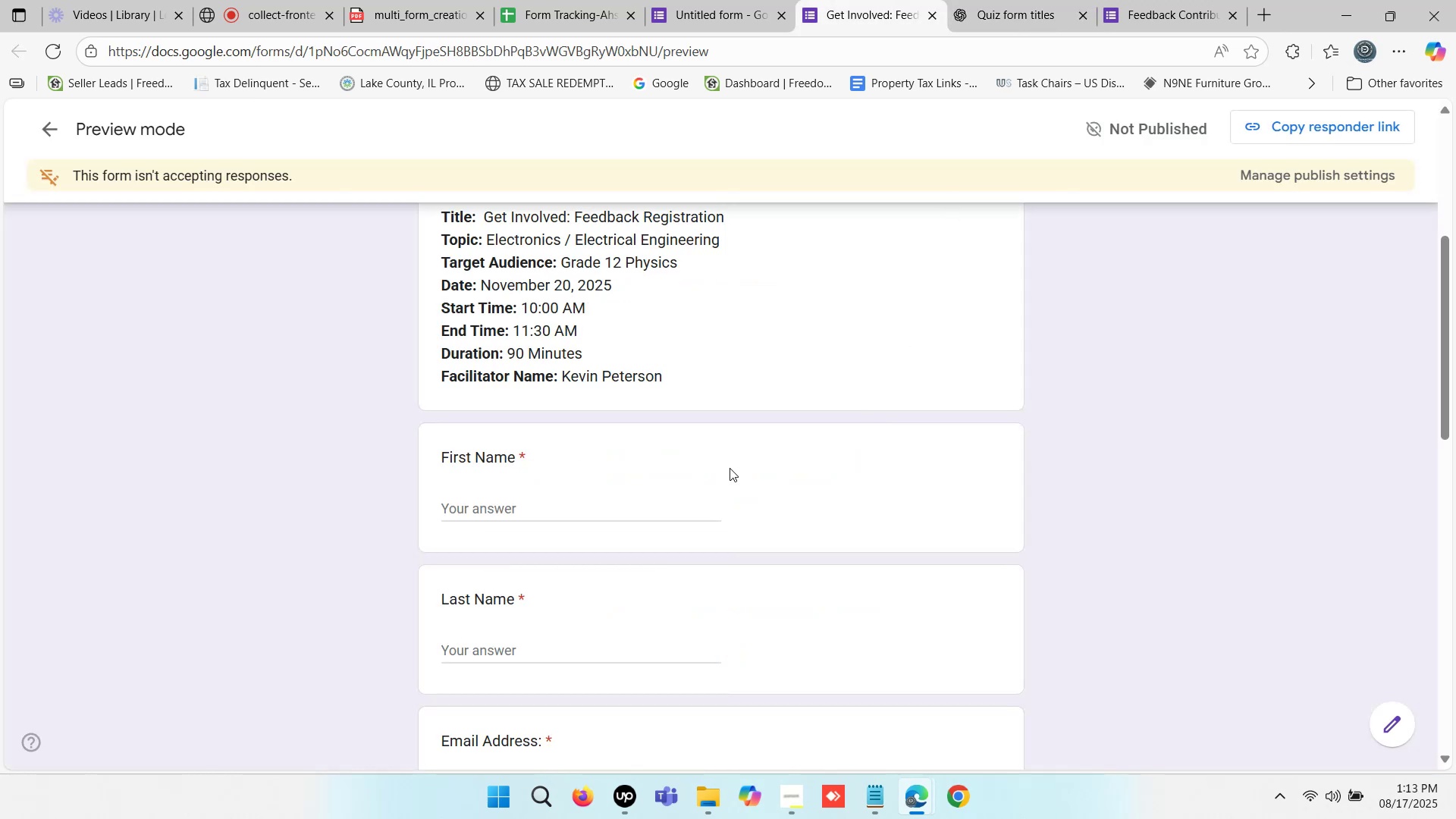 
scroll: coordinate [757, 538], scroll_direction: down, amount: 10.0
 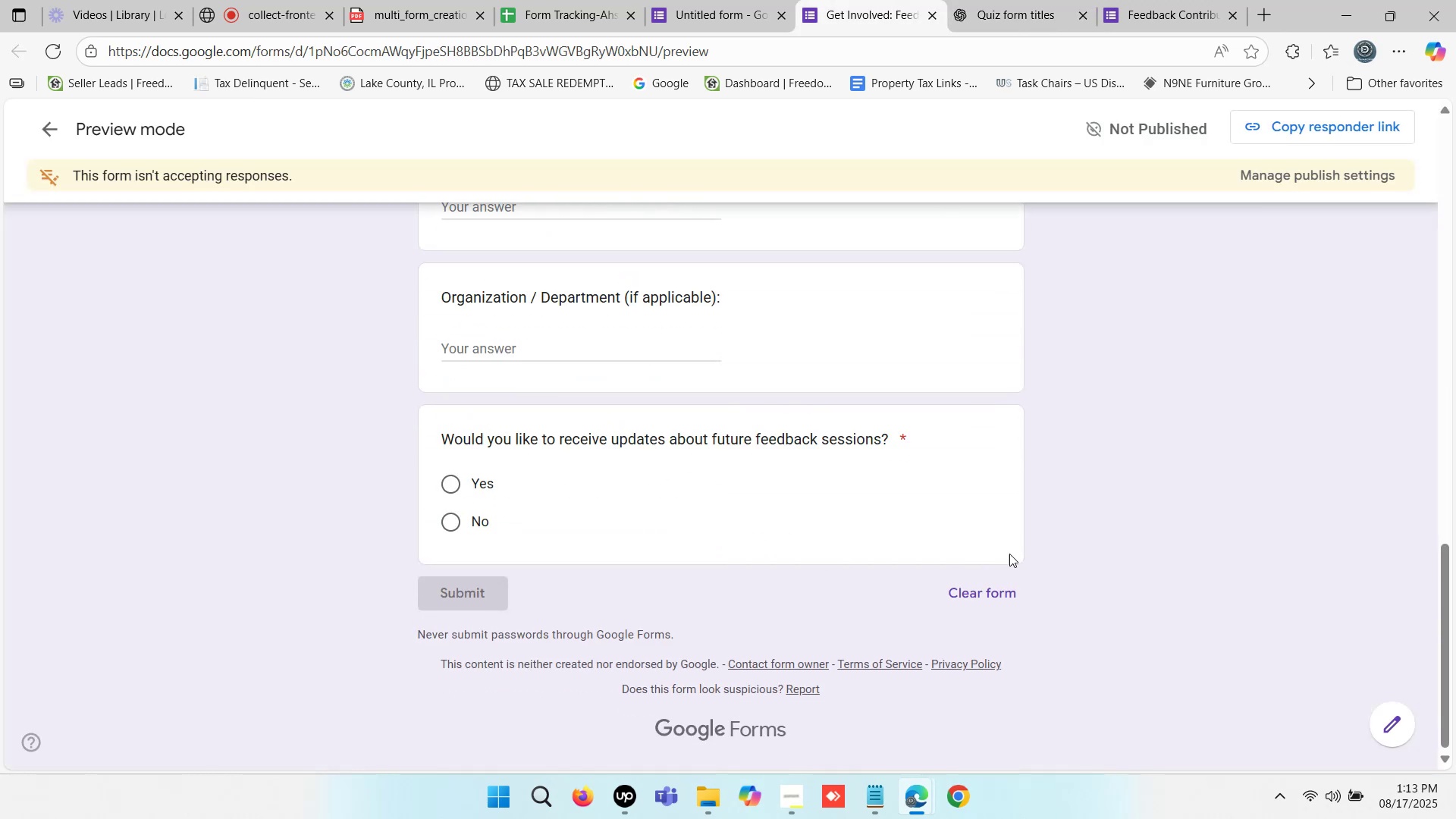 
left_click([922, 519])
 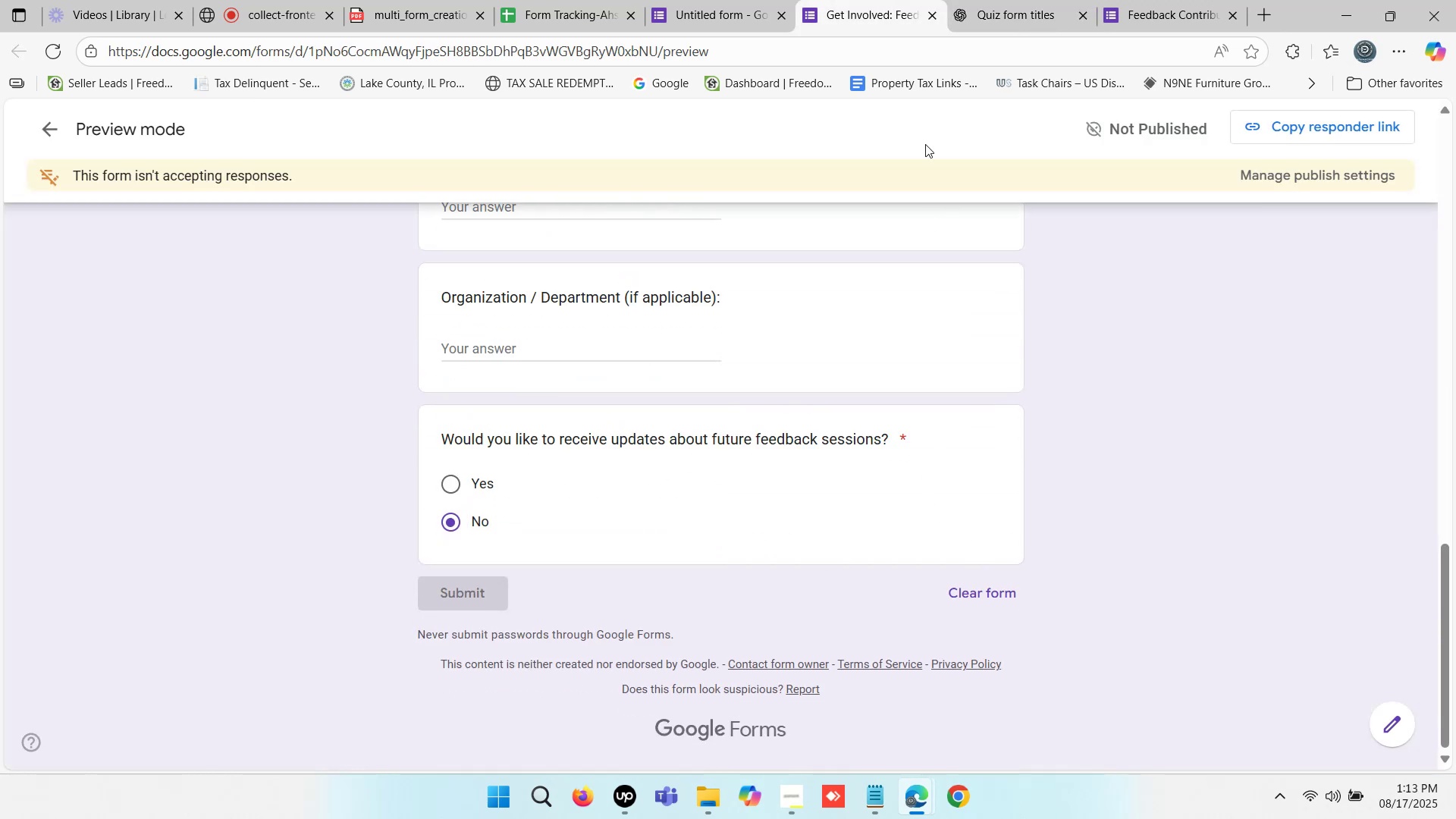 
left_click([927, 18])
 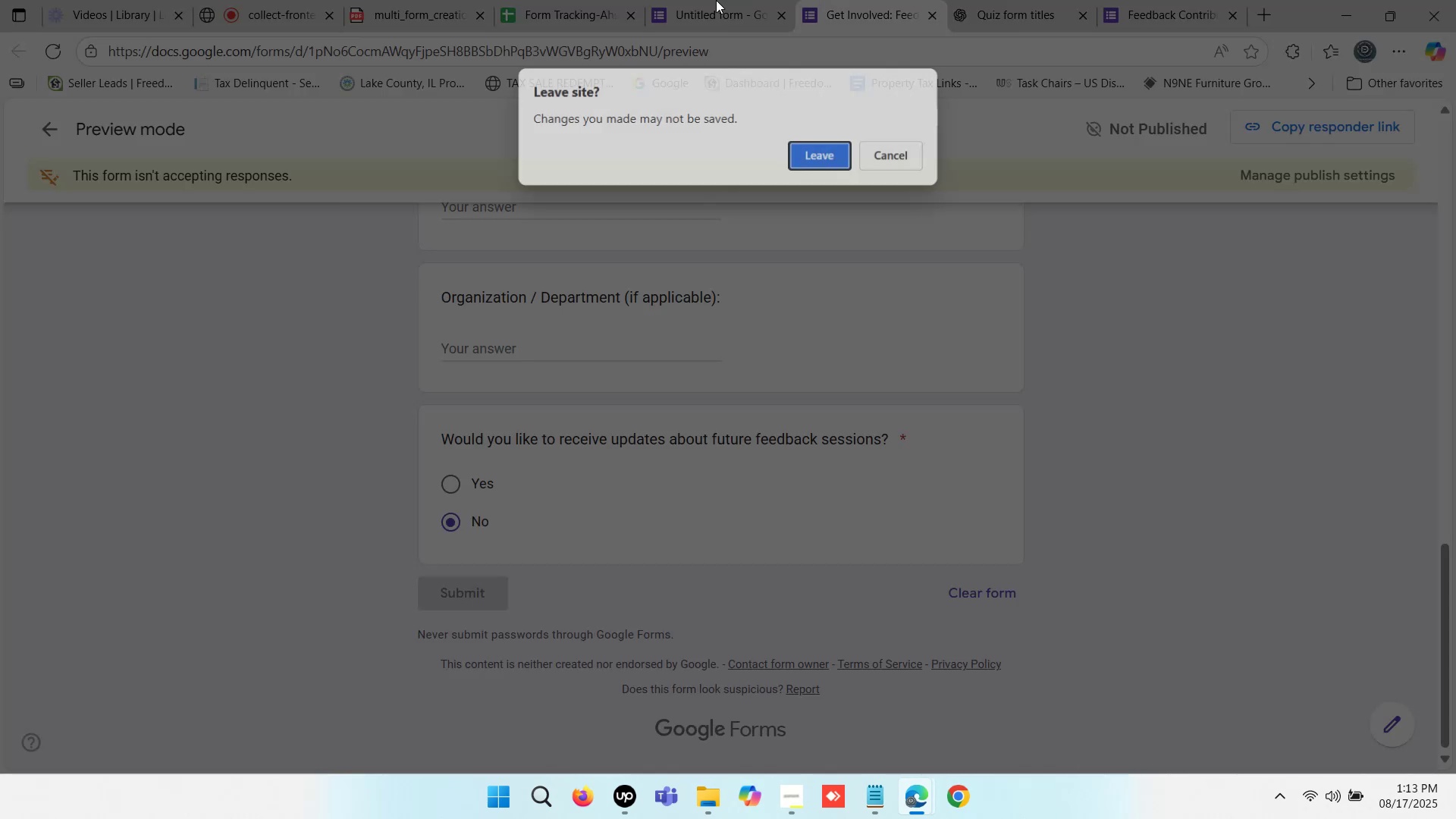 
left_click([716, 0])
 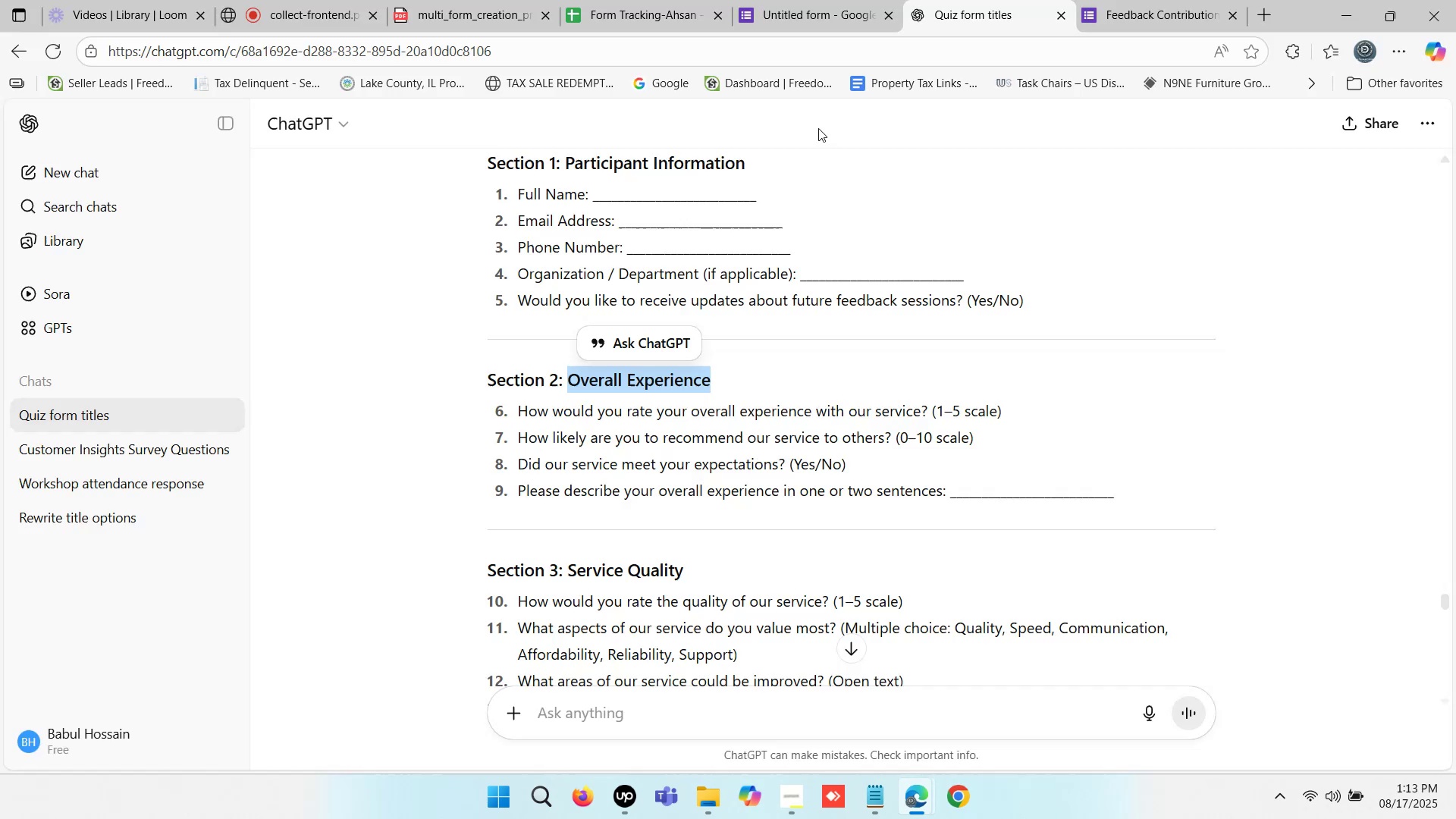 
left_click([758, 0])
 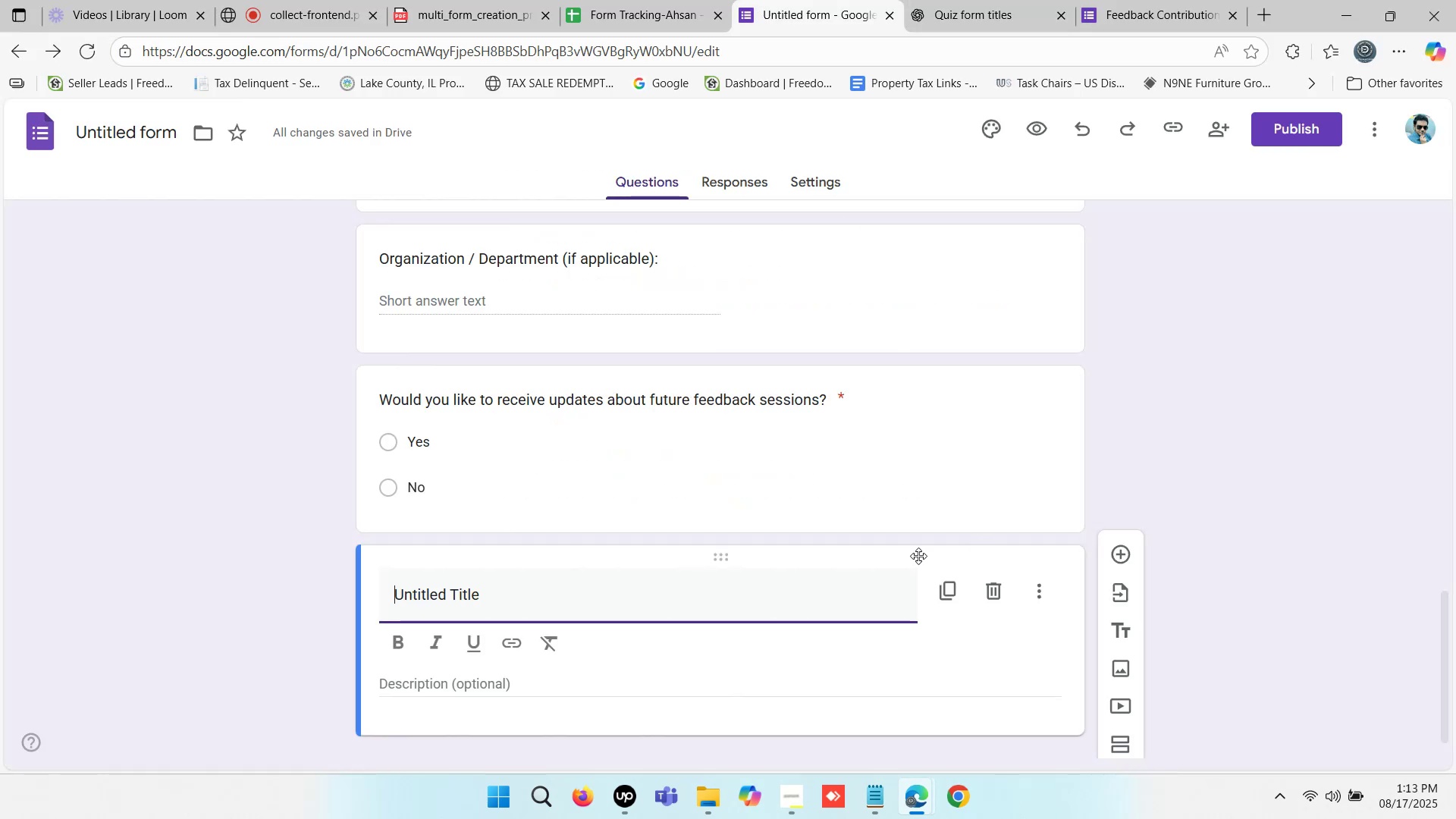 
left_click_drag(start_coordinate=[548, 598], to_coordinate=[108, 598])
 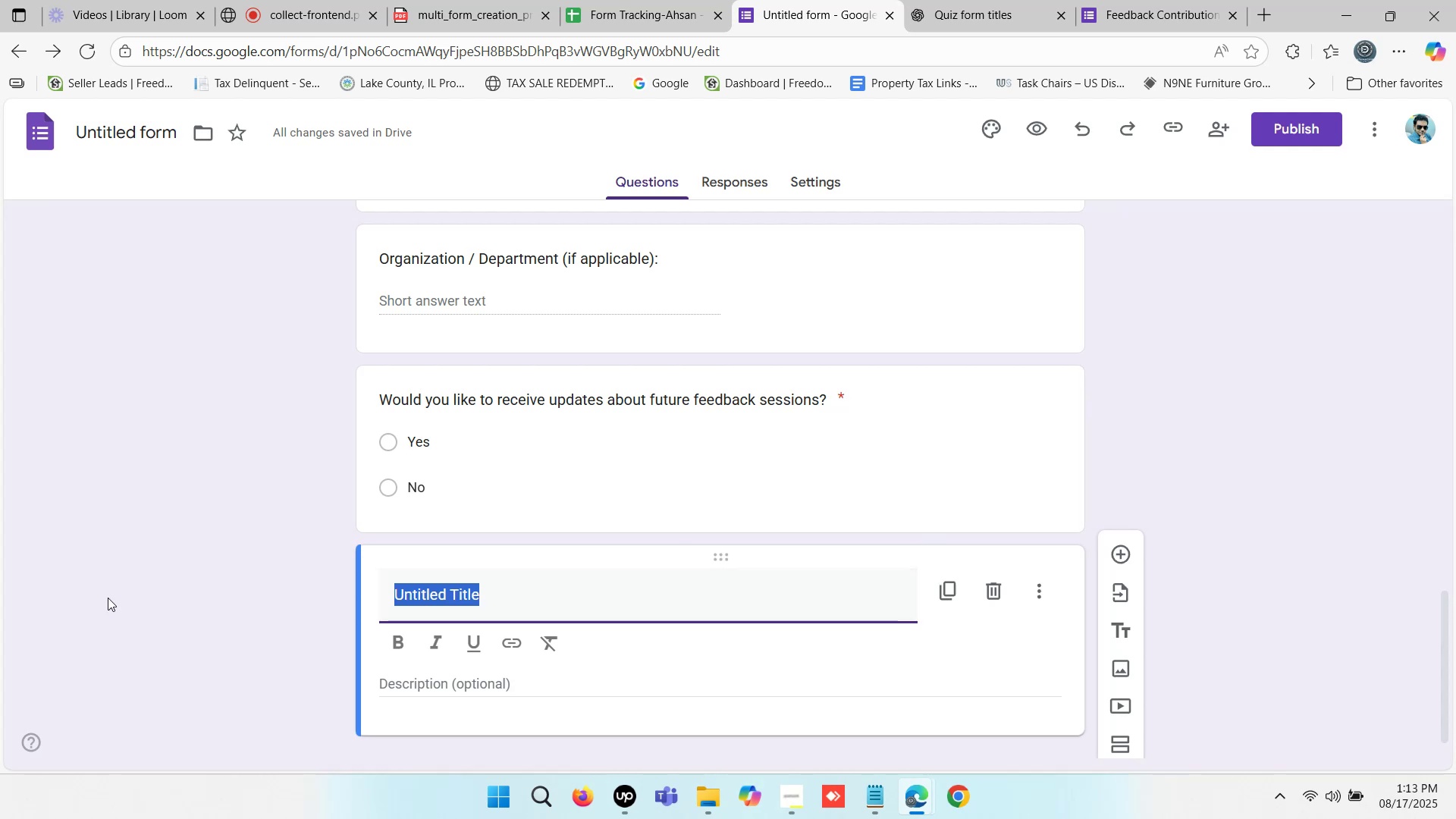 
key(Control+V)
 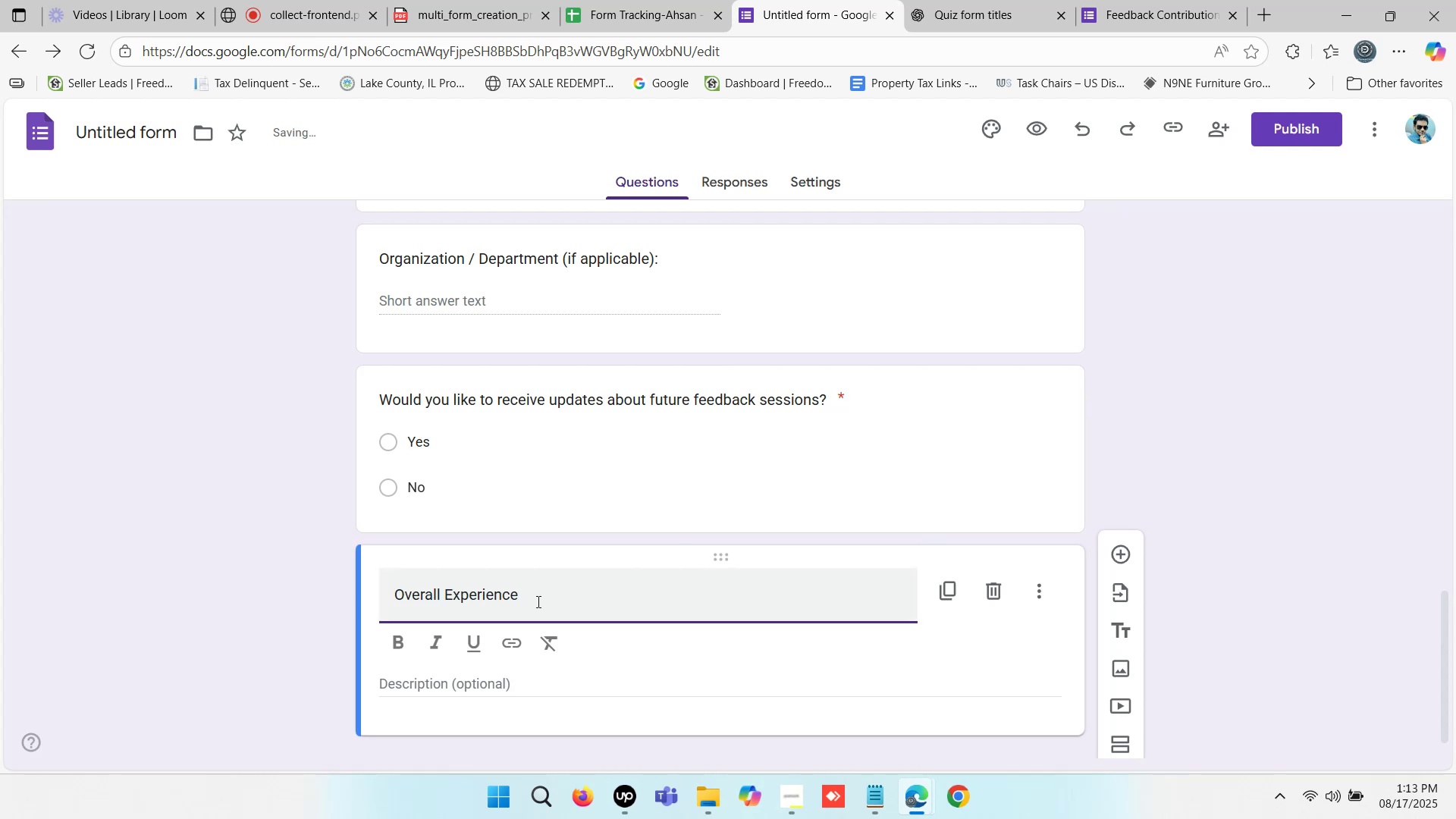 
left_click_drag(start_coordinate=[535, 598], to_coordinate=[224, 595])
 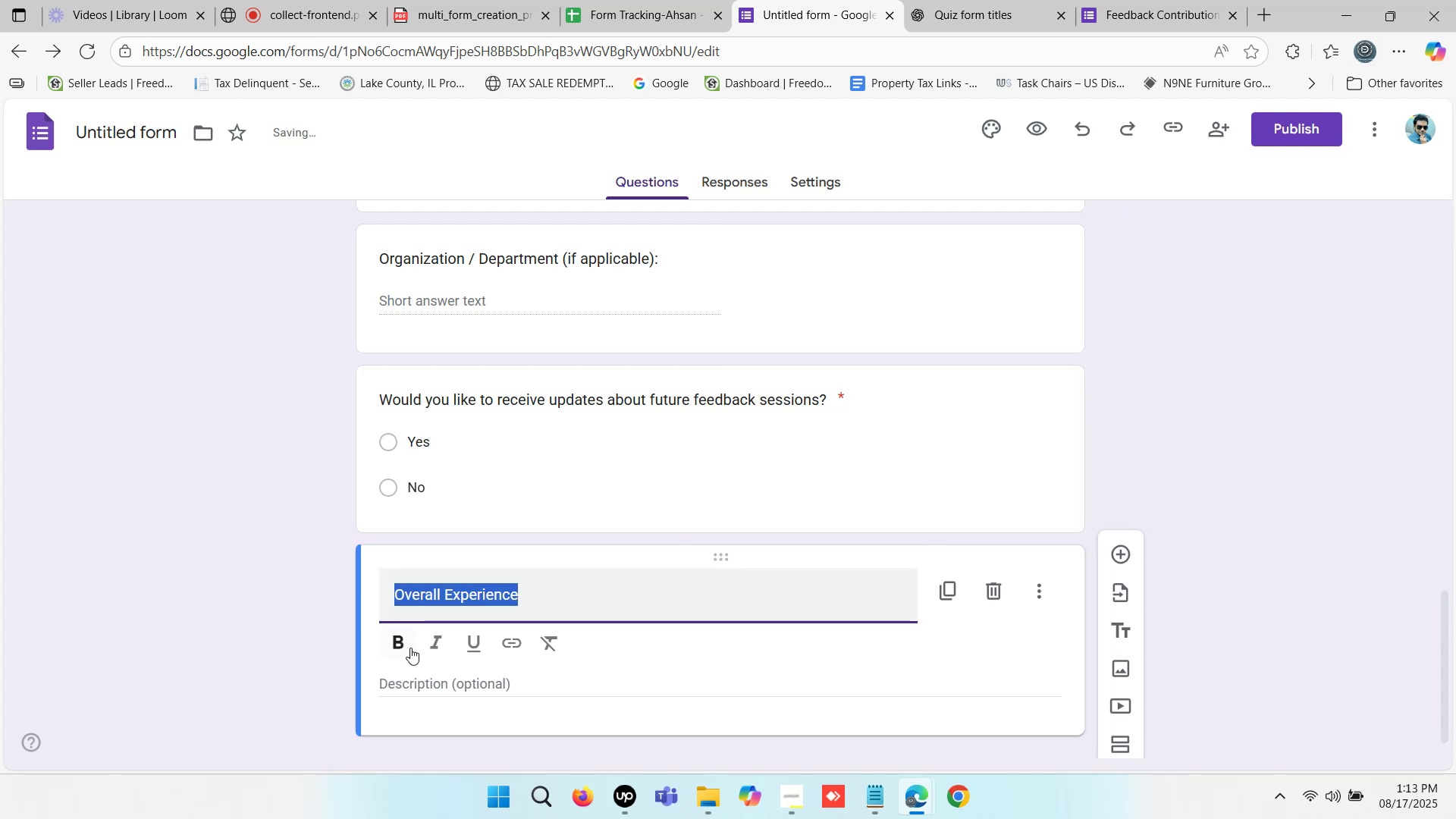 
left_click([402, 638])
 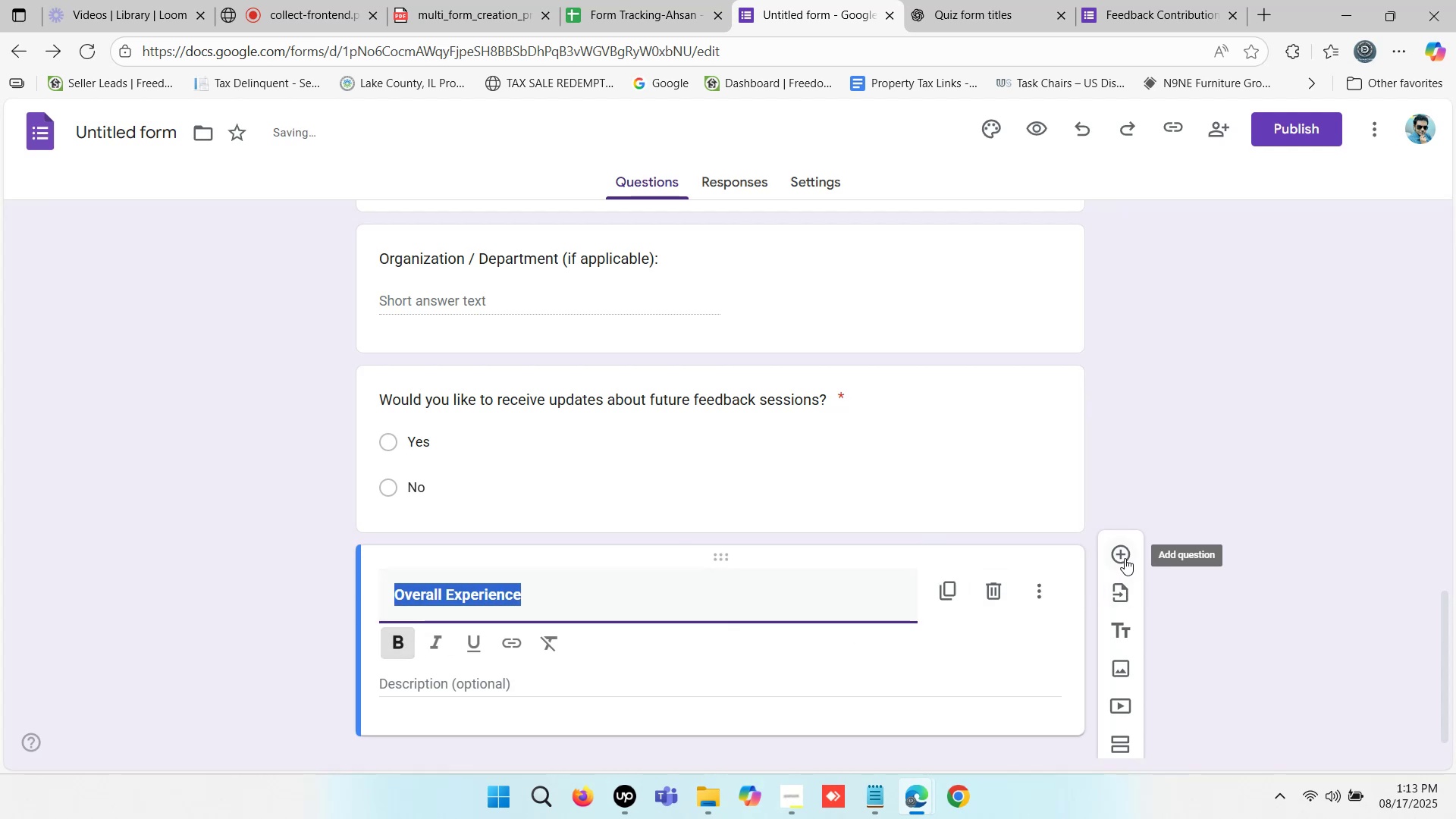 
left_click([1123, 556])
 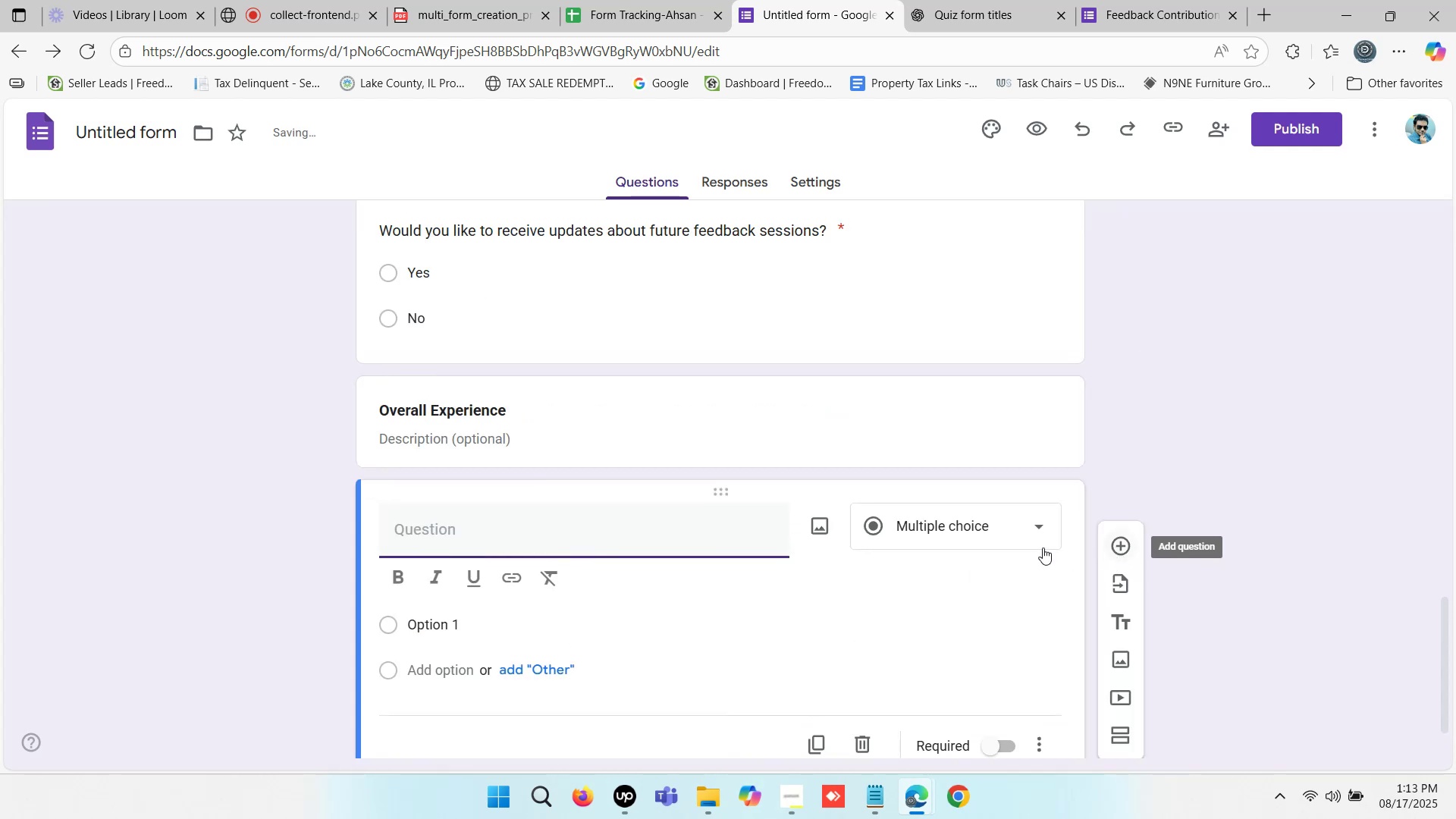 
left_click([911, 0])
 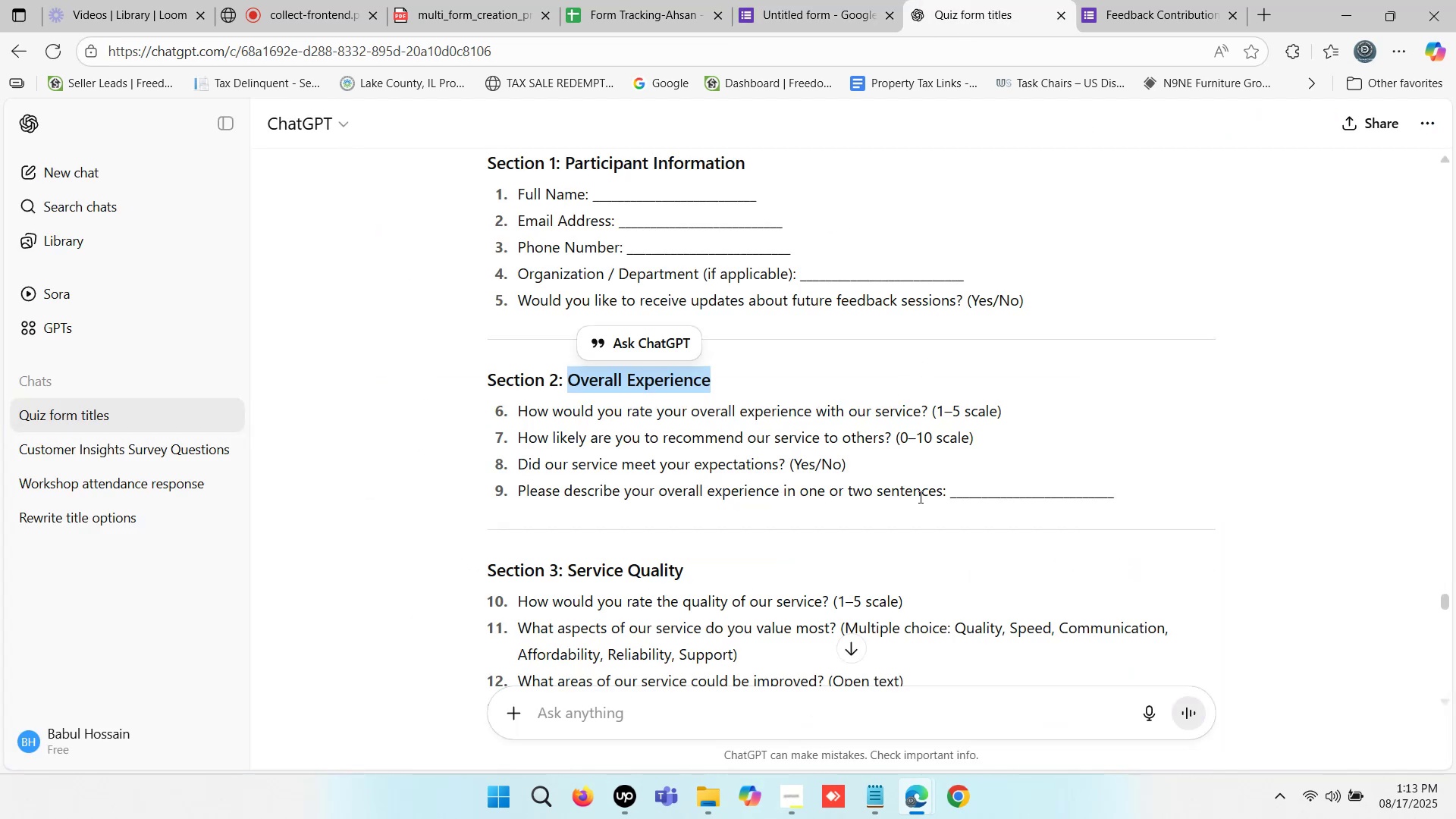 
left_click_drag(start_coordinate=[943, 490], to_coordinate=[521, 488])
 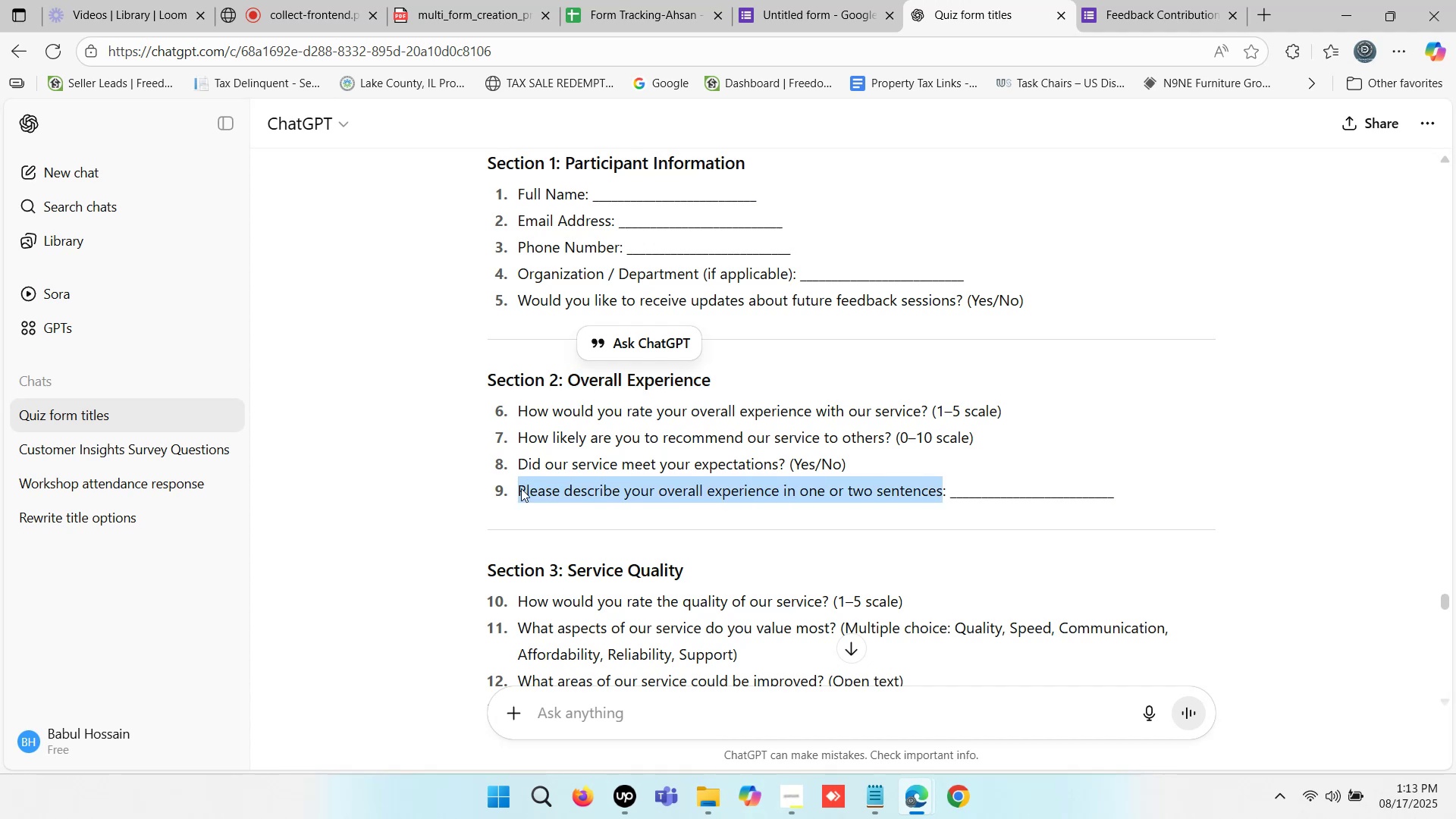 
key(Control+C)
 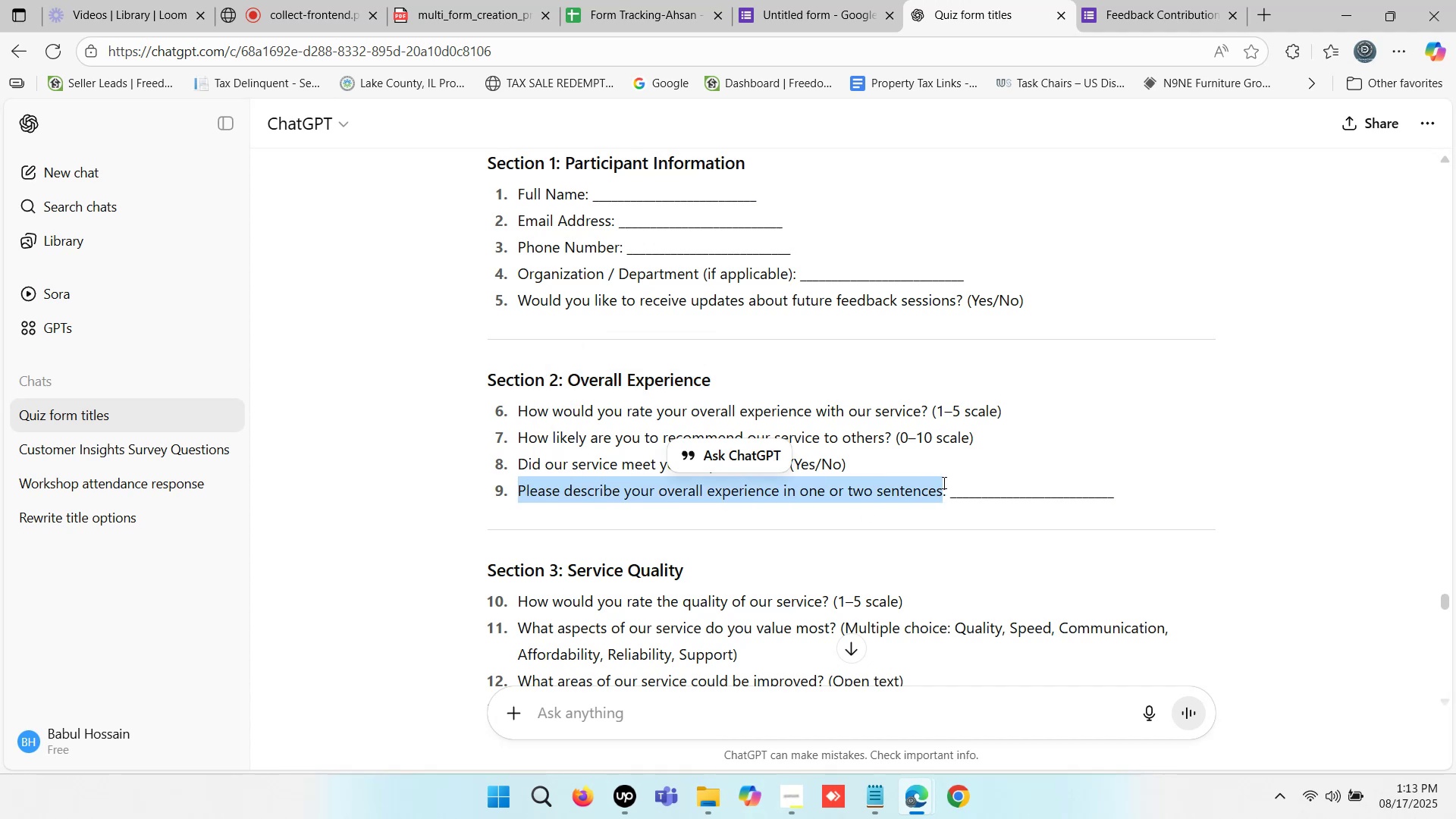 
left_click([846, 0])
 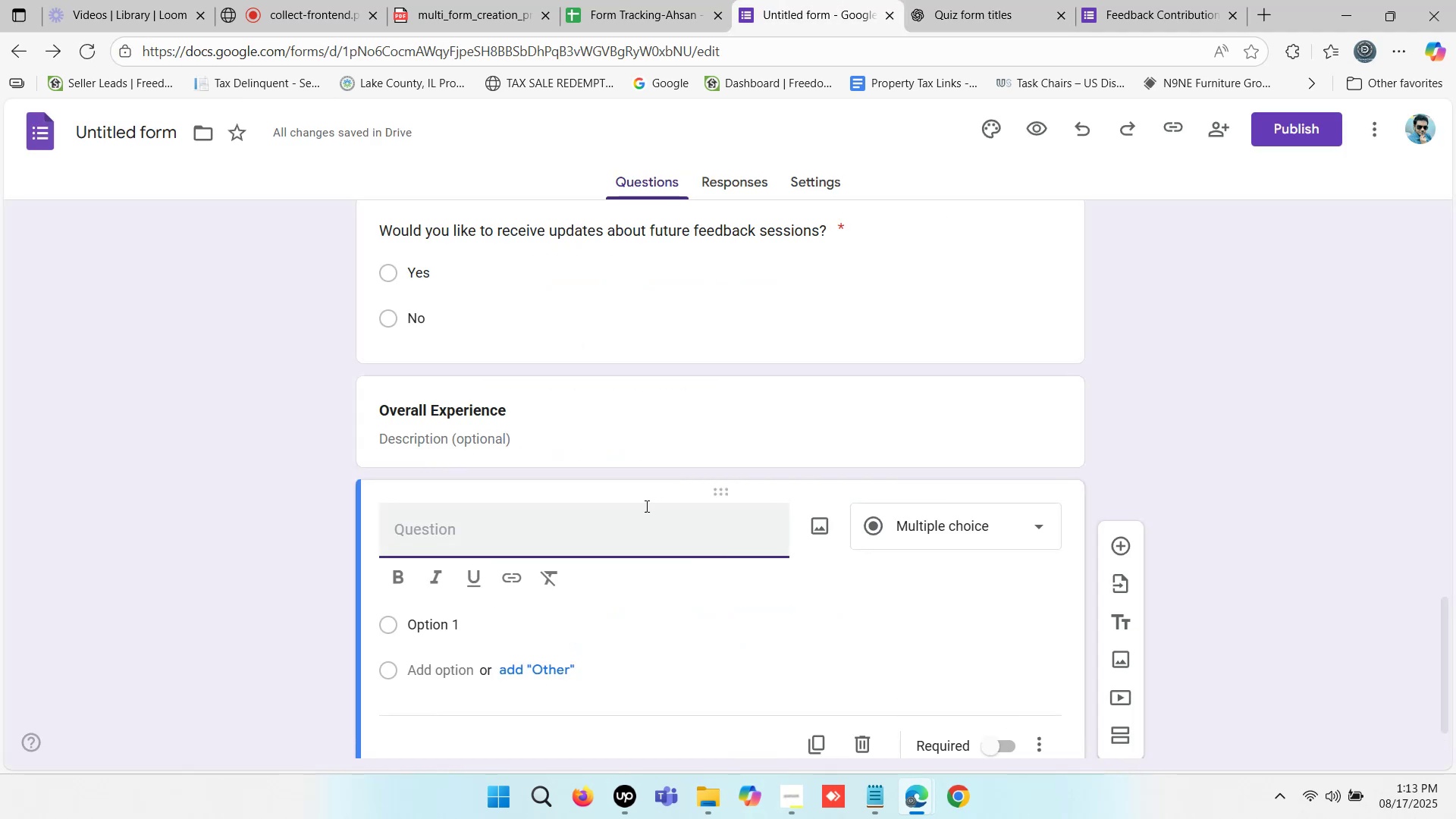 
key(Control+V)
 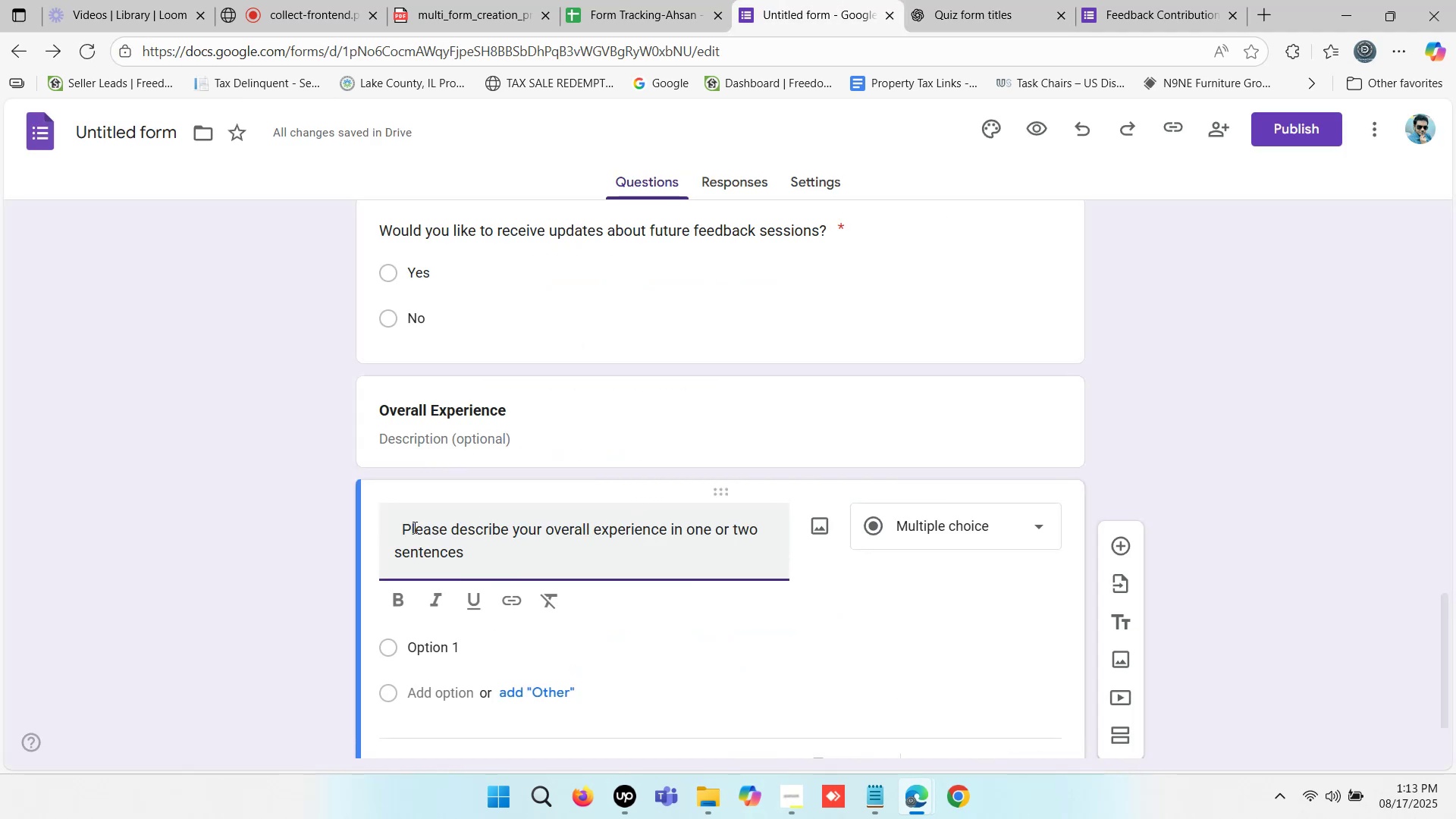 
left_click([397, 524])
 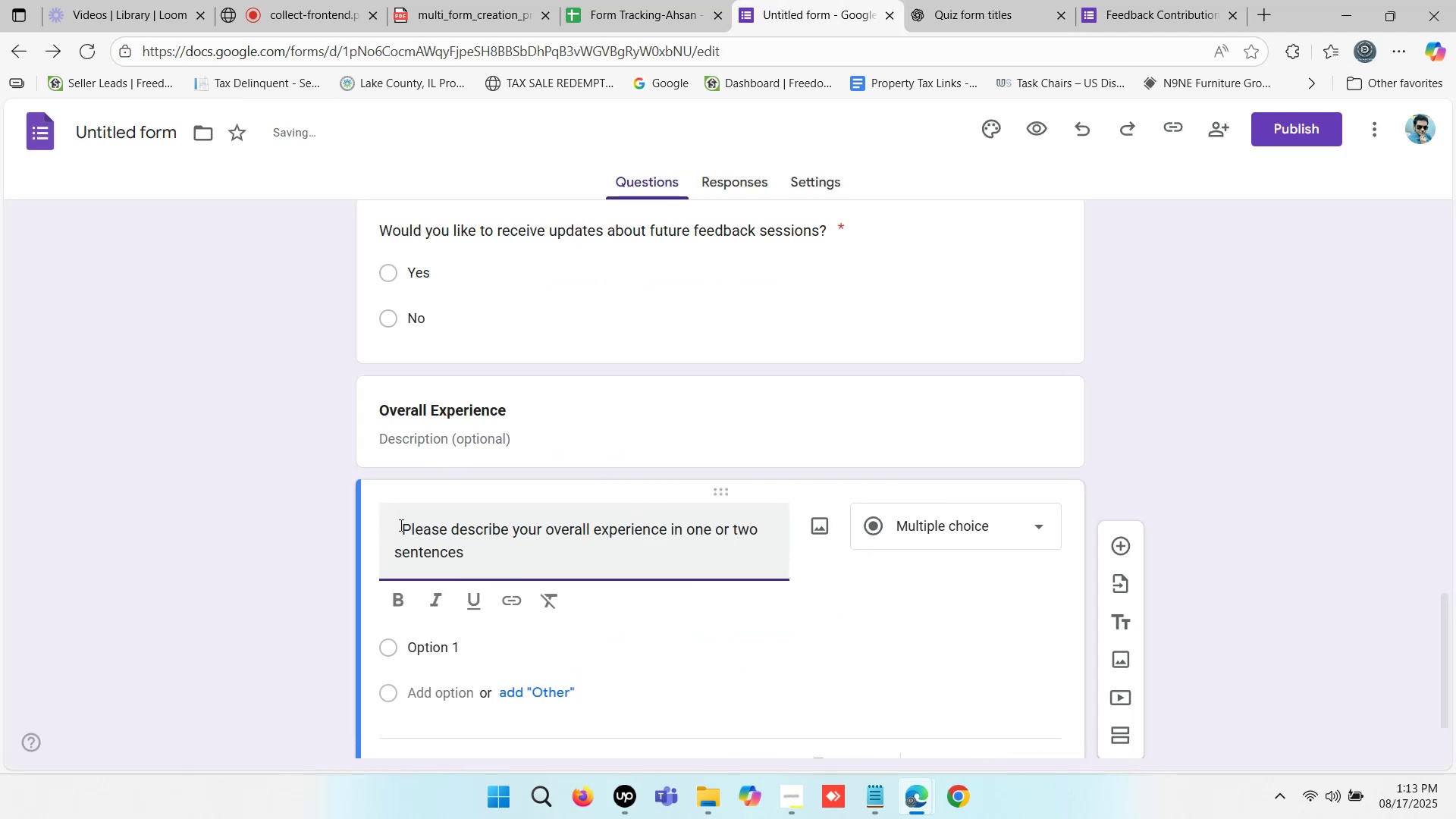 
left_click([400, 525])
 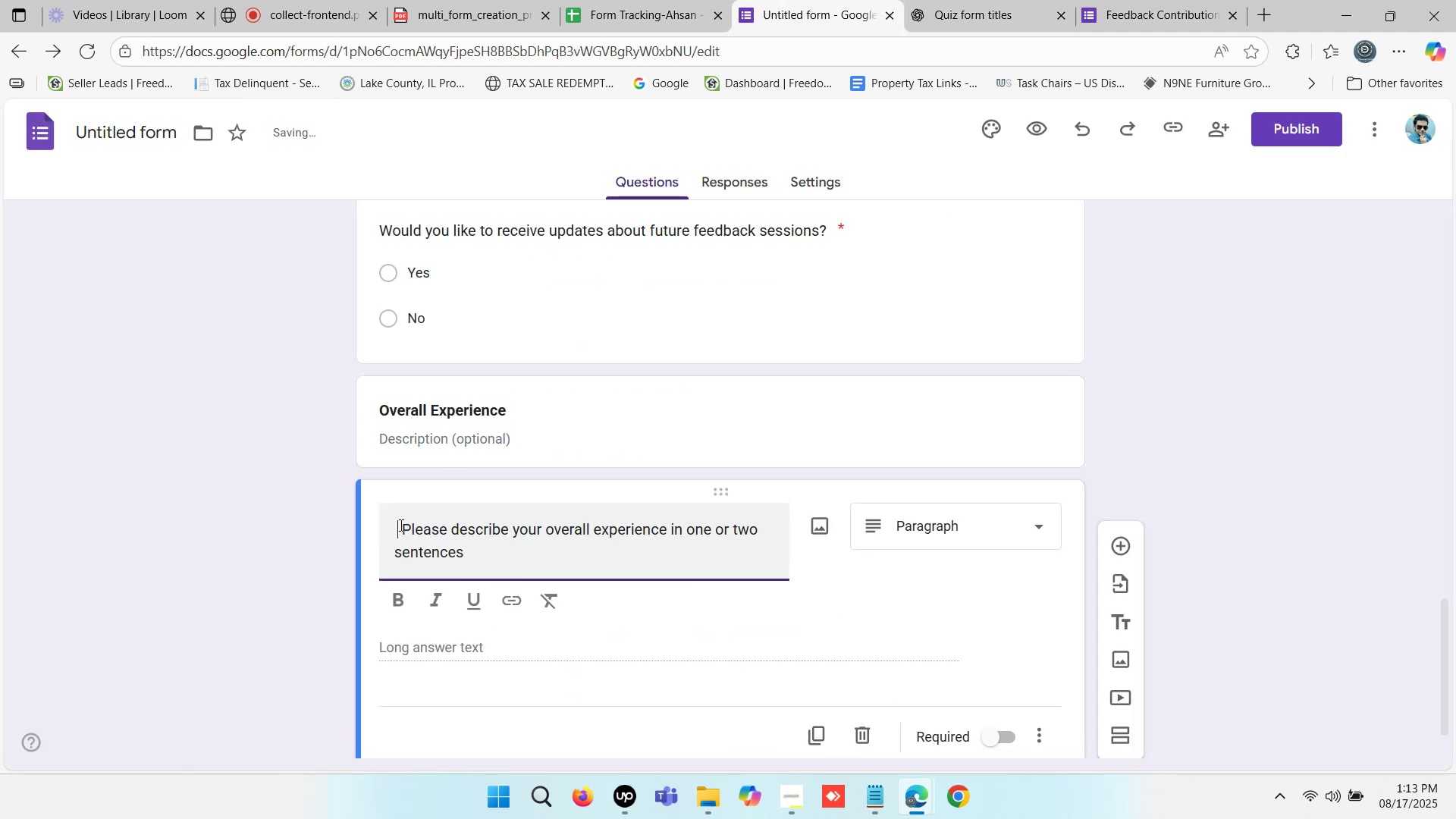 
left_click([400, 525])
 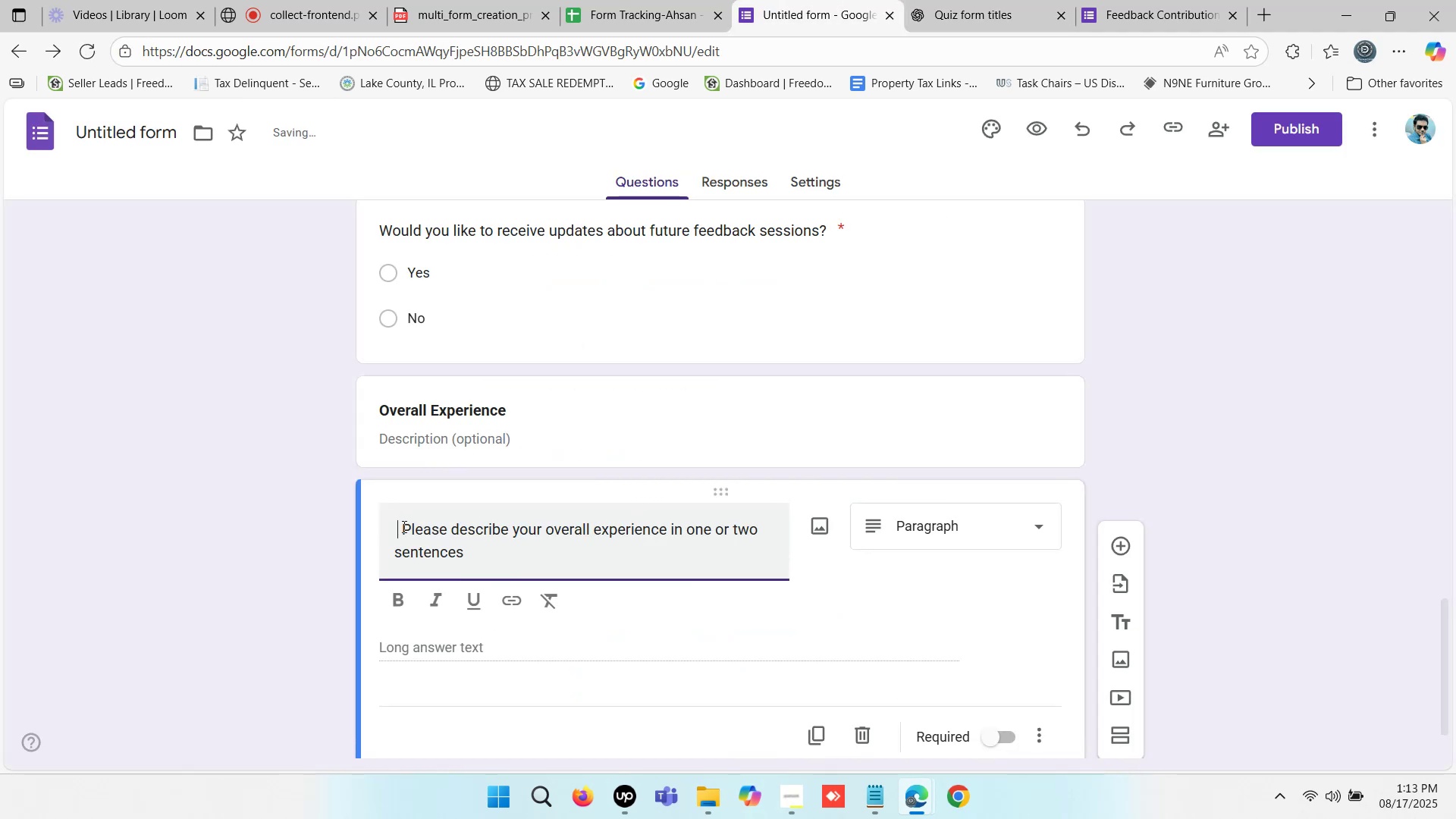 
left_click([403, 526])
 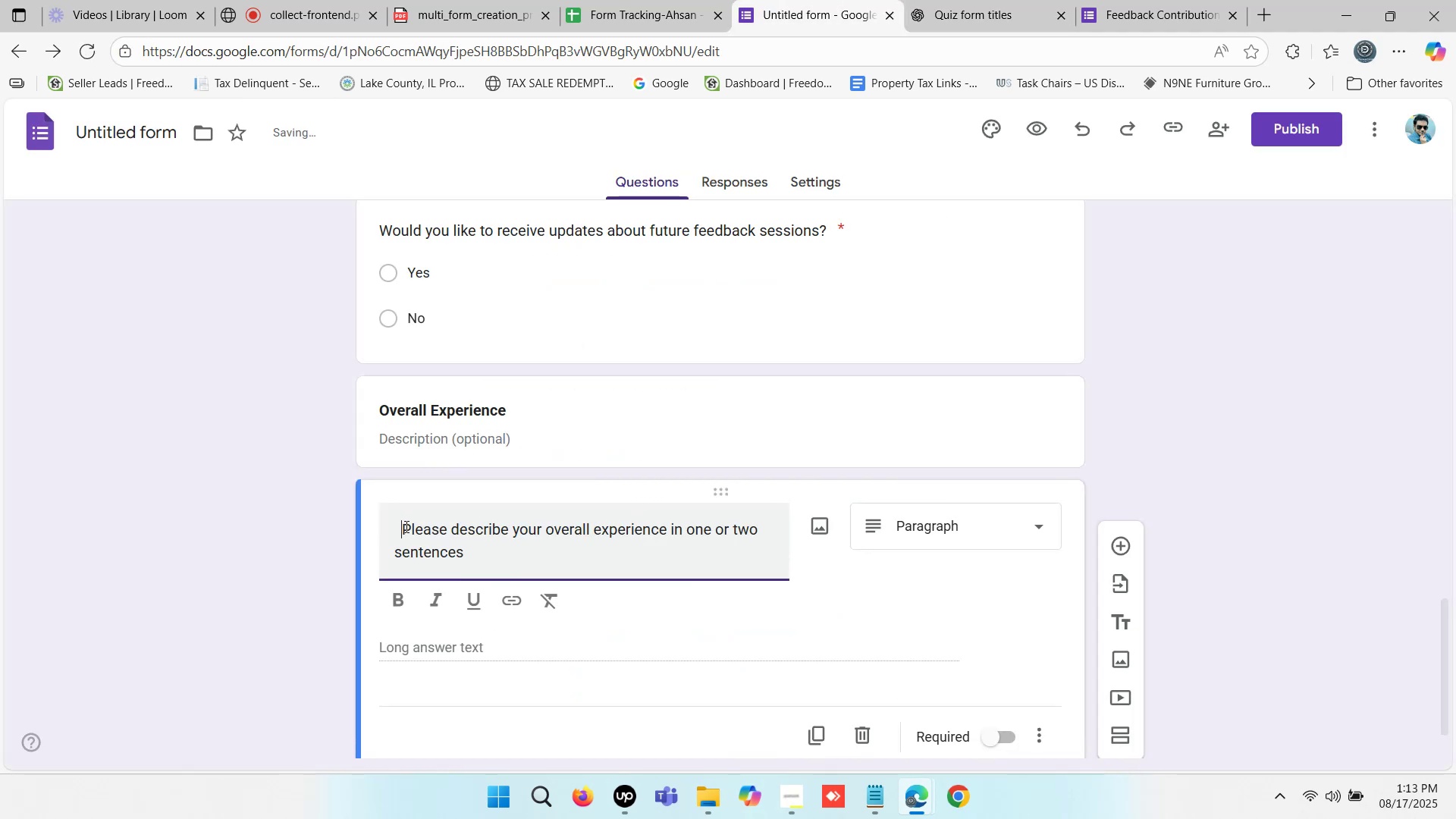 
key(Backspace)
 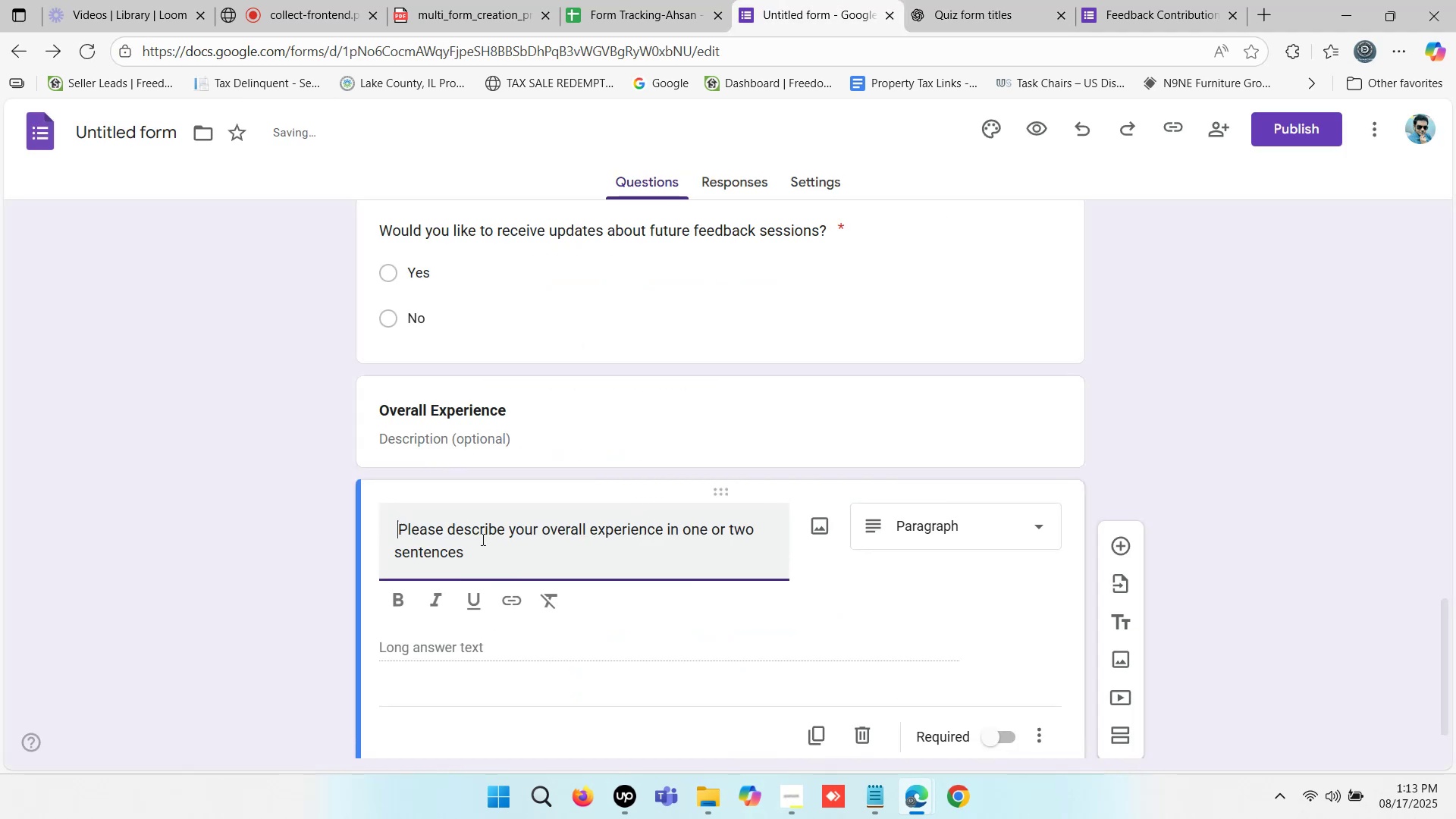 
key(Backspace)
 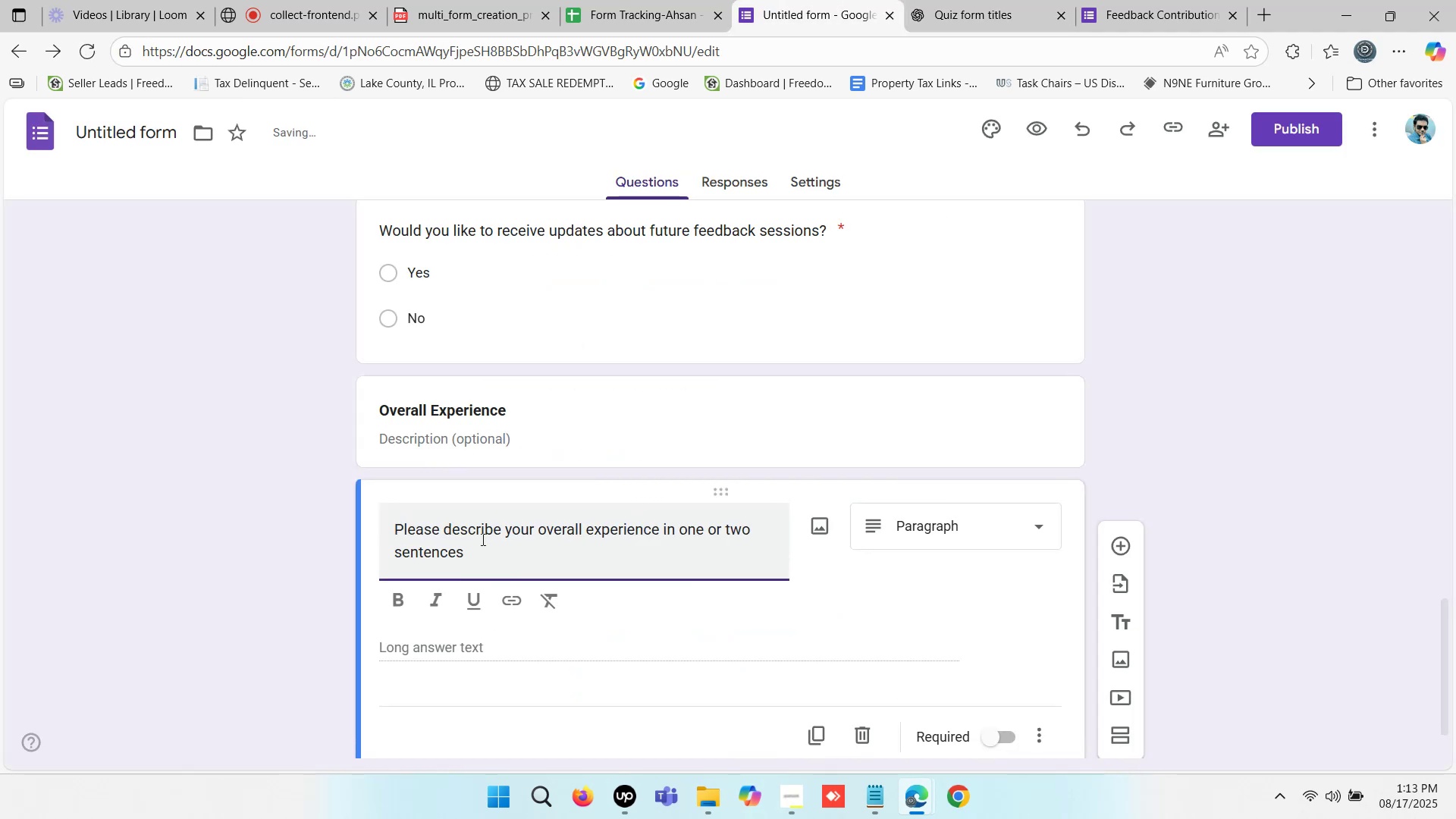 
key(Backspace)
 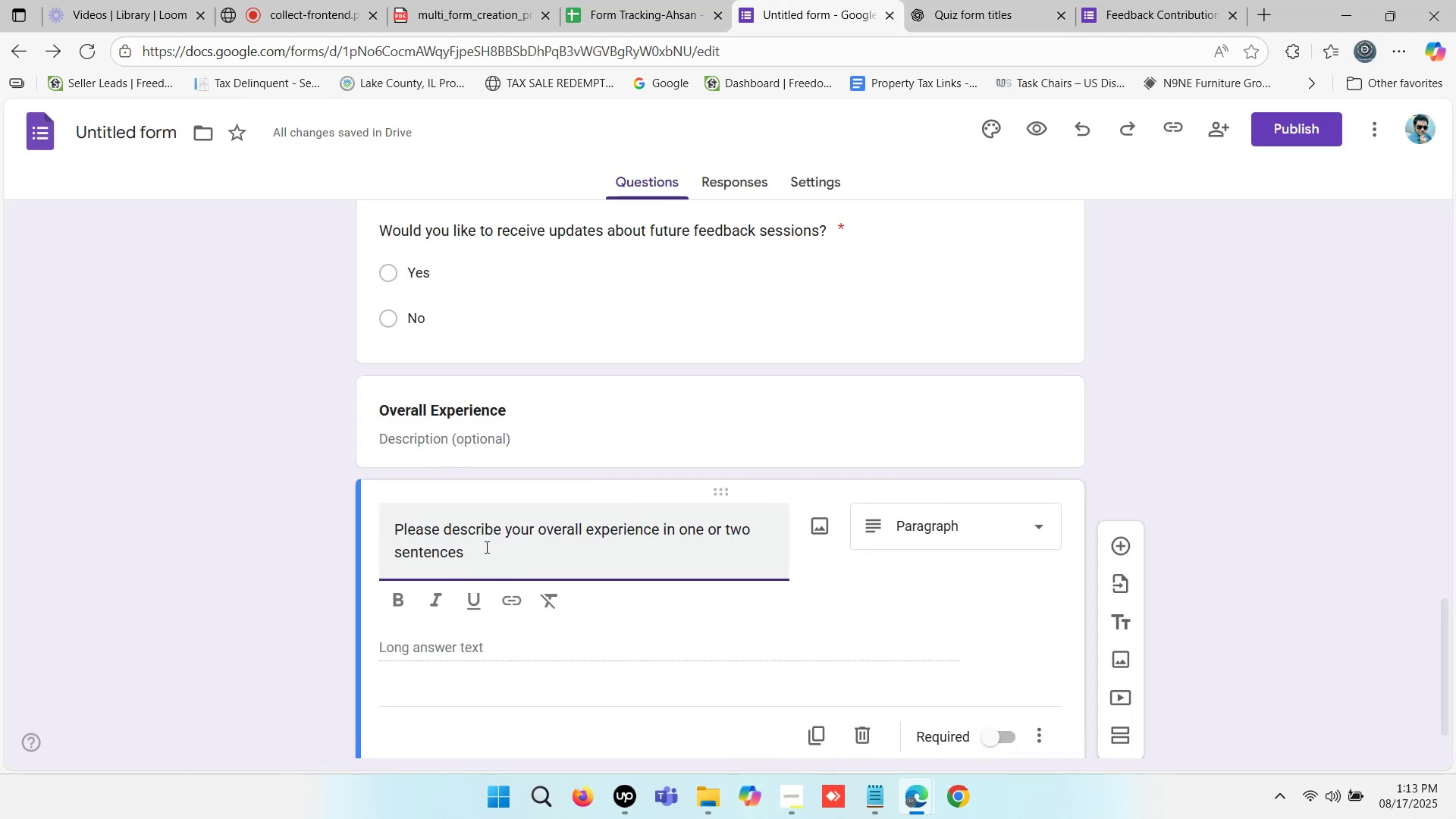 
left_click([485, 547])
 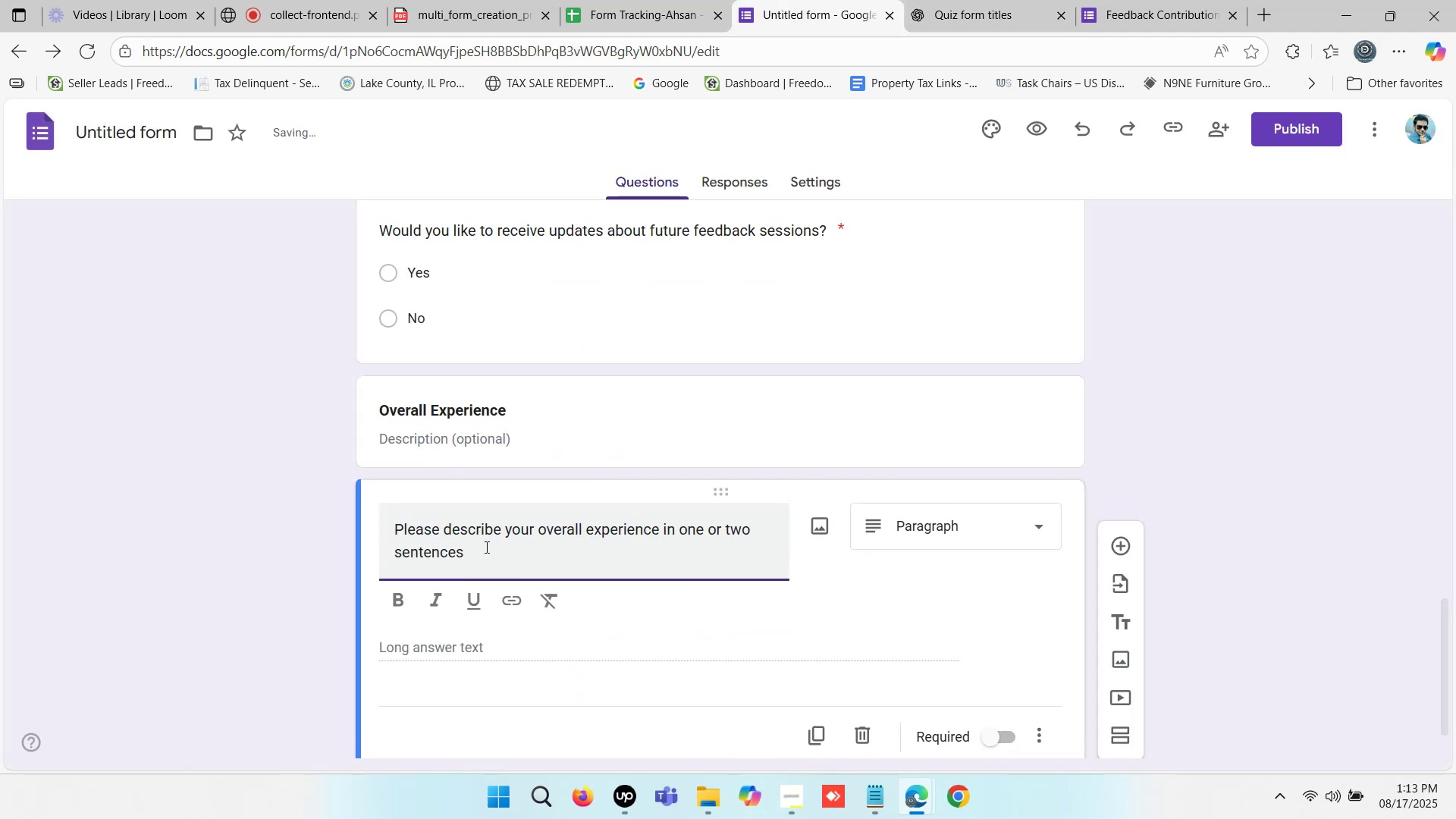 
key(Backspace)
 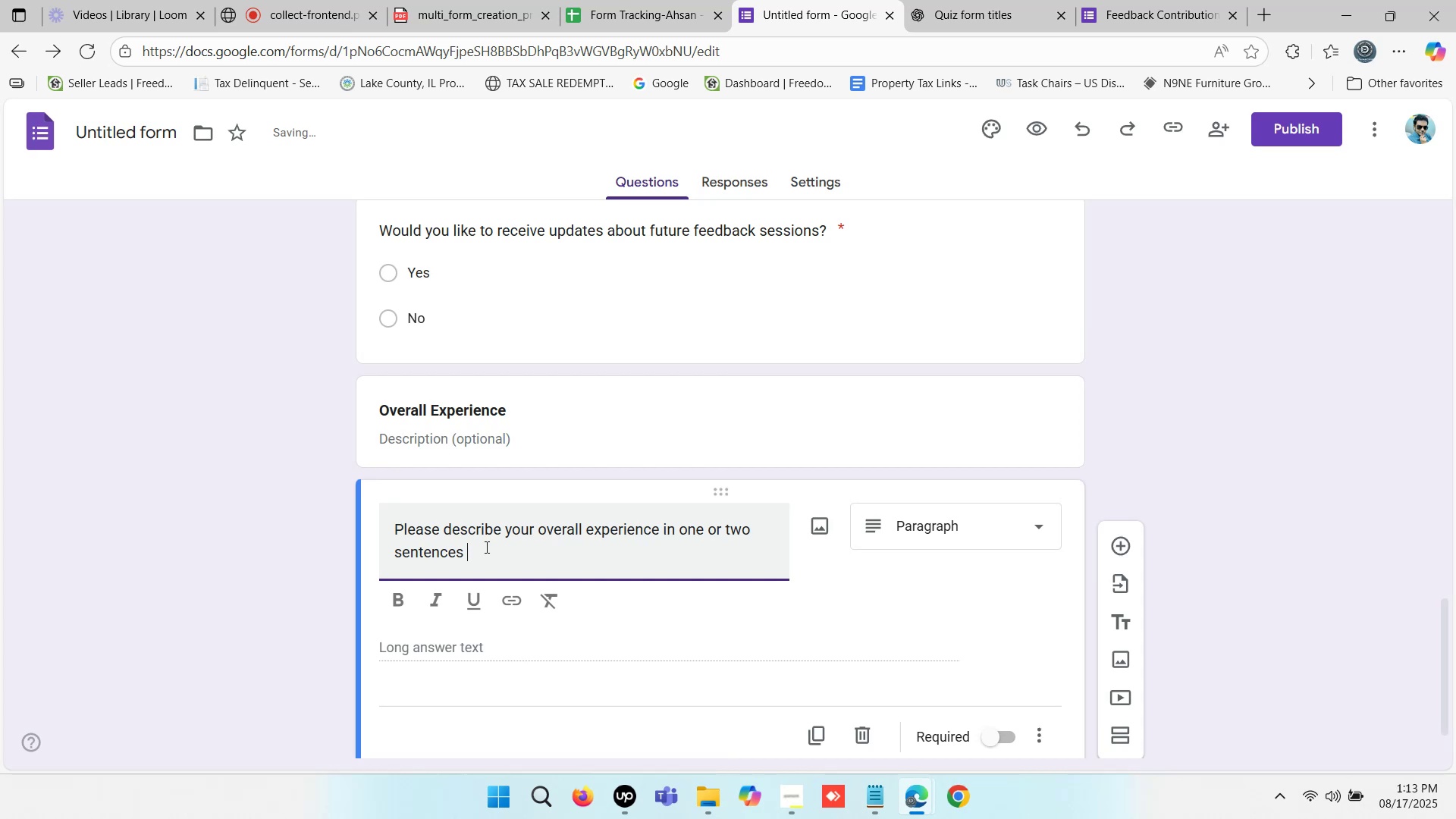 
key(Backspace)
 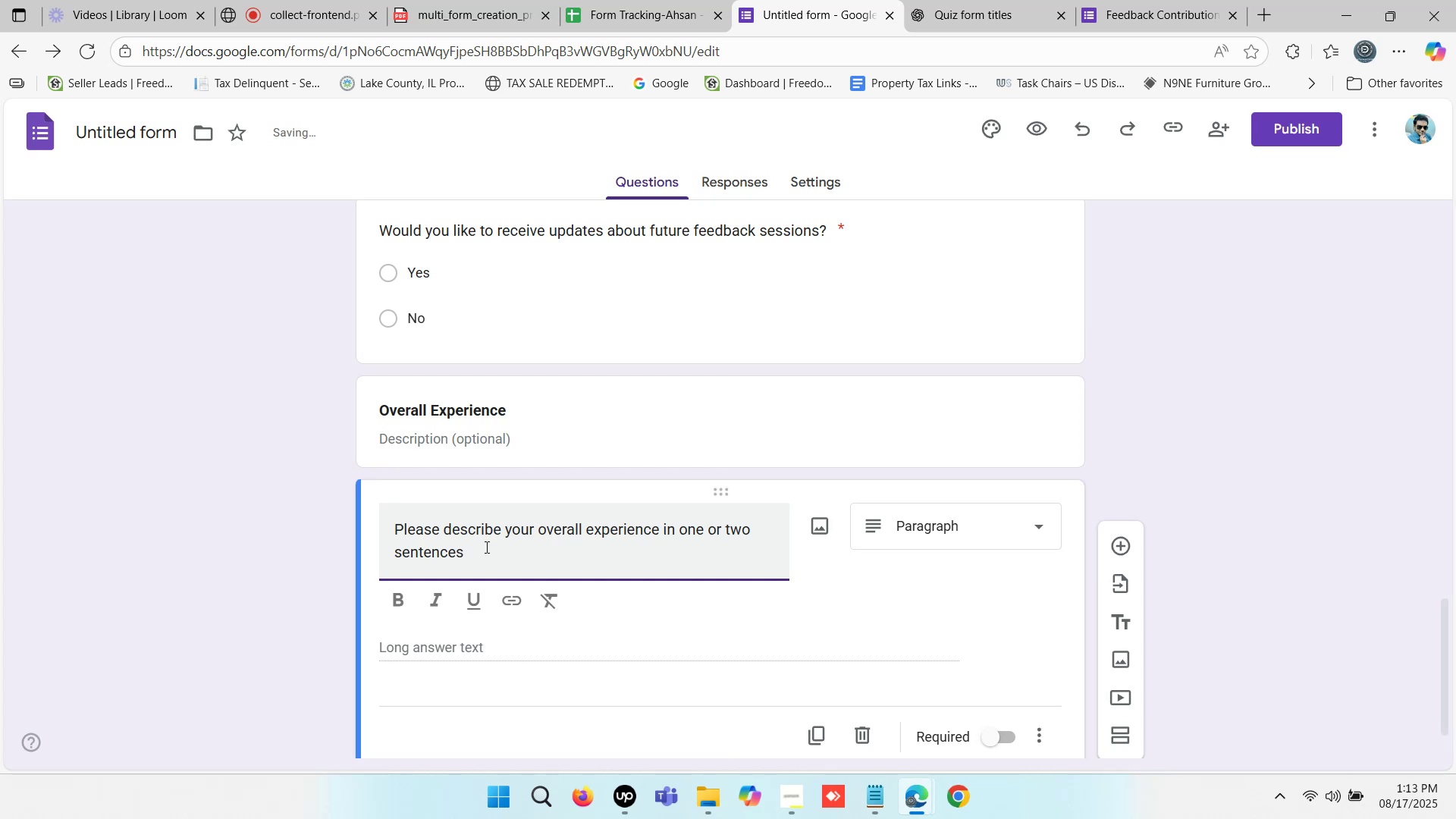 
key(Shift+Semicolon)
 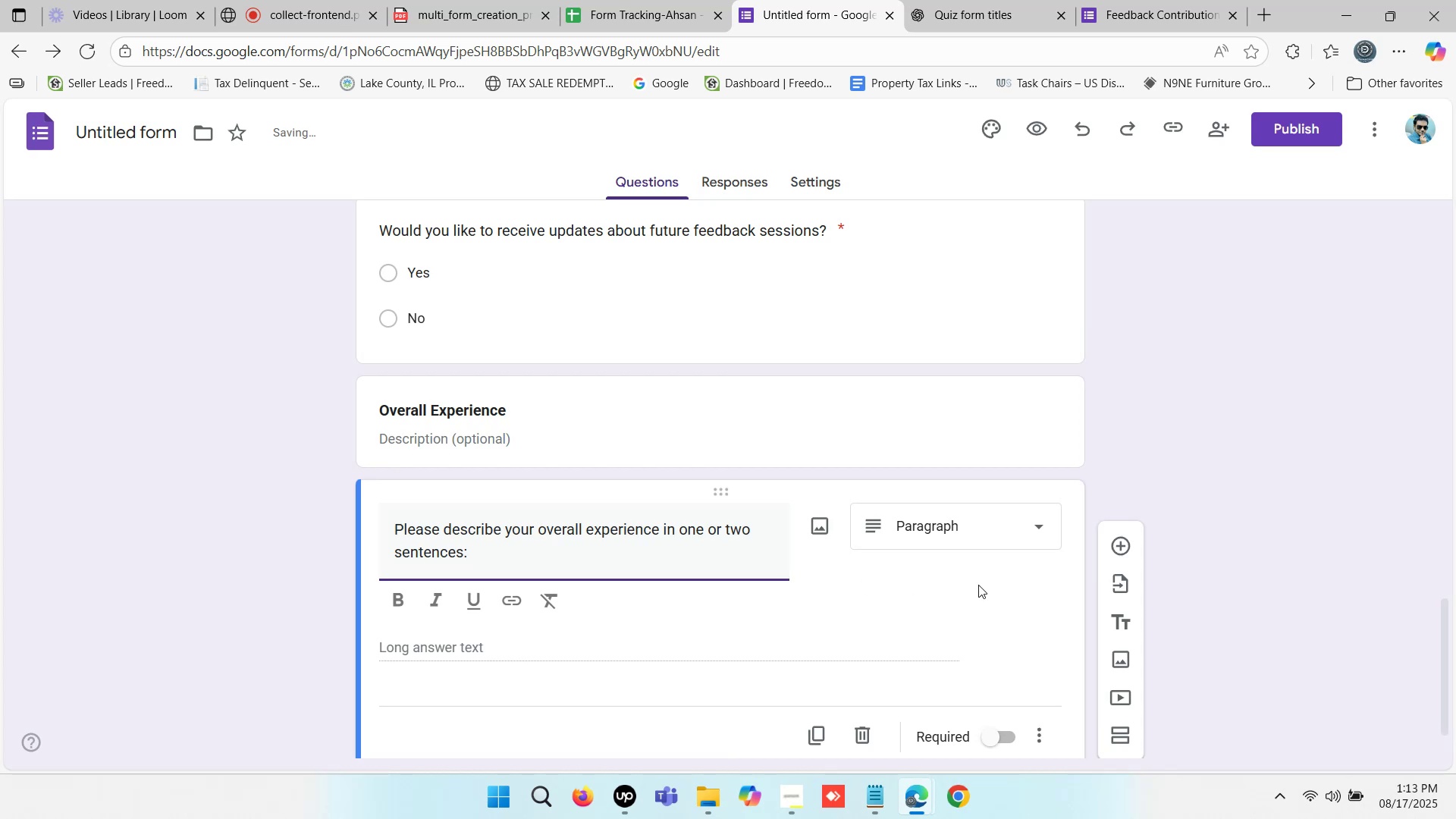 
scroll: coordinate [1033, 616], scroll_direction: down, amount: 1.0
 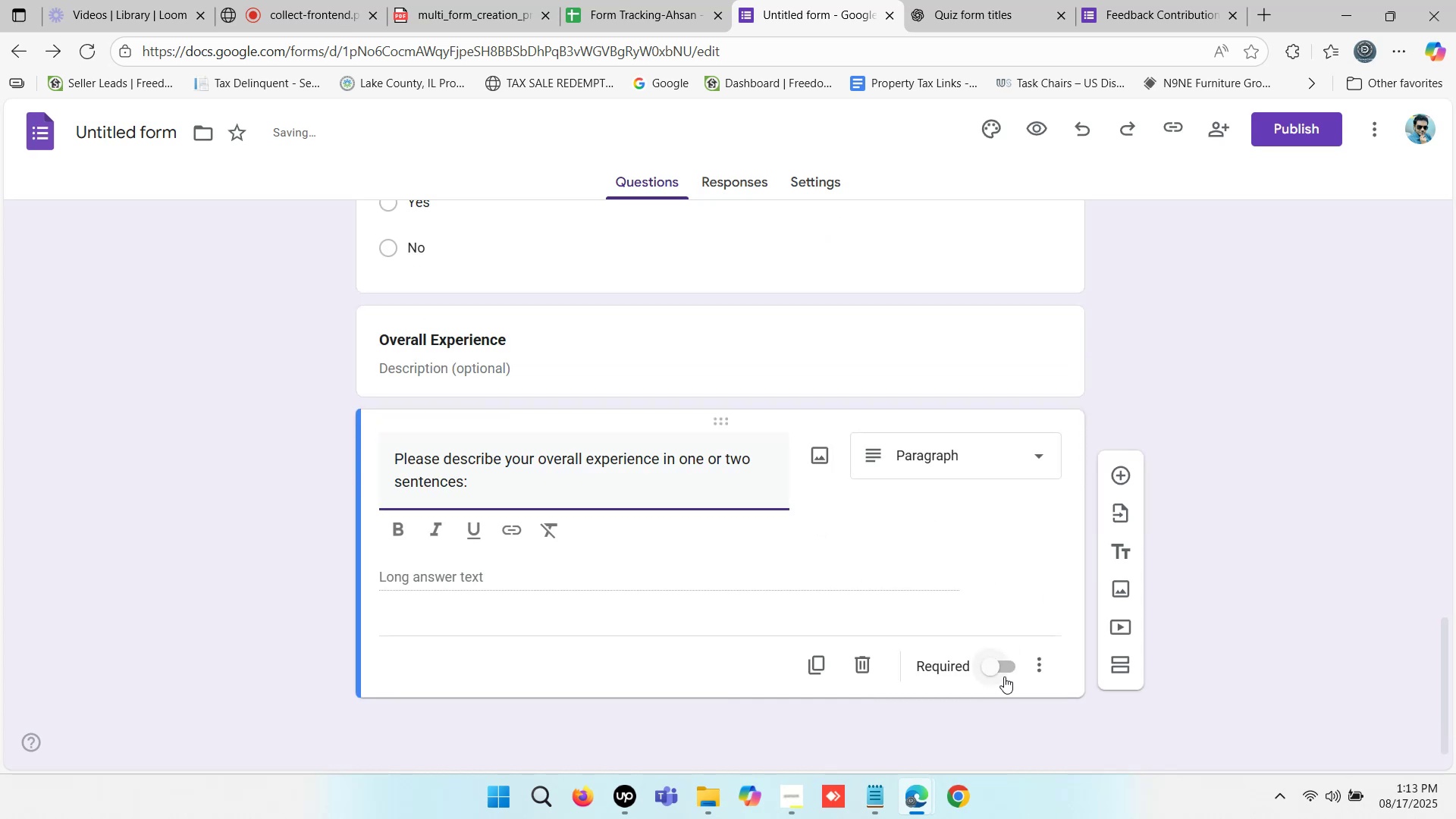 
left_click([1000, 664])
 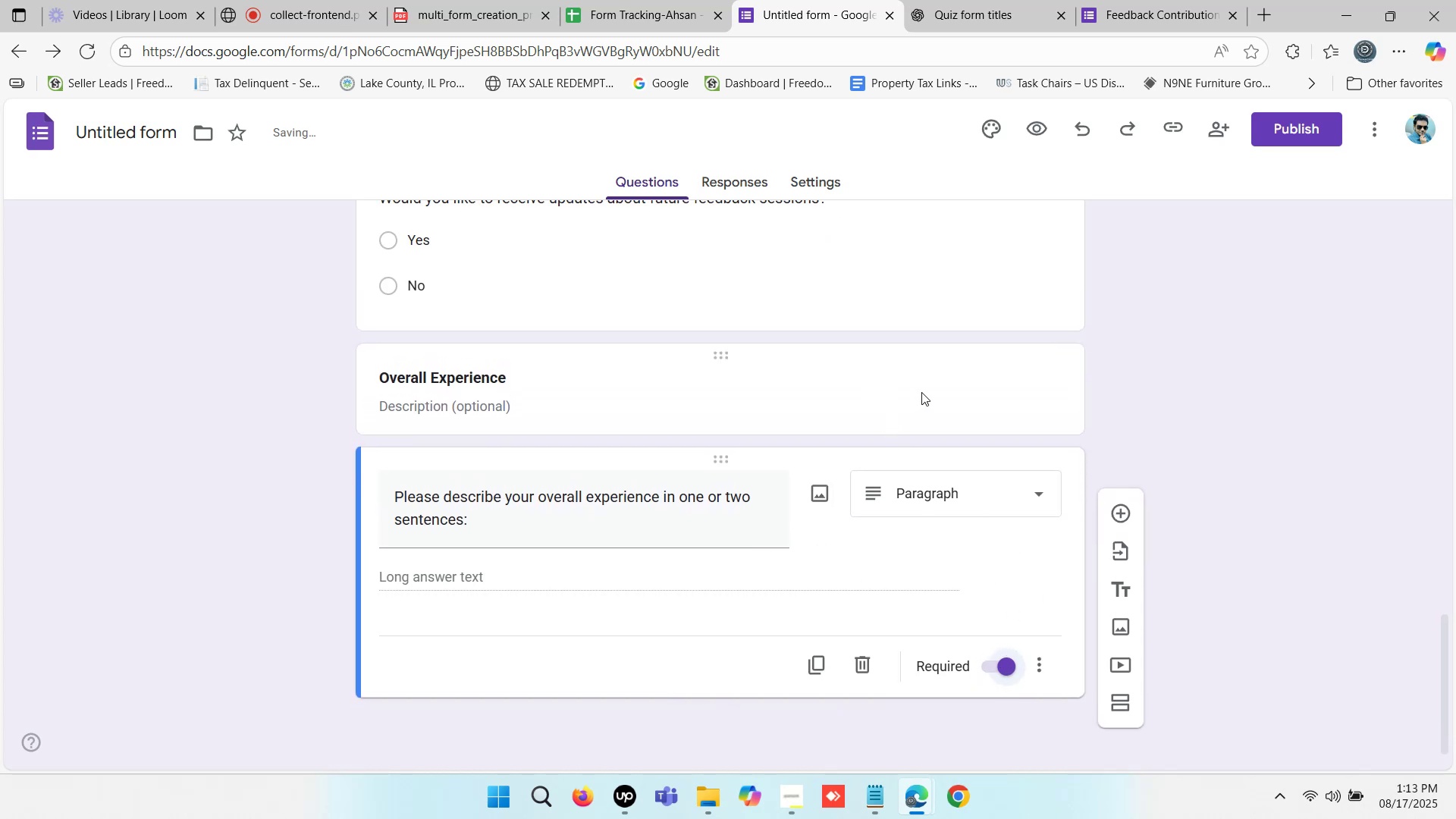 
left_click([597, 391])
 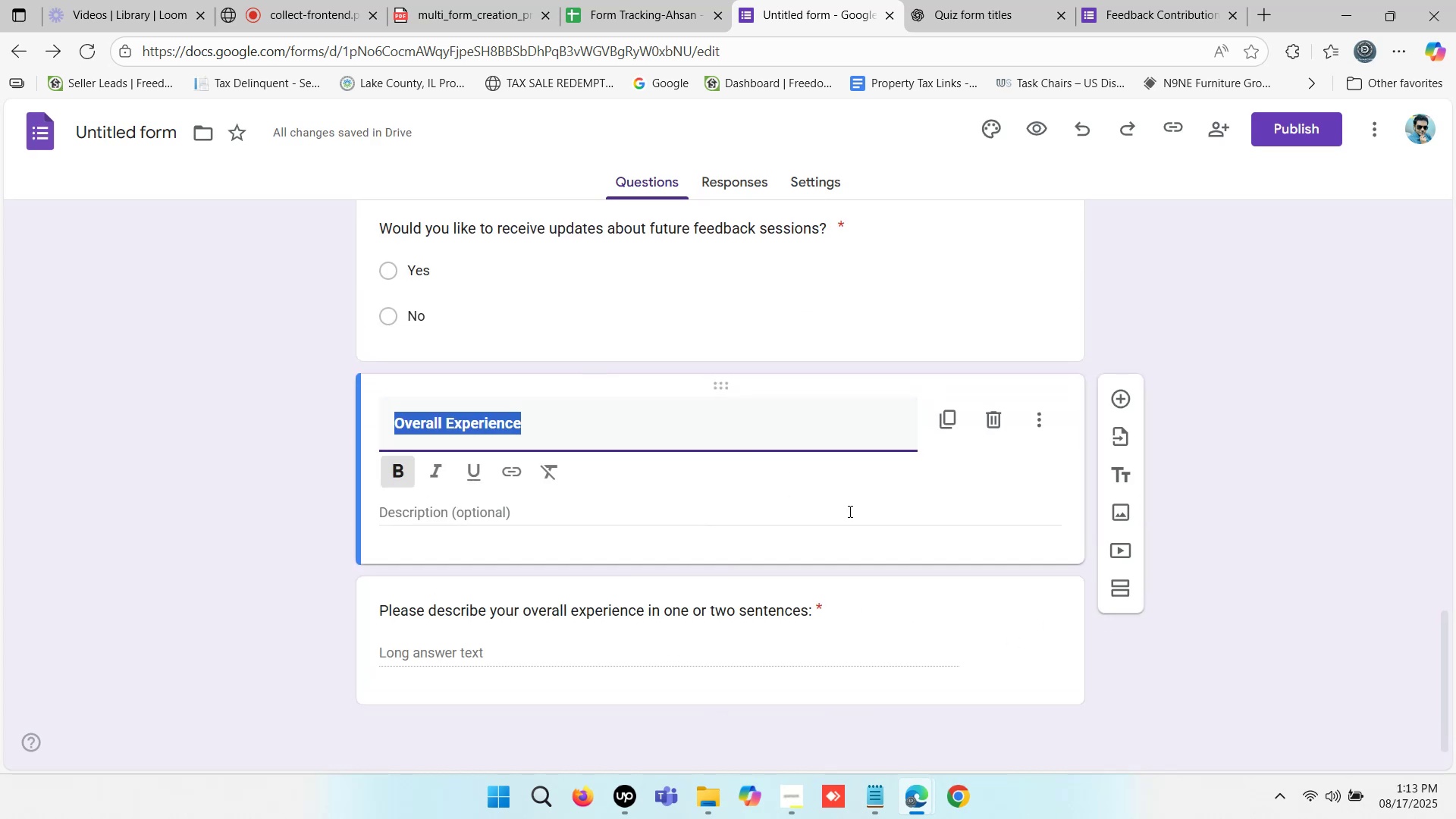 
left_click([849, 511])
 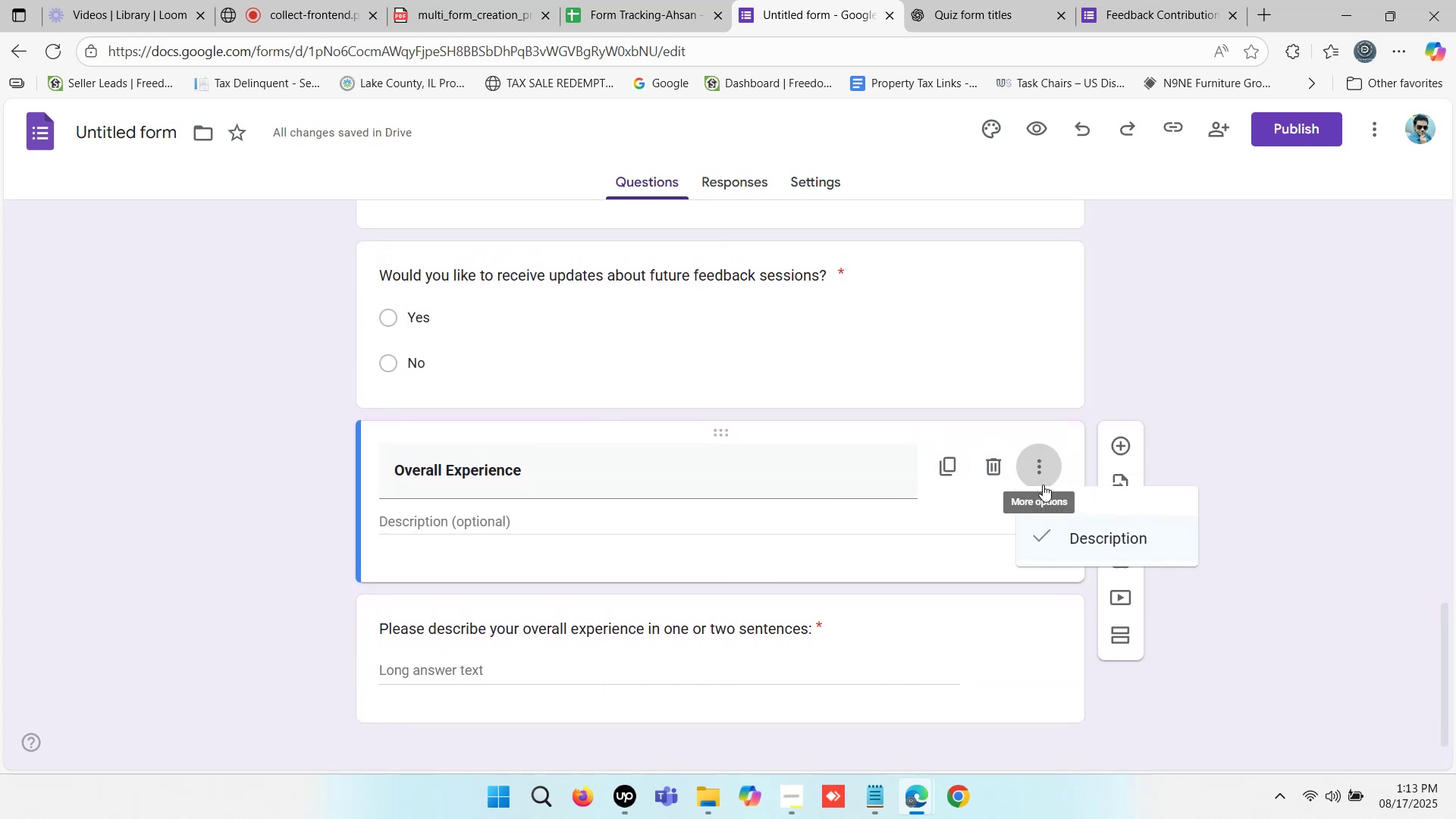 
left_click([1108, 542])
 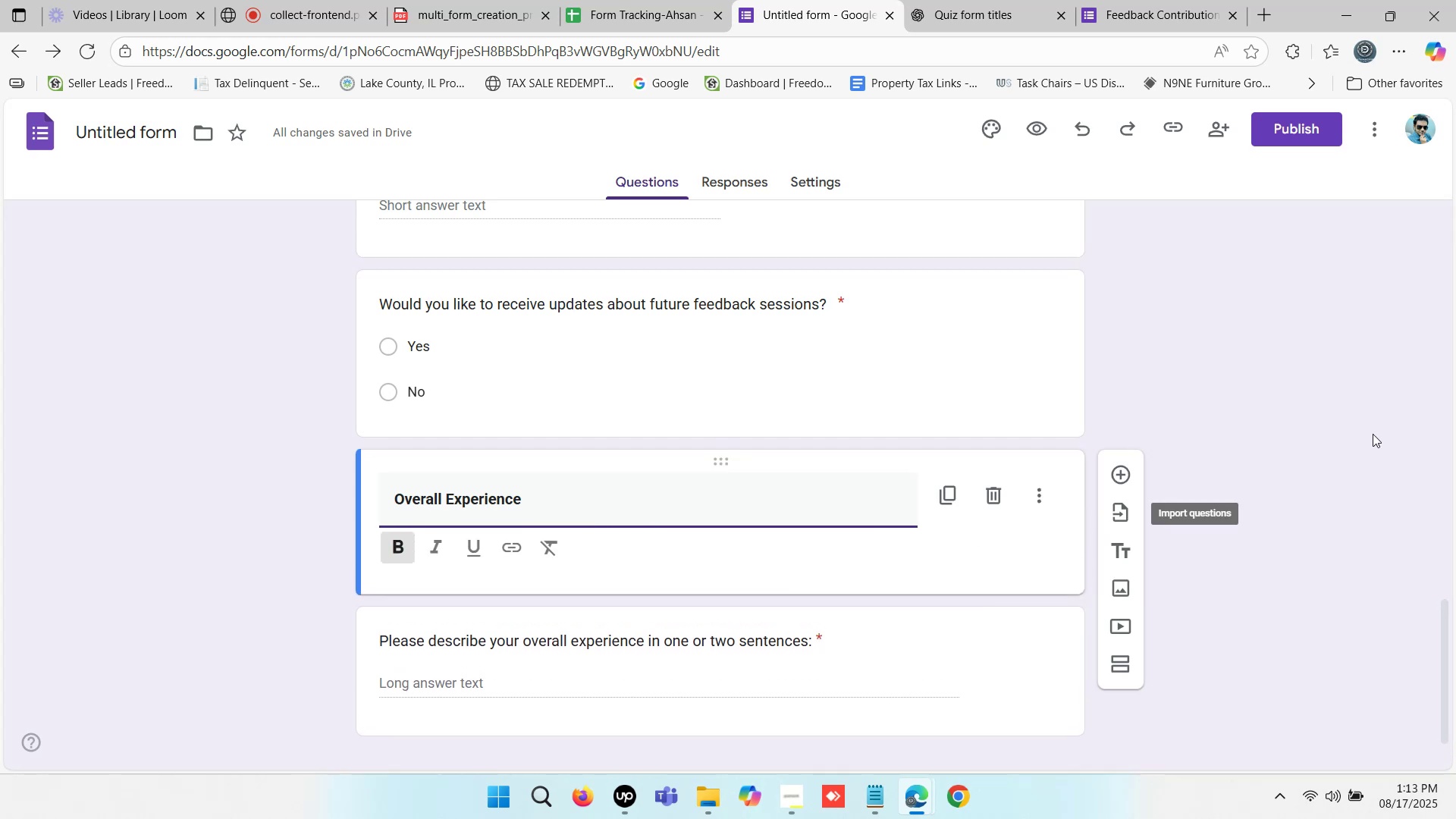 
scroll: coordinate [924, 601], scroll_direction: down, amount: 2.0
 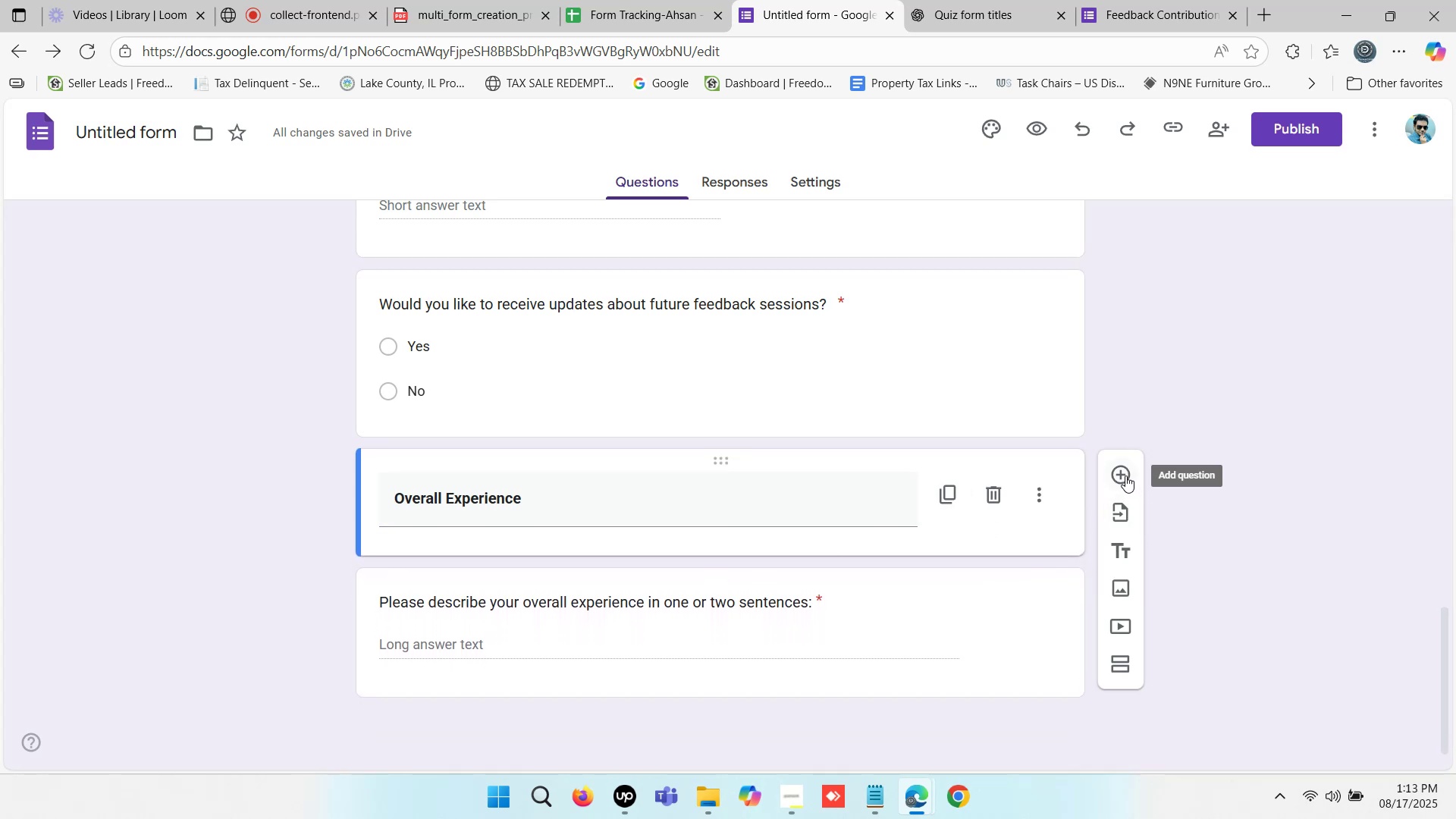 
left_click([989, 605])
 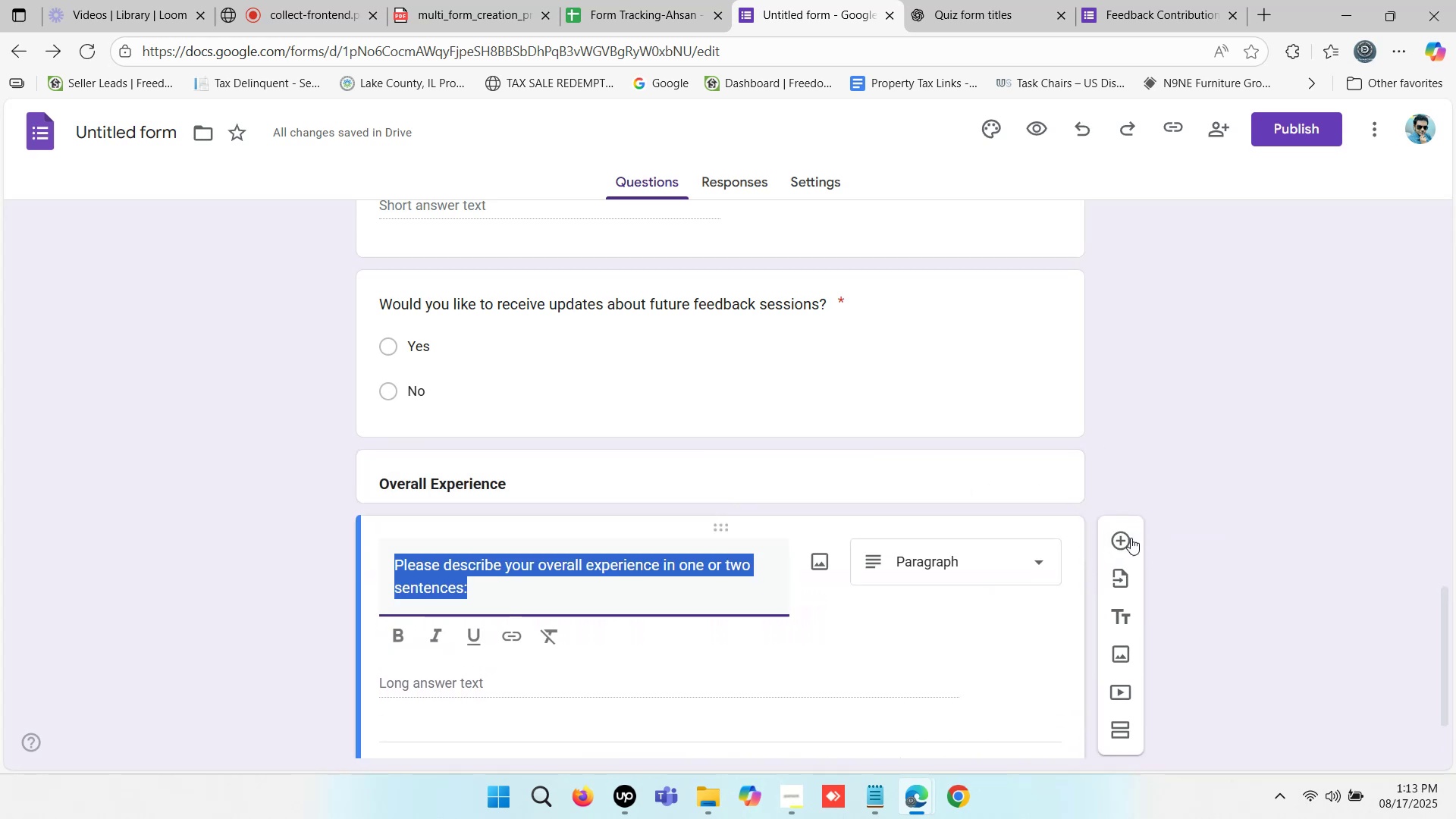 
left_click([1122, 543])
 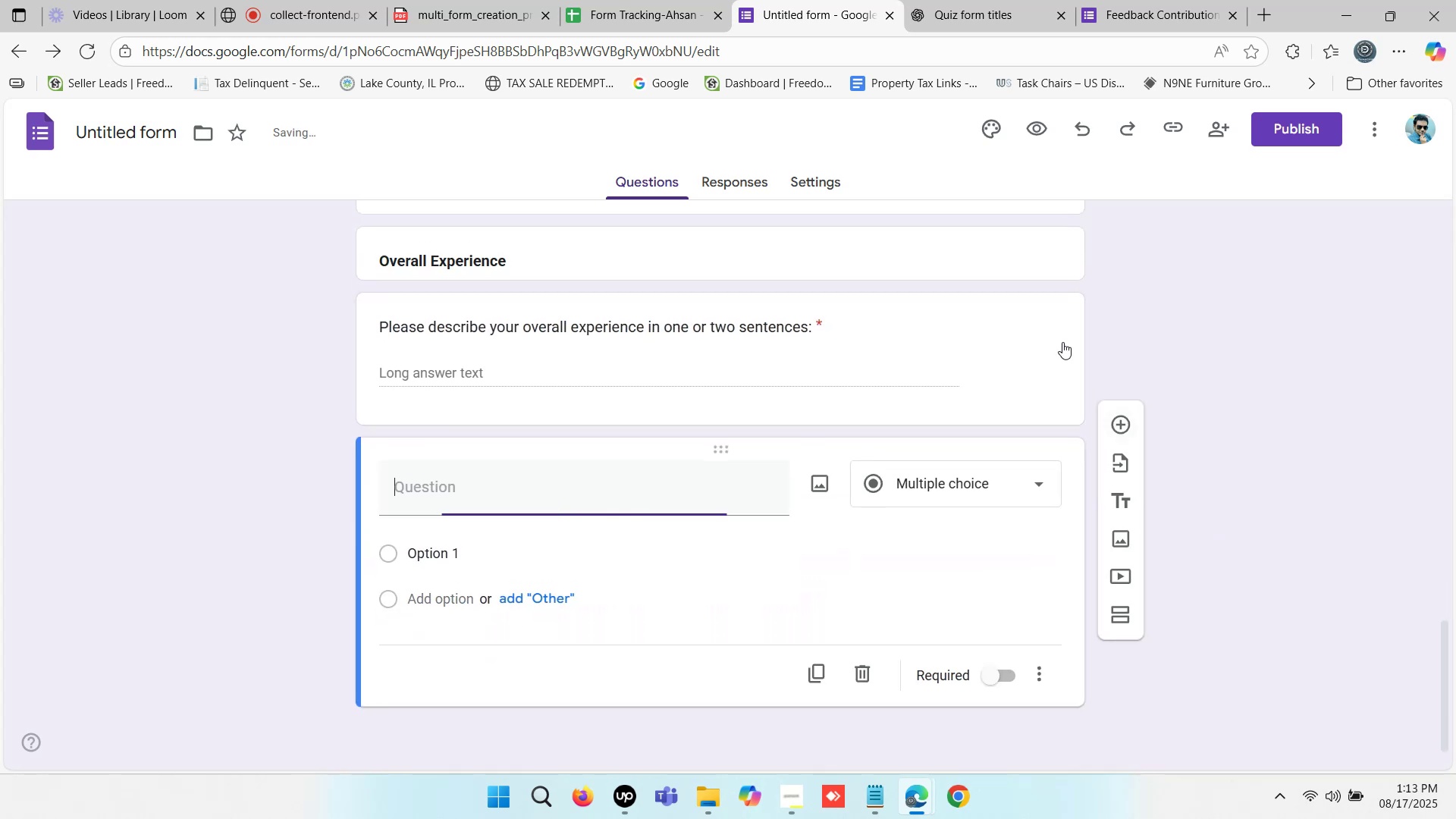 
left_click([1033, 0])
 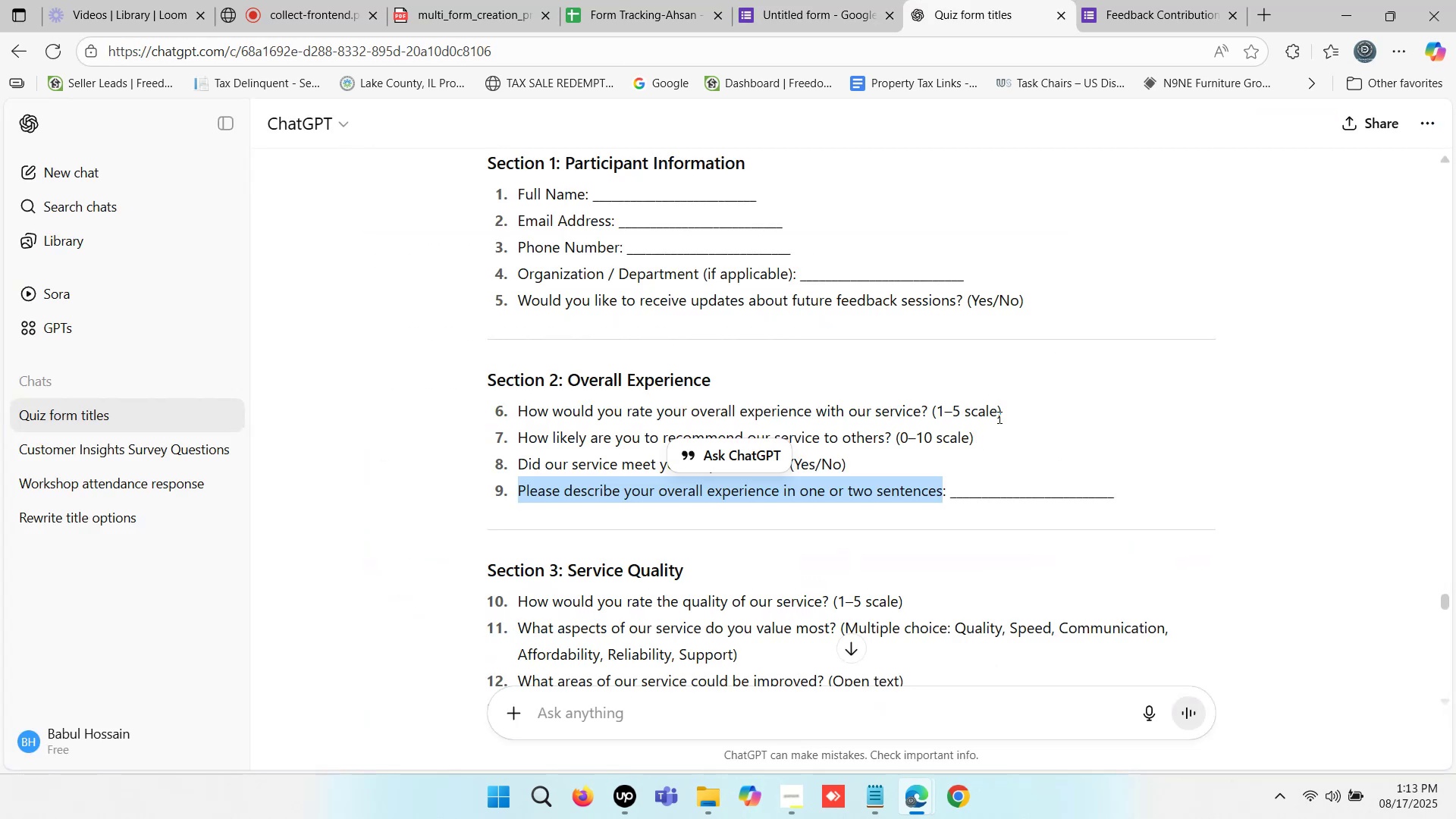 
left_click_drag(start_coordinate=[860, 458], to_coordinate=[522, 460])
 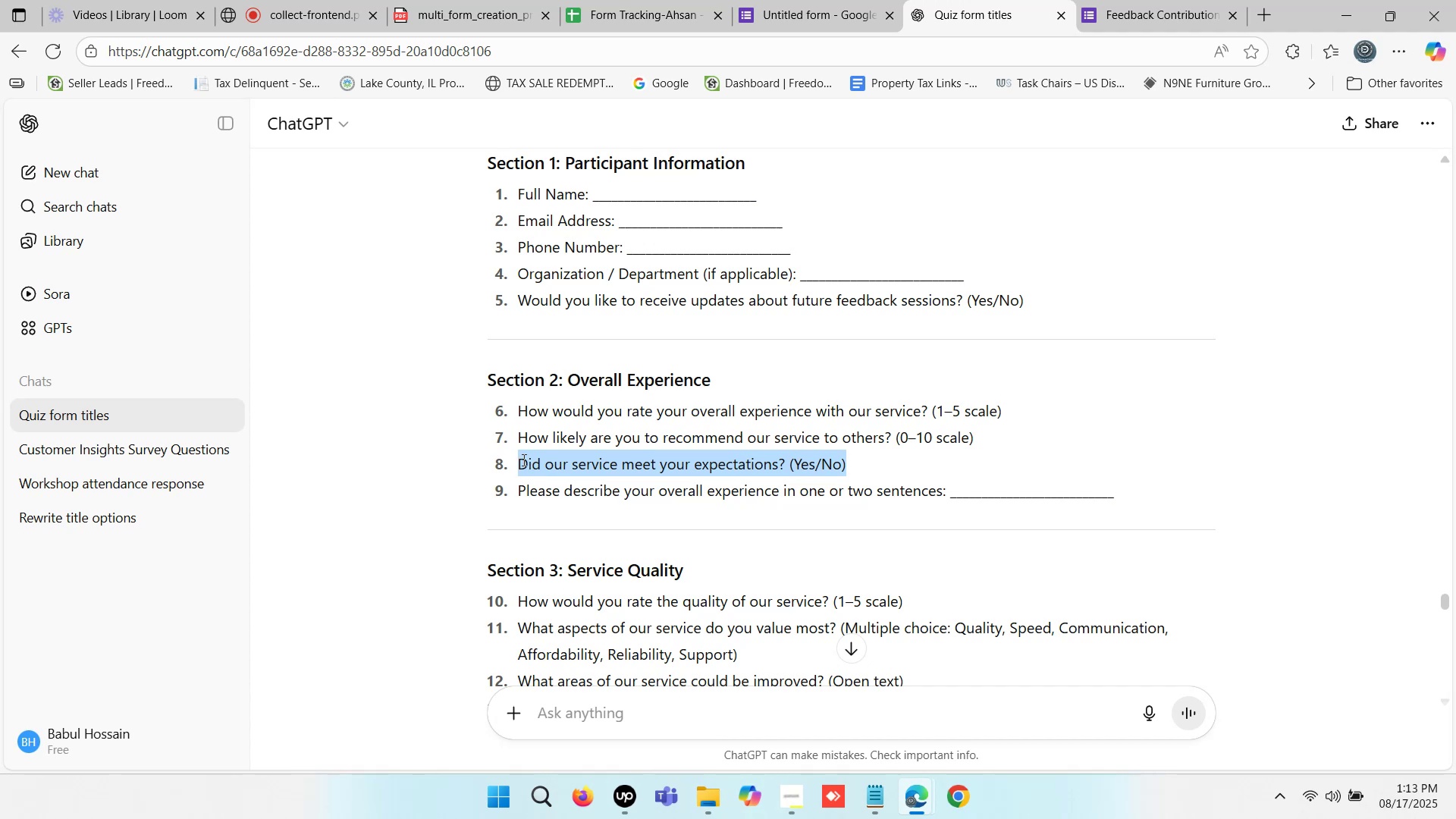 
key(Control+C)
 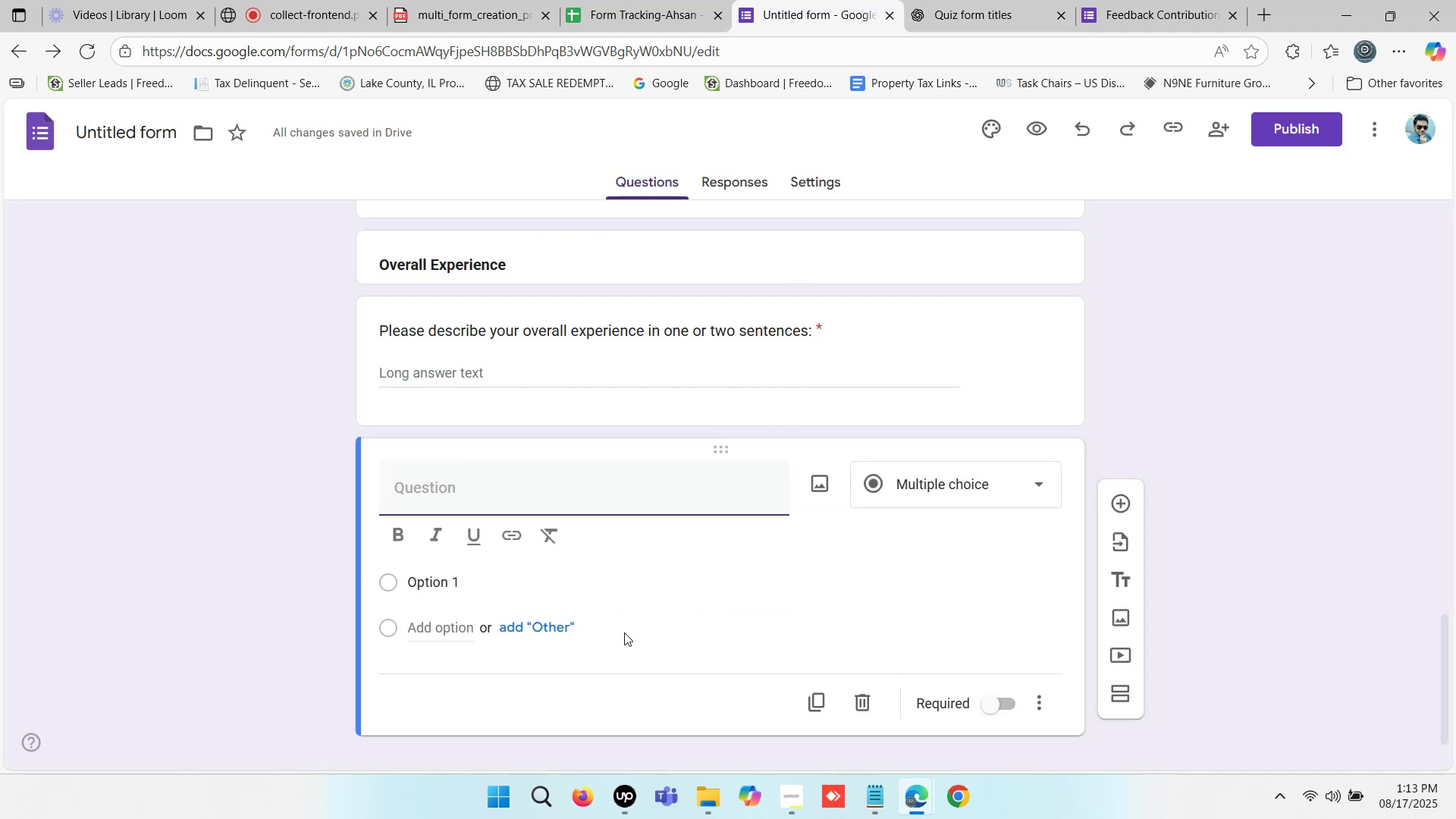 
key(Control+V)
 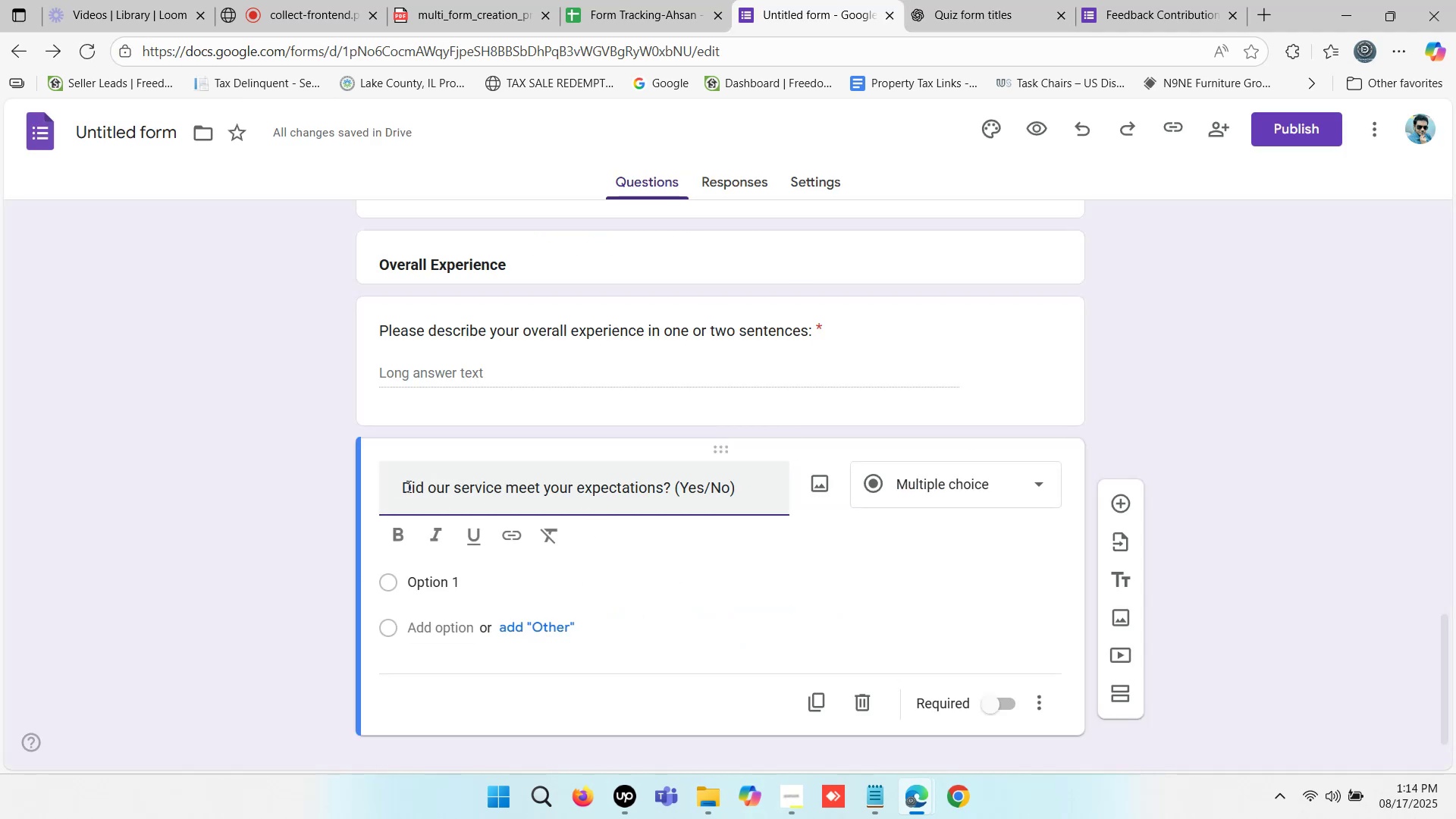 
left_click([404, 485])
 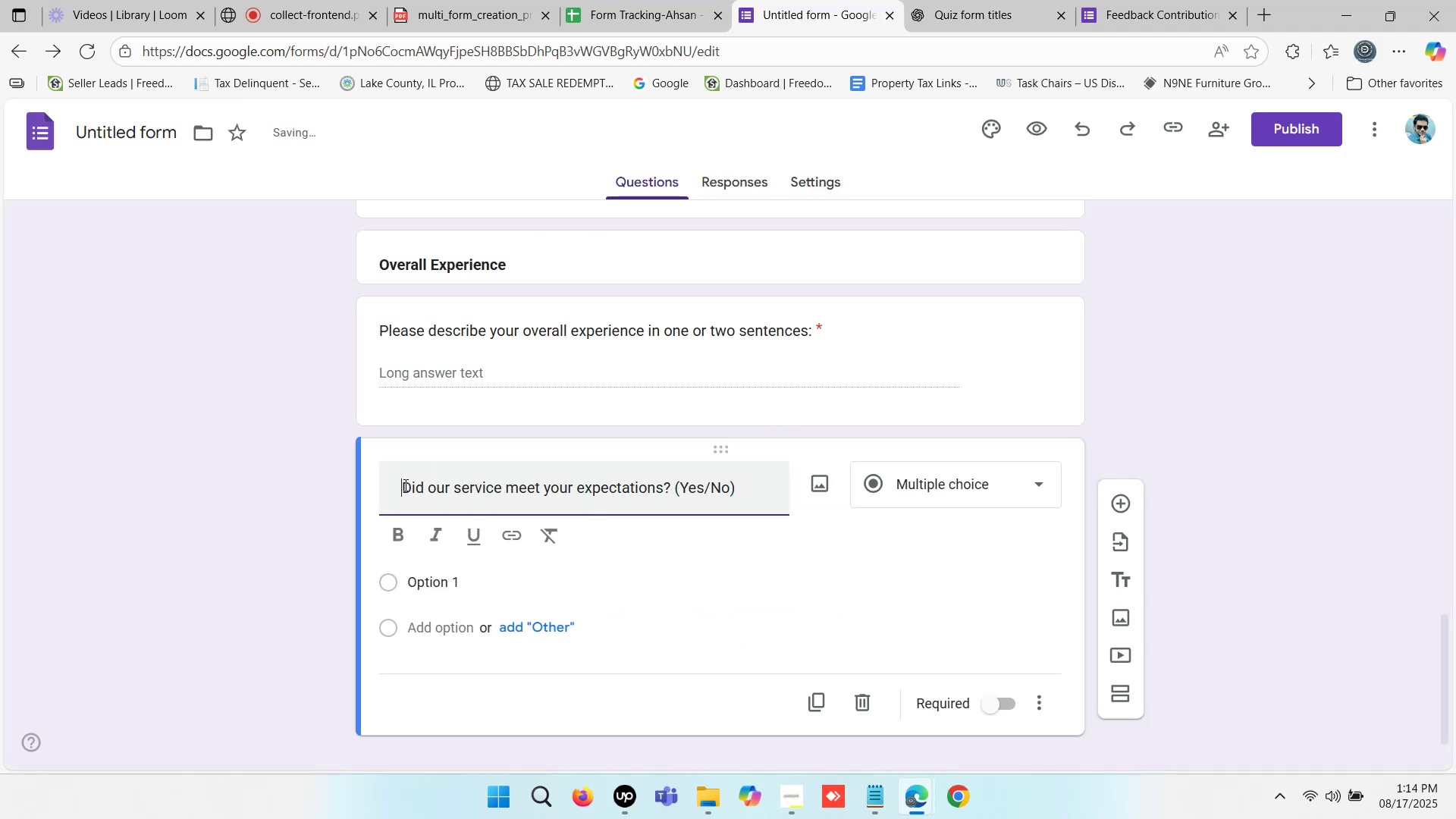 
key(Backspace)
 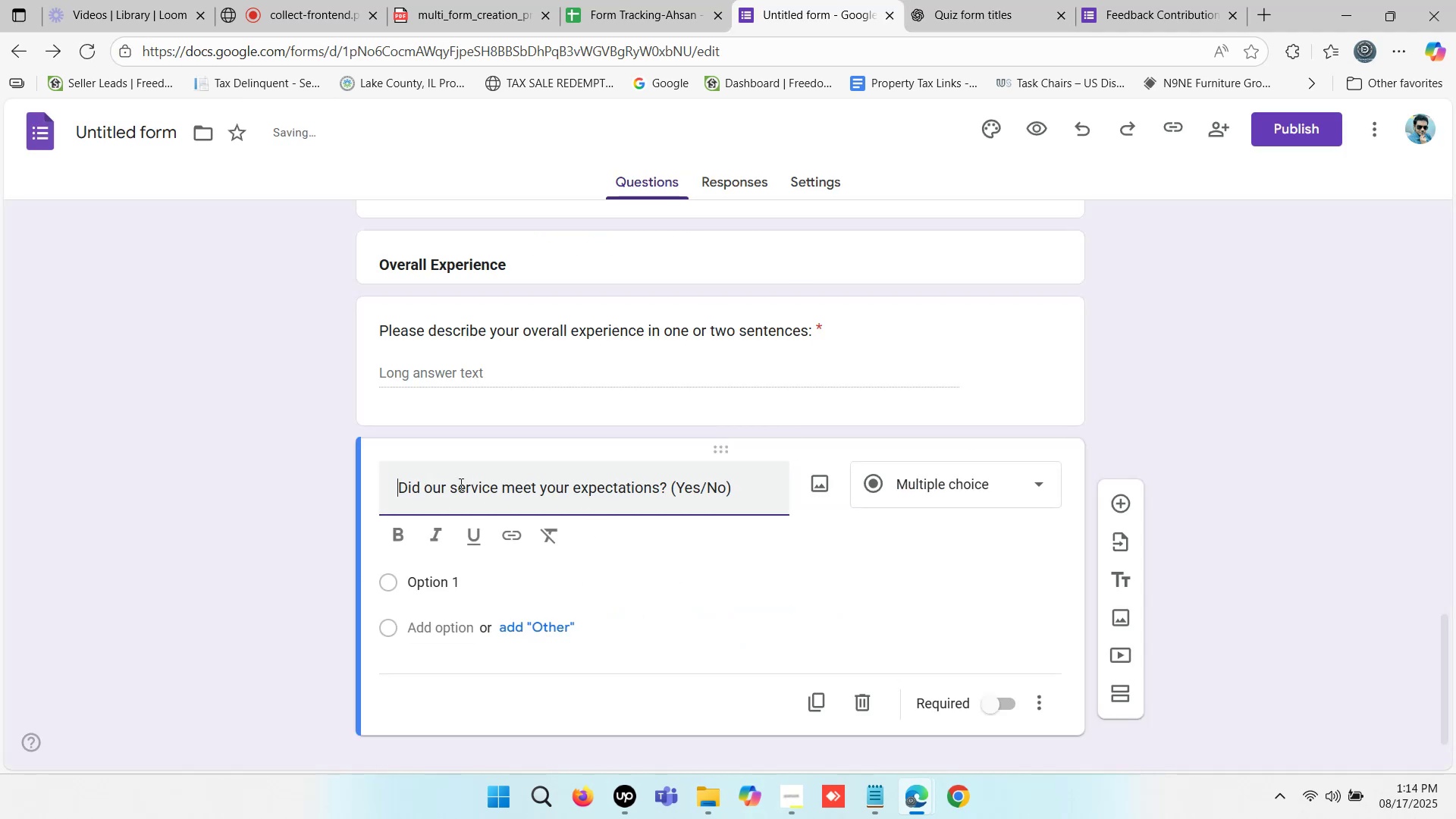 
key(Backspace)
 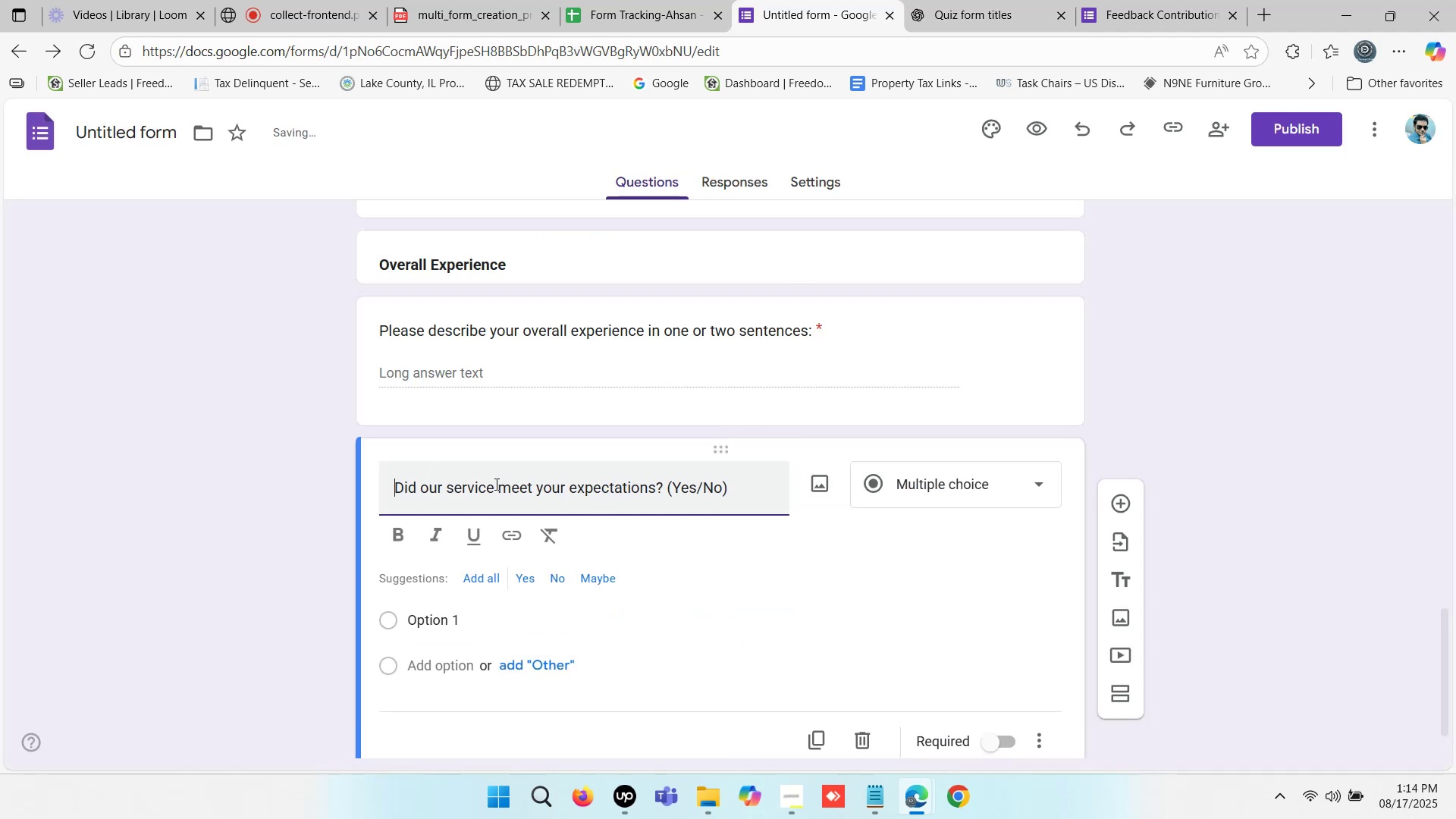 
key(Backspace)
 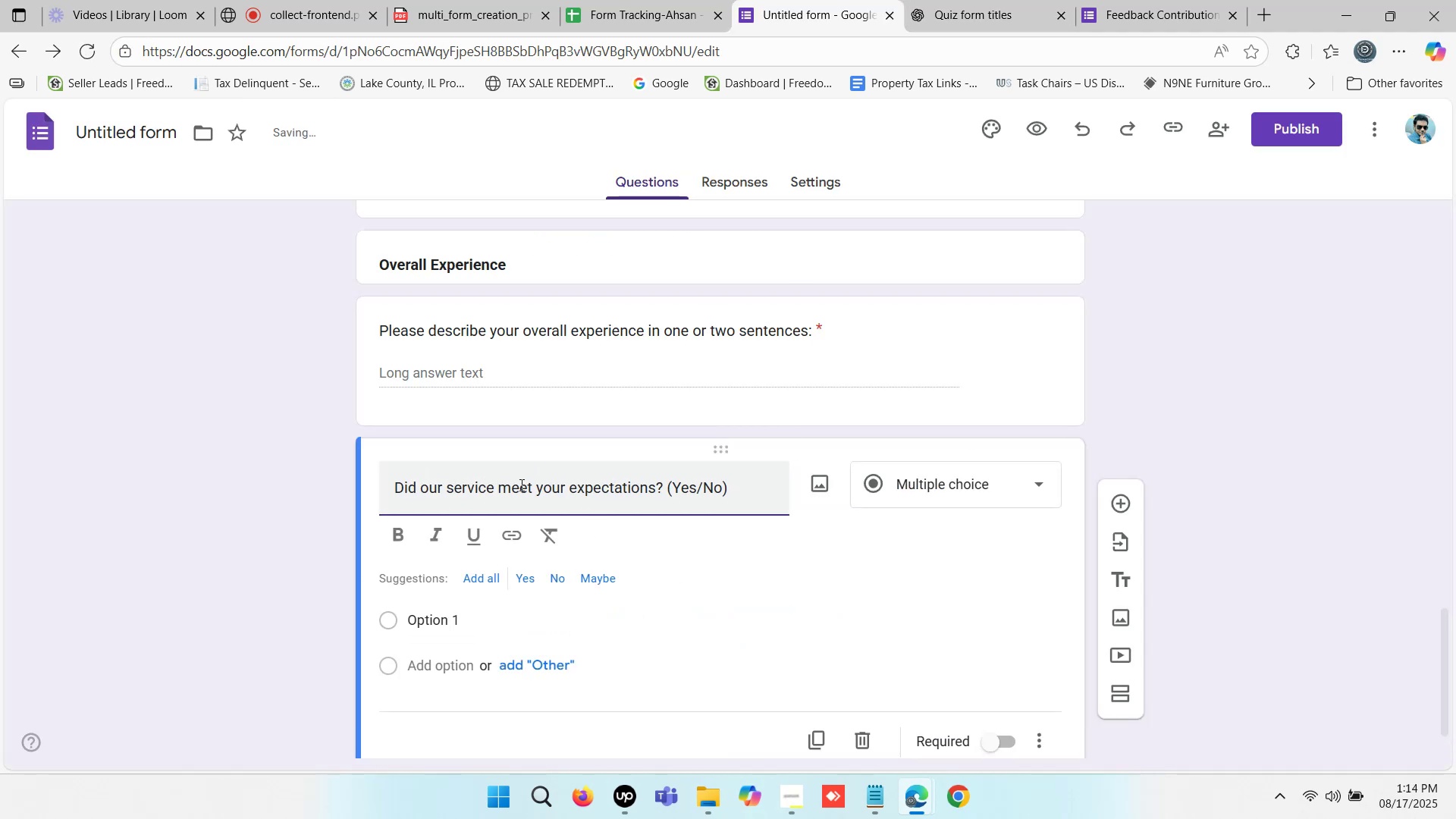 
key(Backspace)
 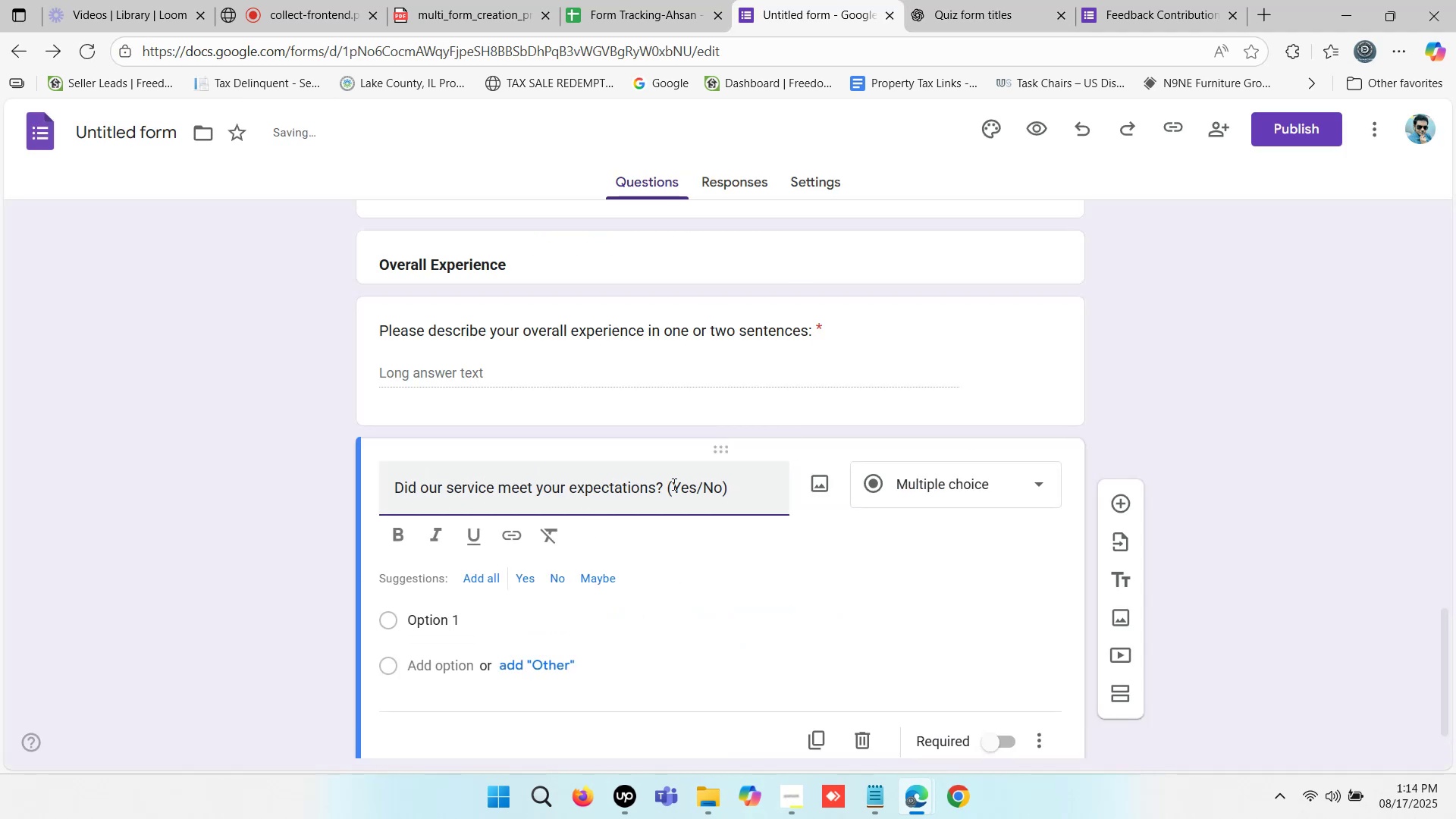 
key(Backspace)
 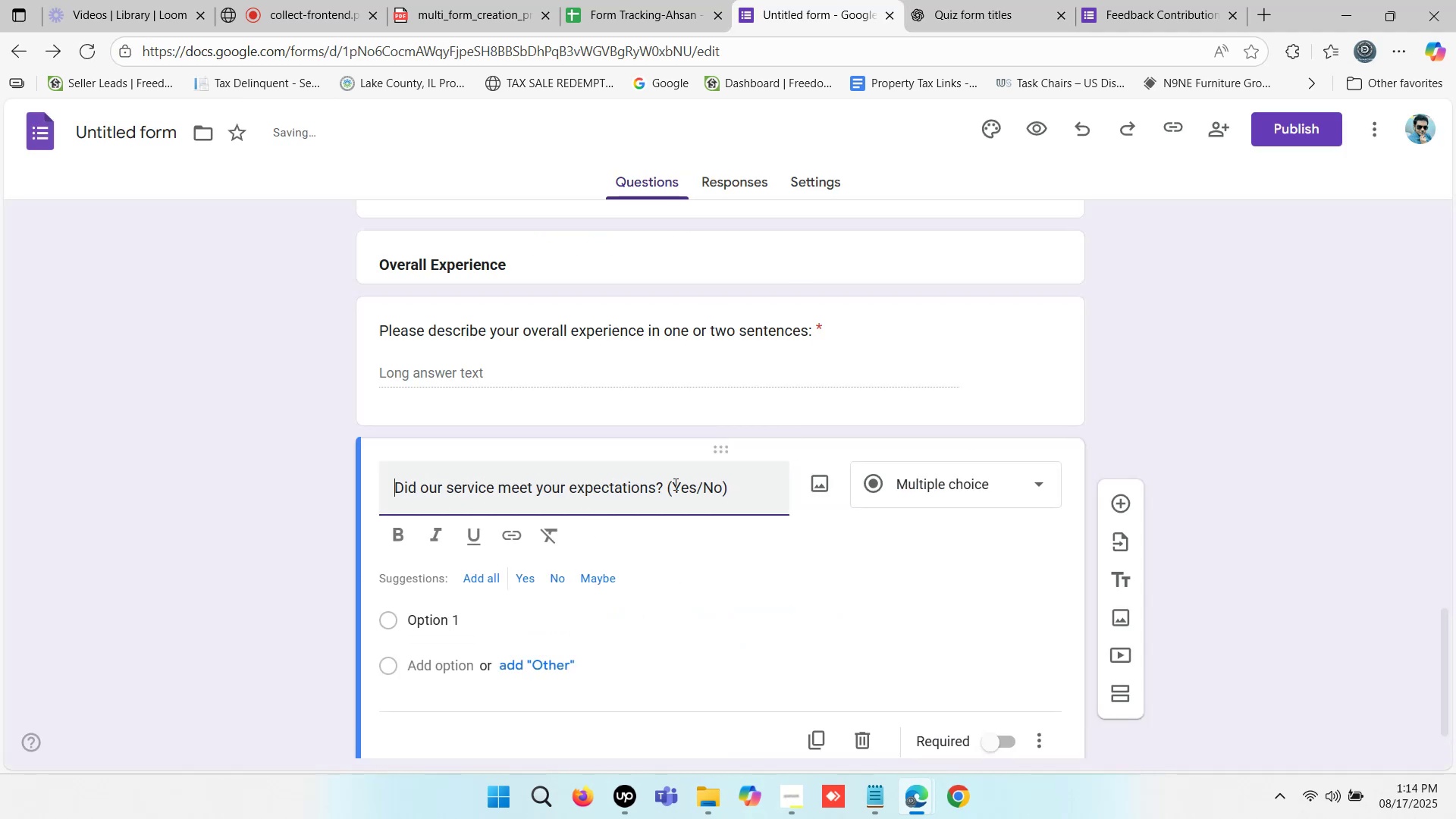 
left_click_drag(start_coordinate=[675, 484], to_coordinate=[807, 489])
 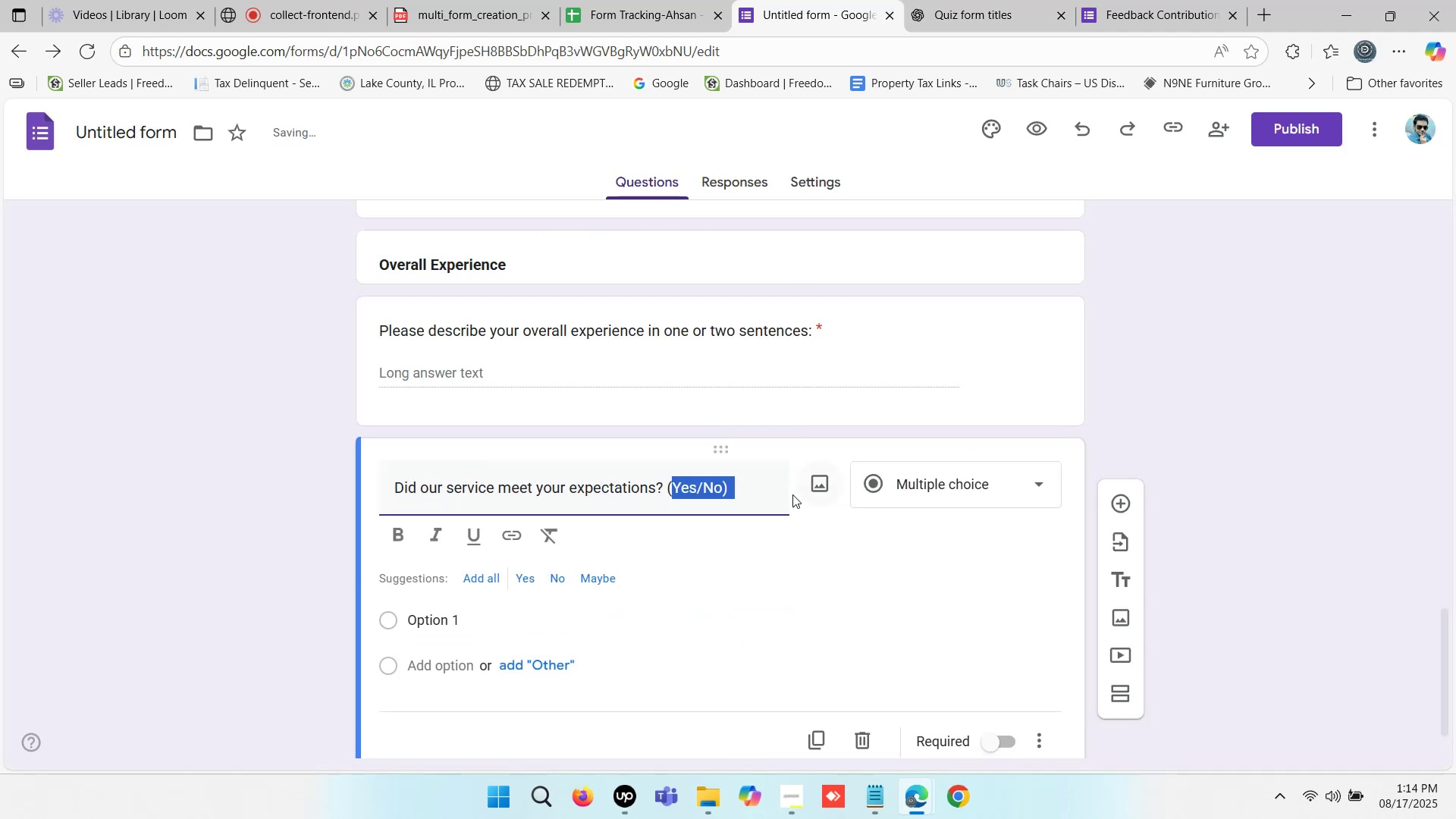 
key(Control+ControlLeft)
 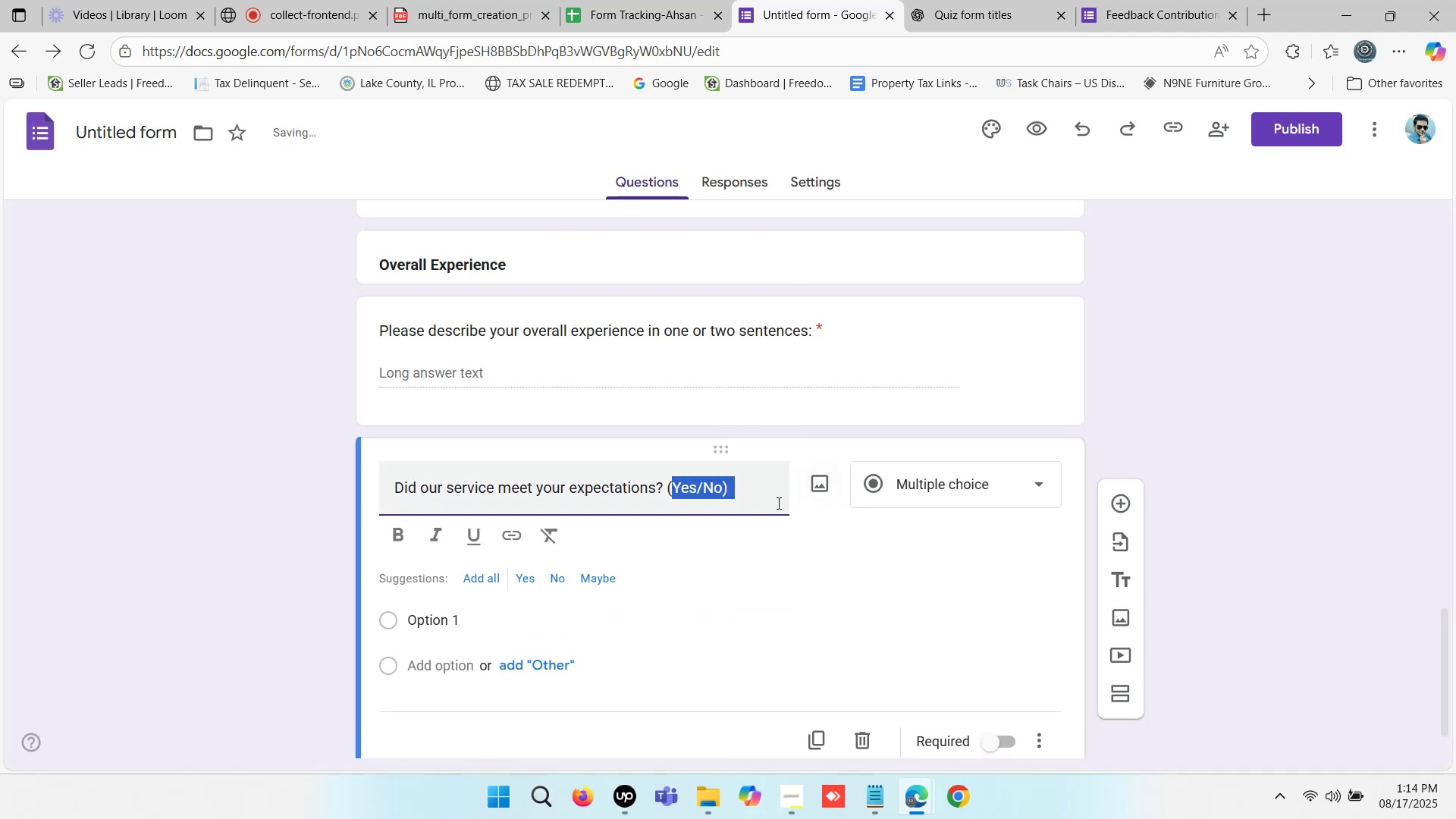 
key(Control+X)
 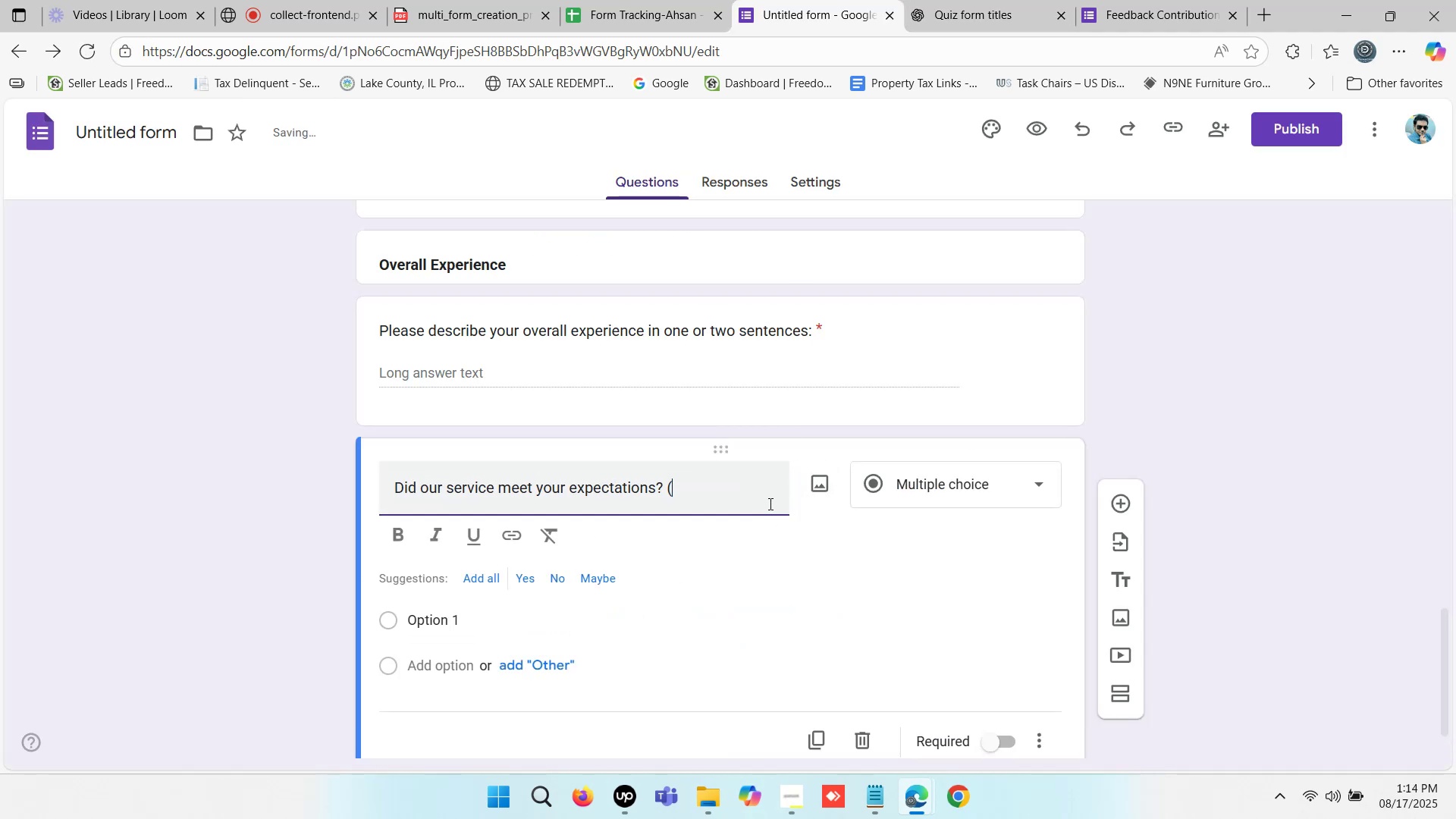 
key(Backspace)
 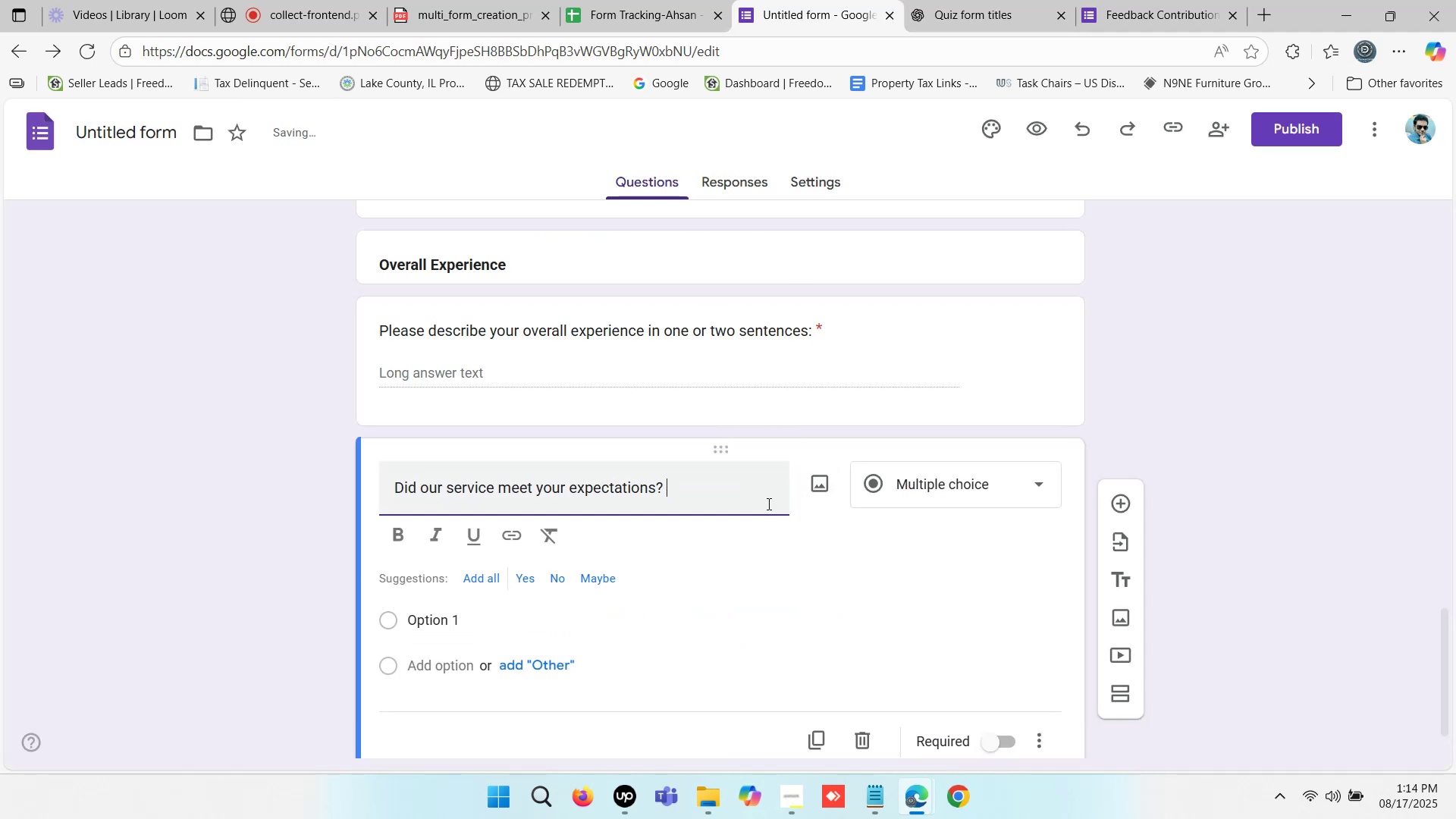 
key(Backspace)
 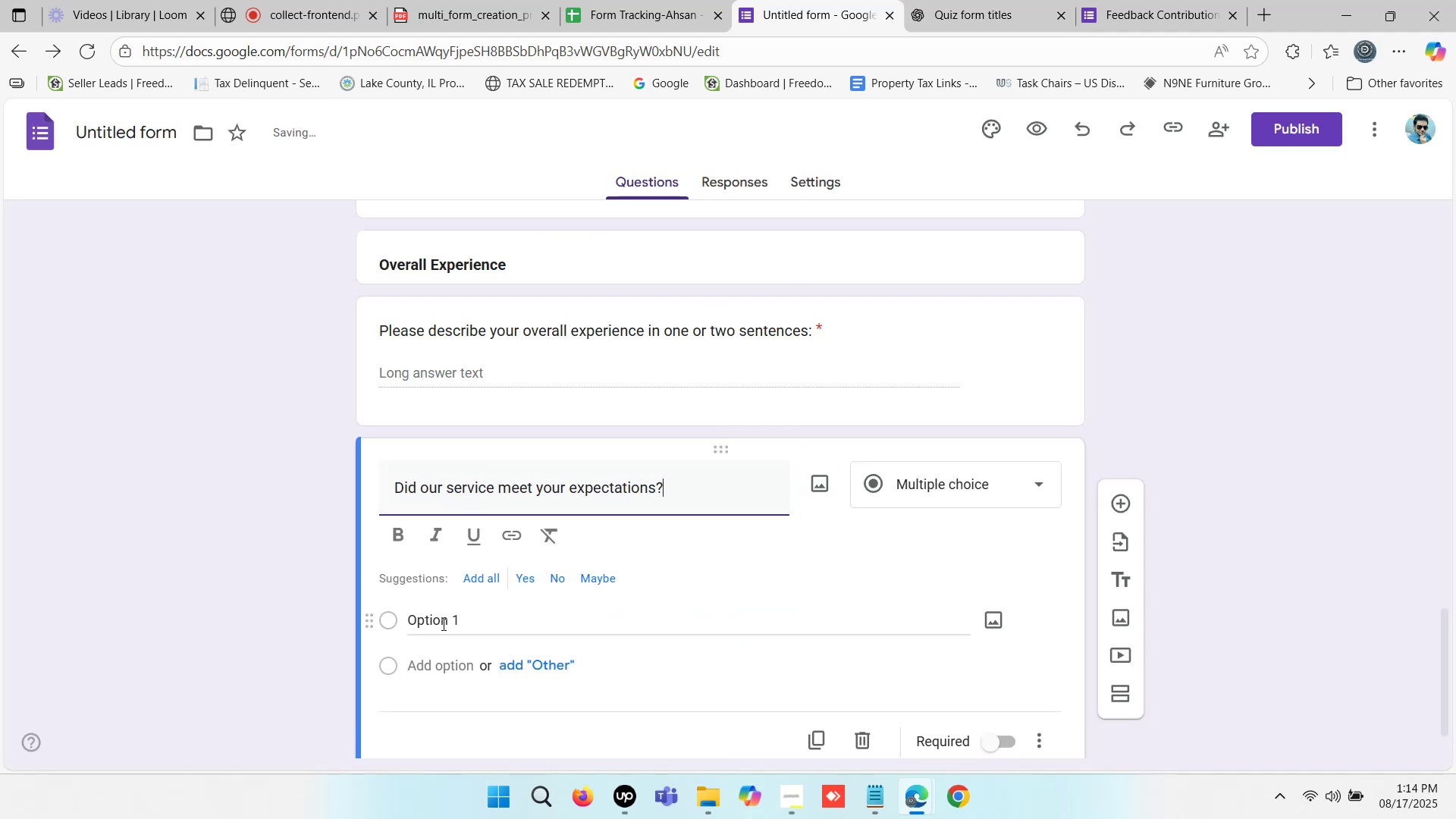 
left_click([441, 622])
 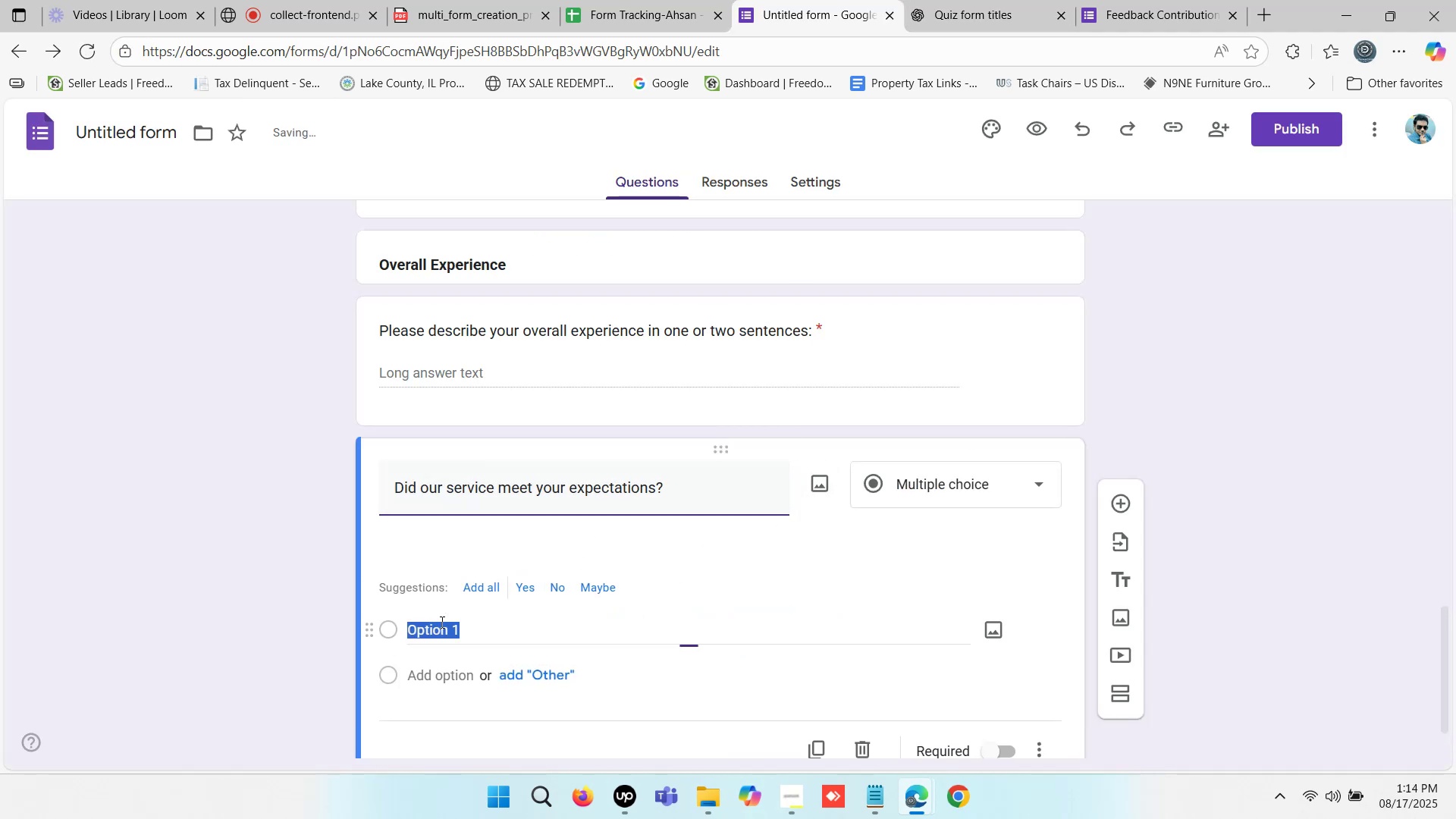 
key(Control+V)
 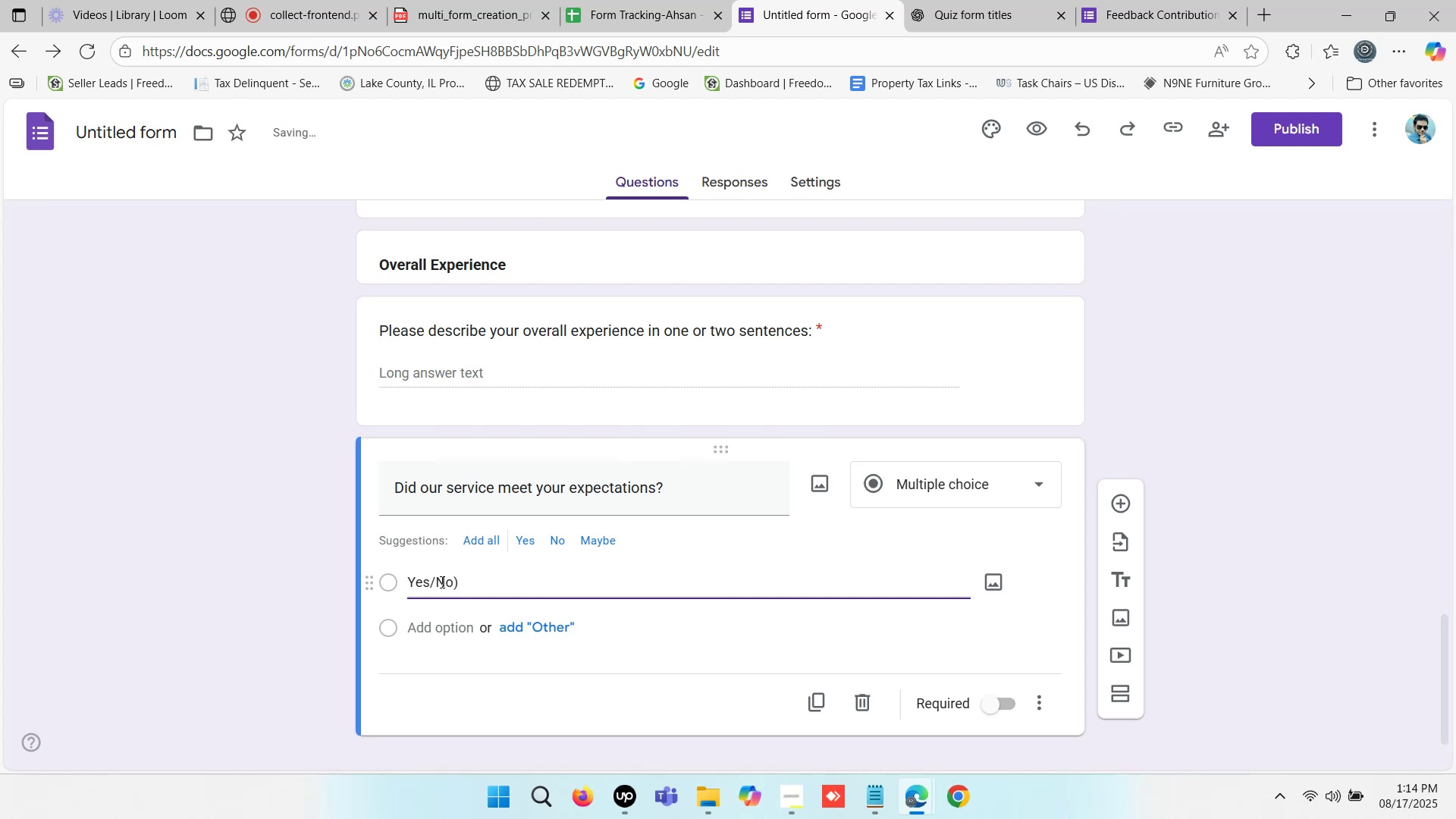 
left_click_drag(start_coordinate=[440, 582], to_coordinate=[468, 578])
 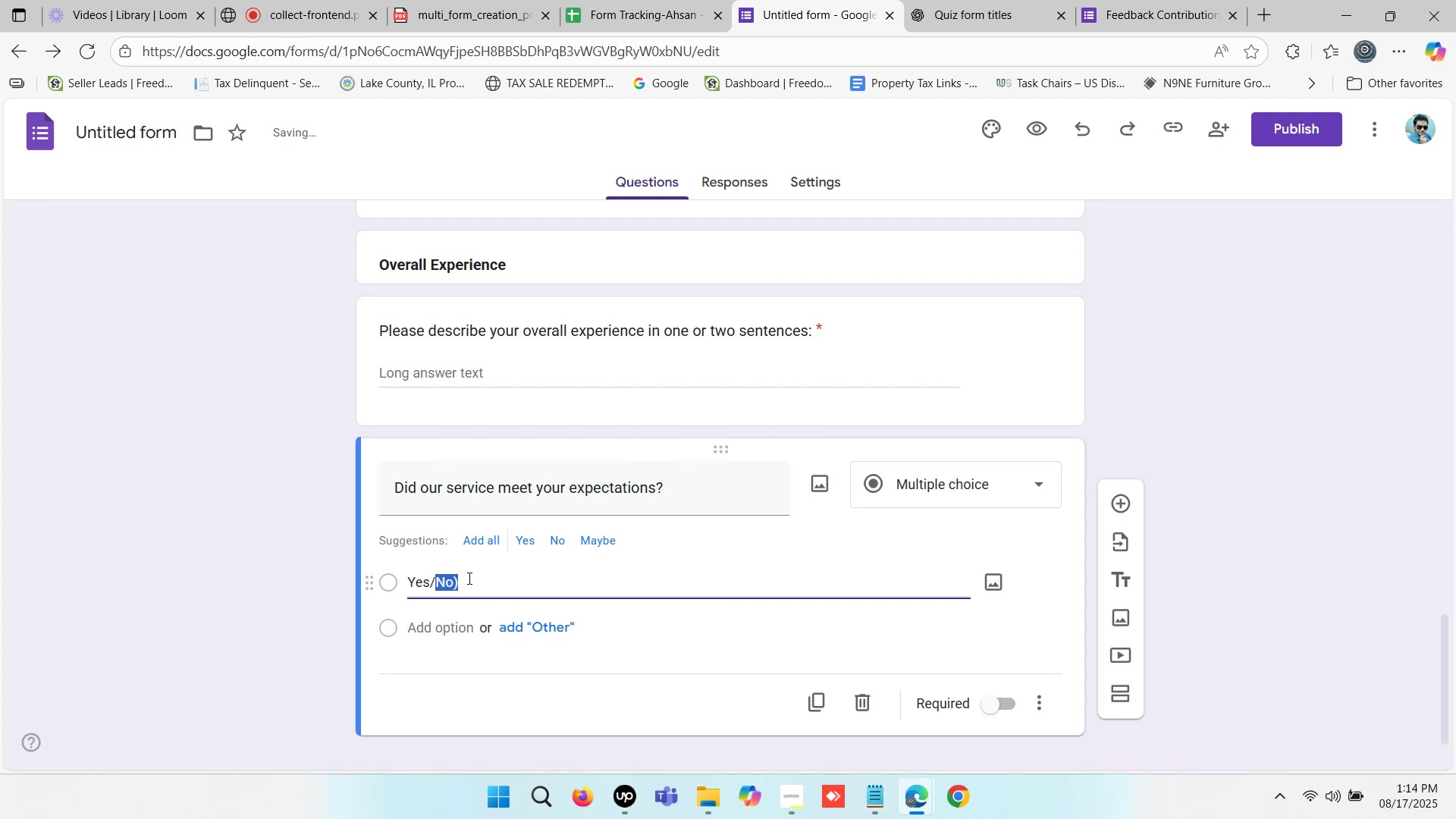 
key(Control+ControlLeft)
 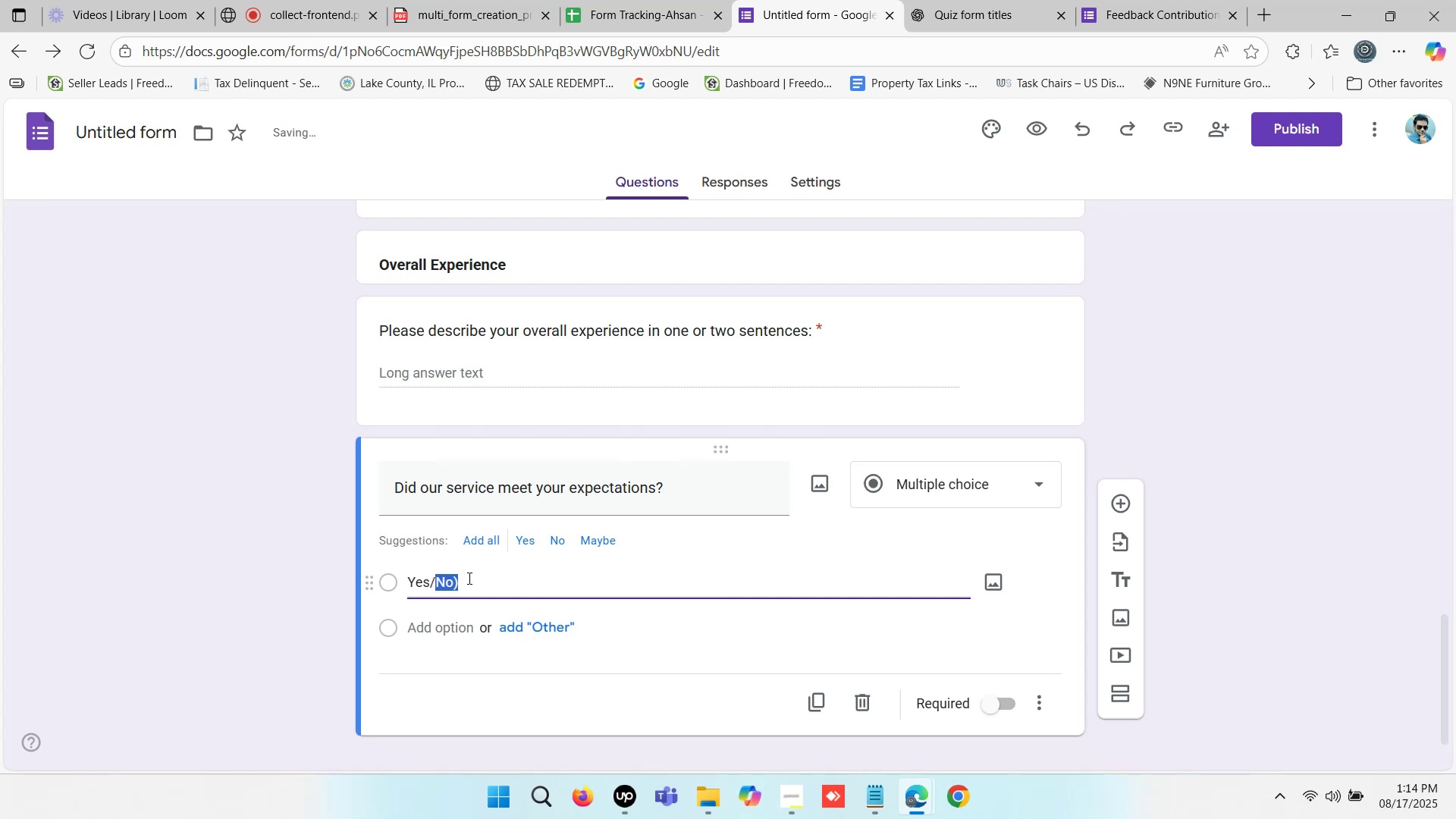 
key(Control+X)
 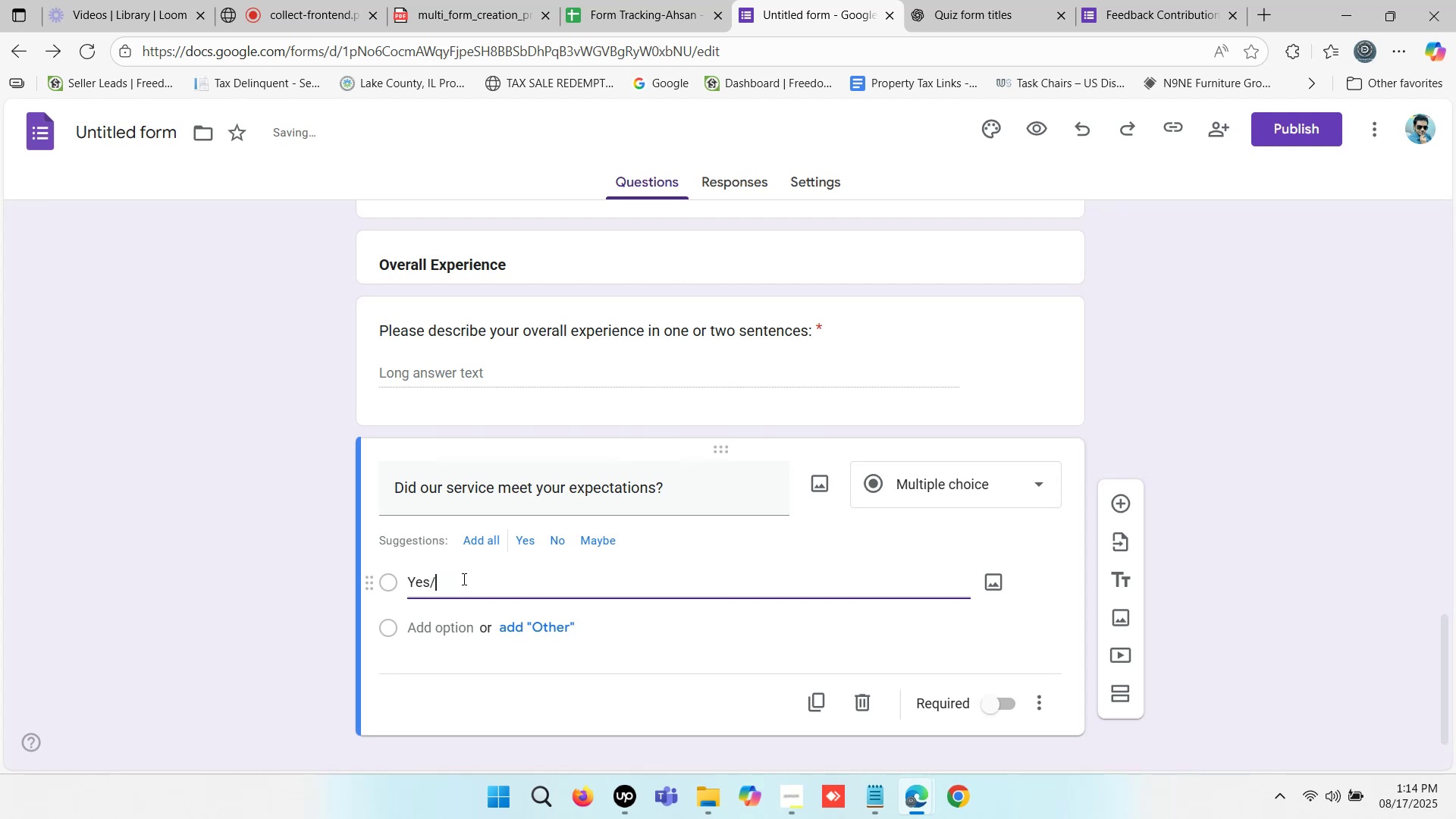 
key(Backspace)
 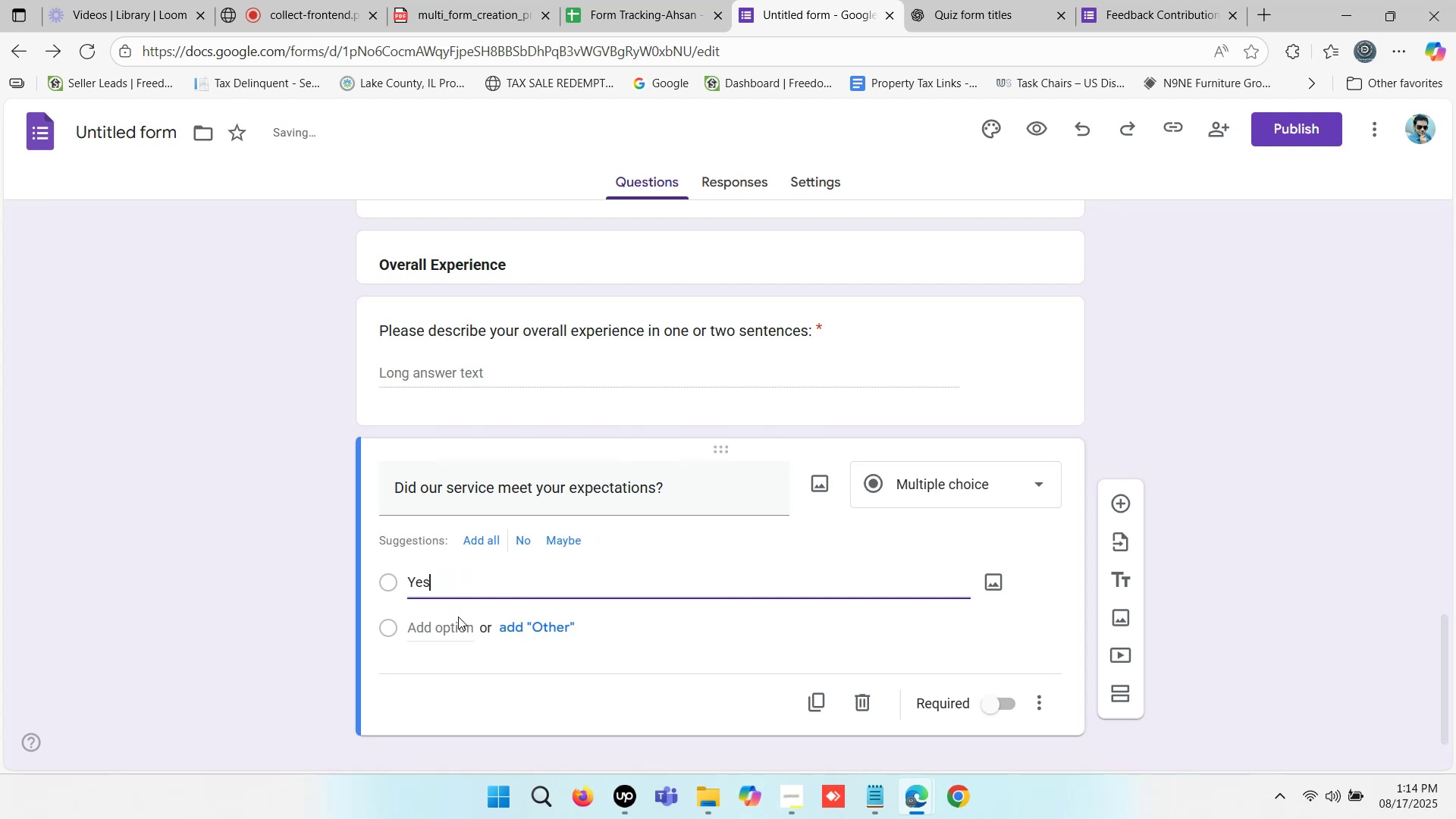 
left_click([455, 625])
 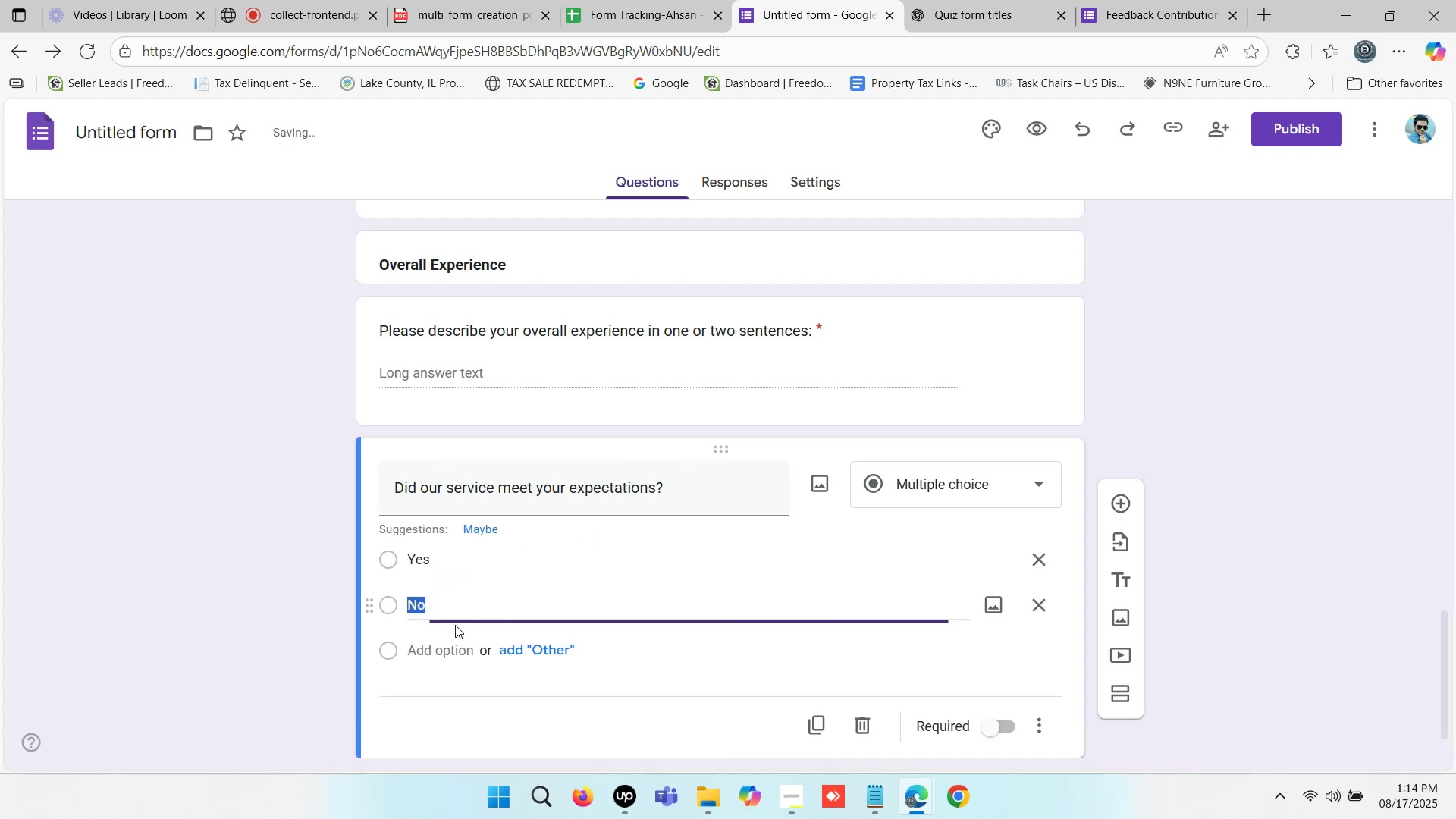 
key(Control+V)
 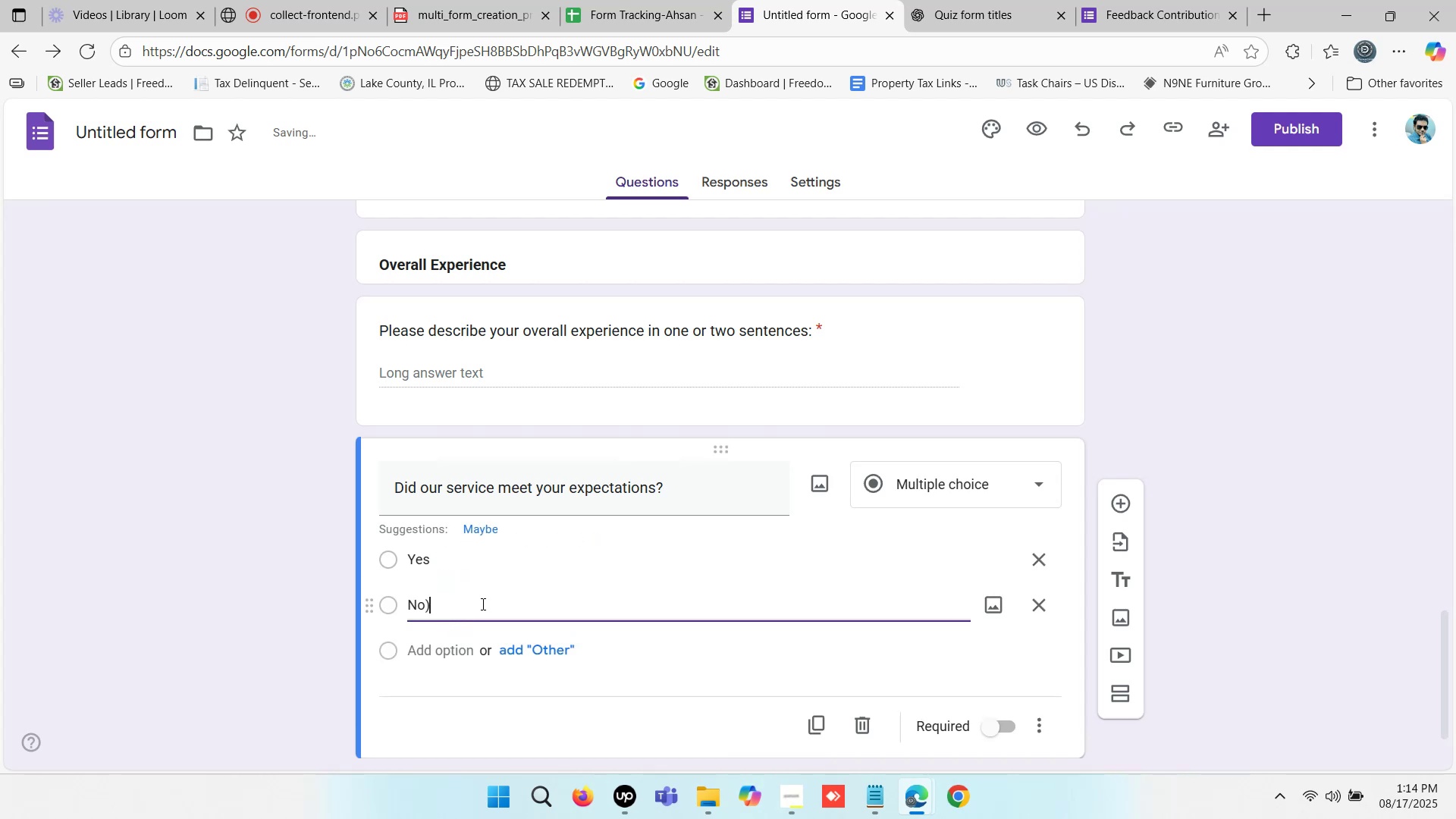 
key(Backspace)
 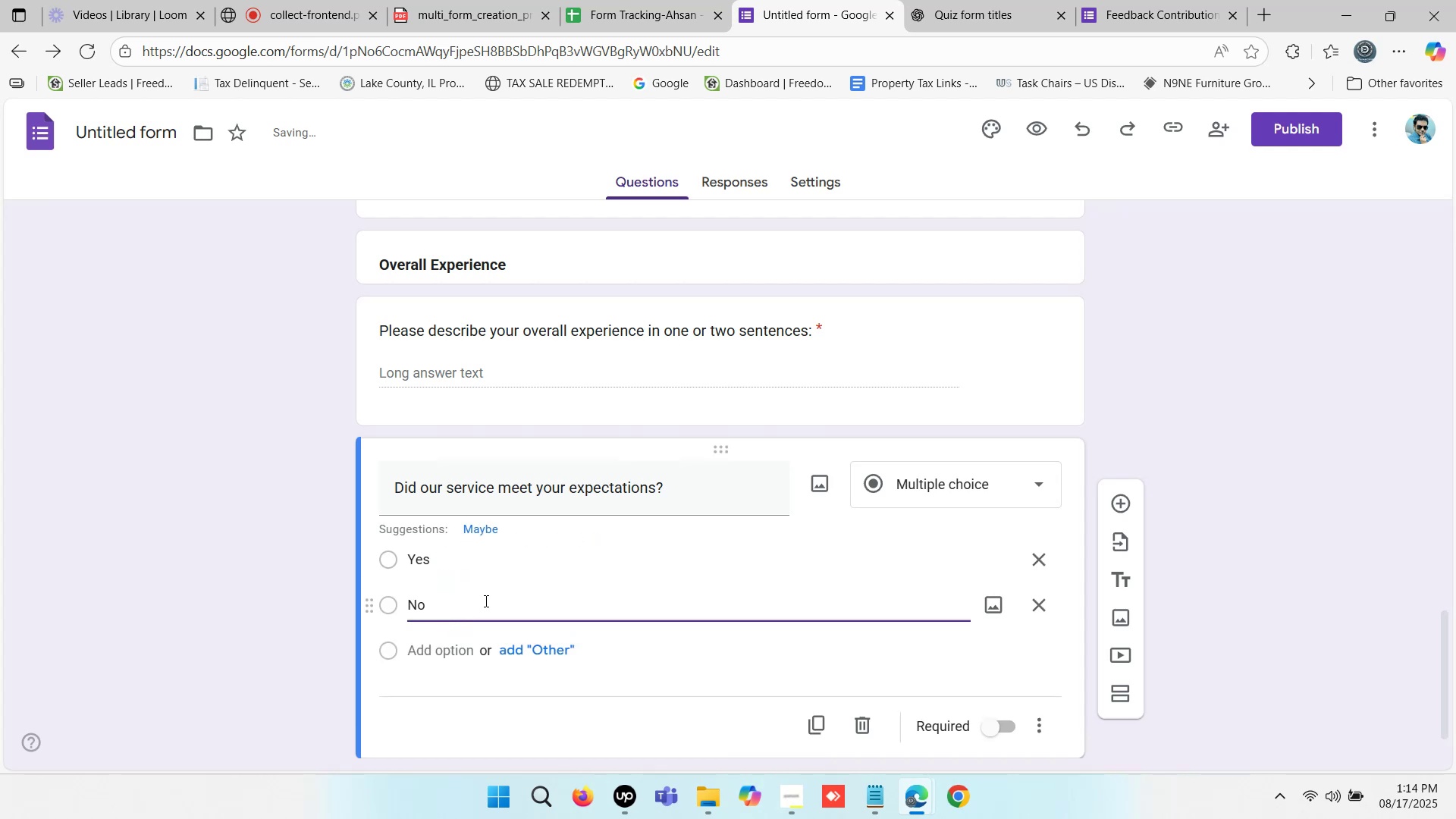 
key(Backspace)
 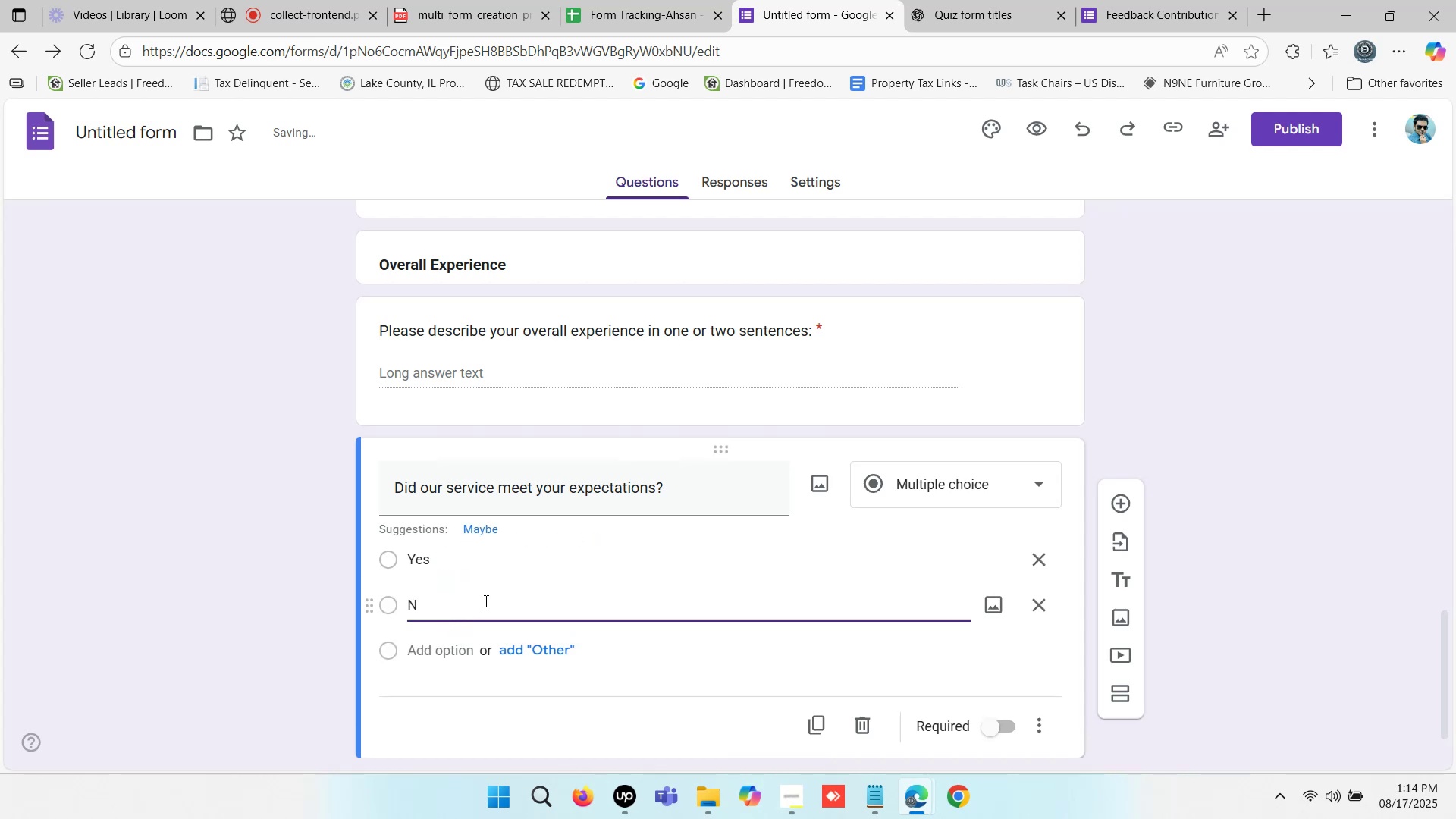 
key(O)
 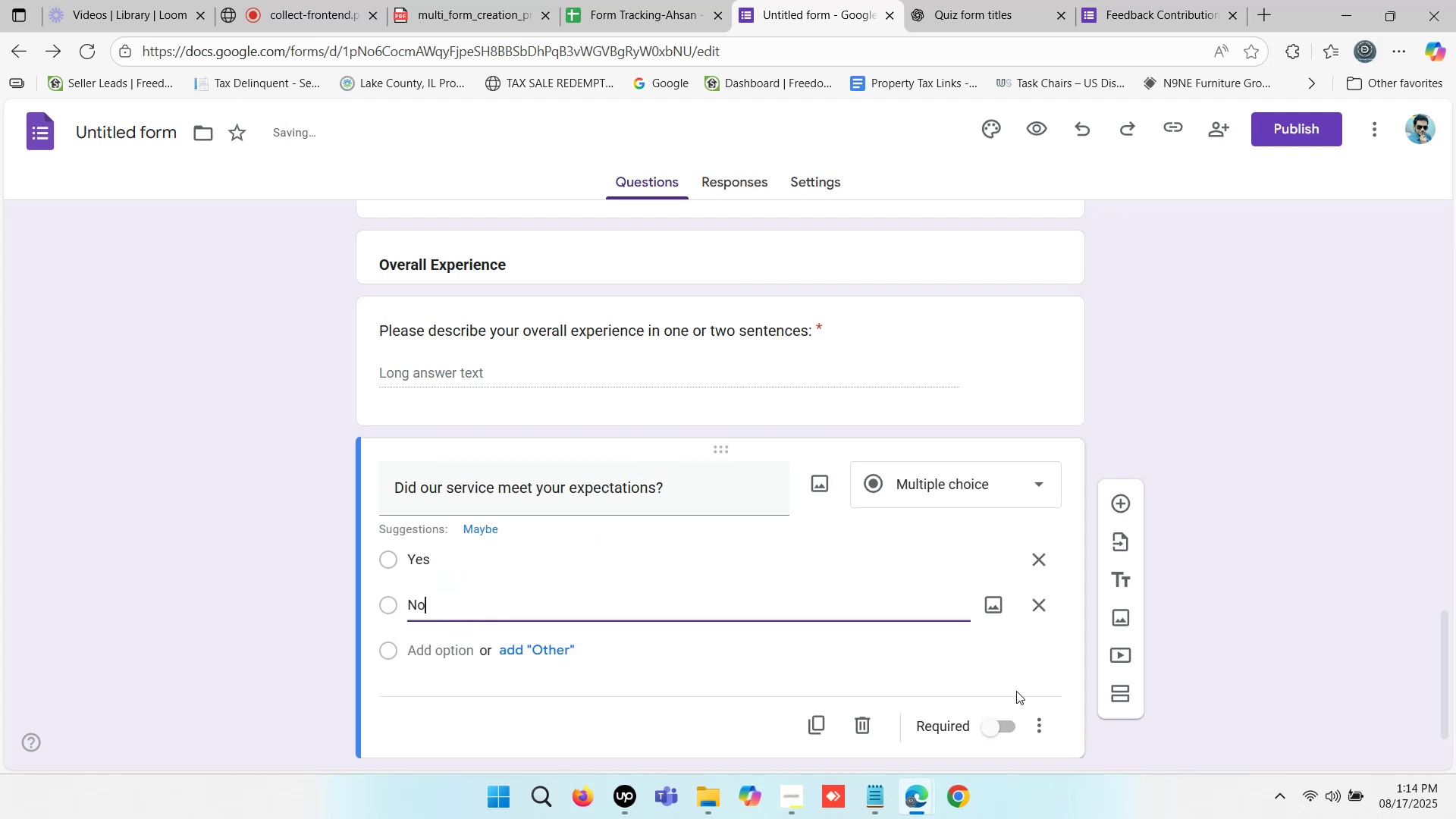 
left_click([993, 724])
 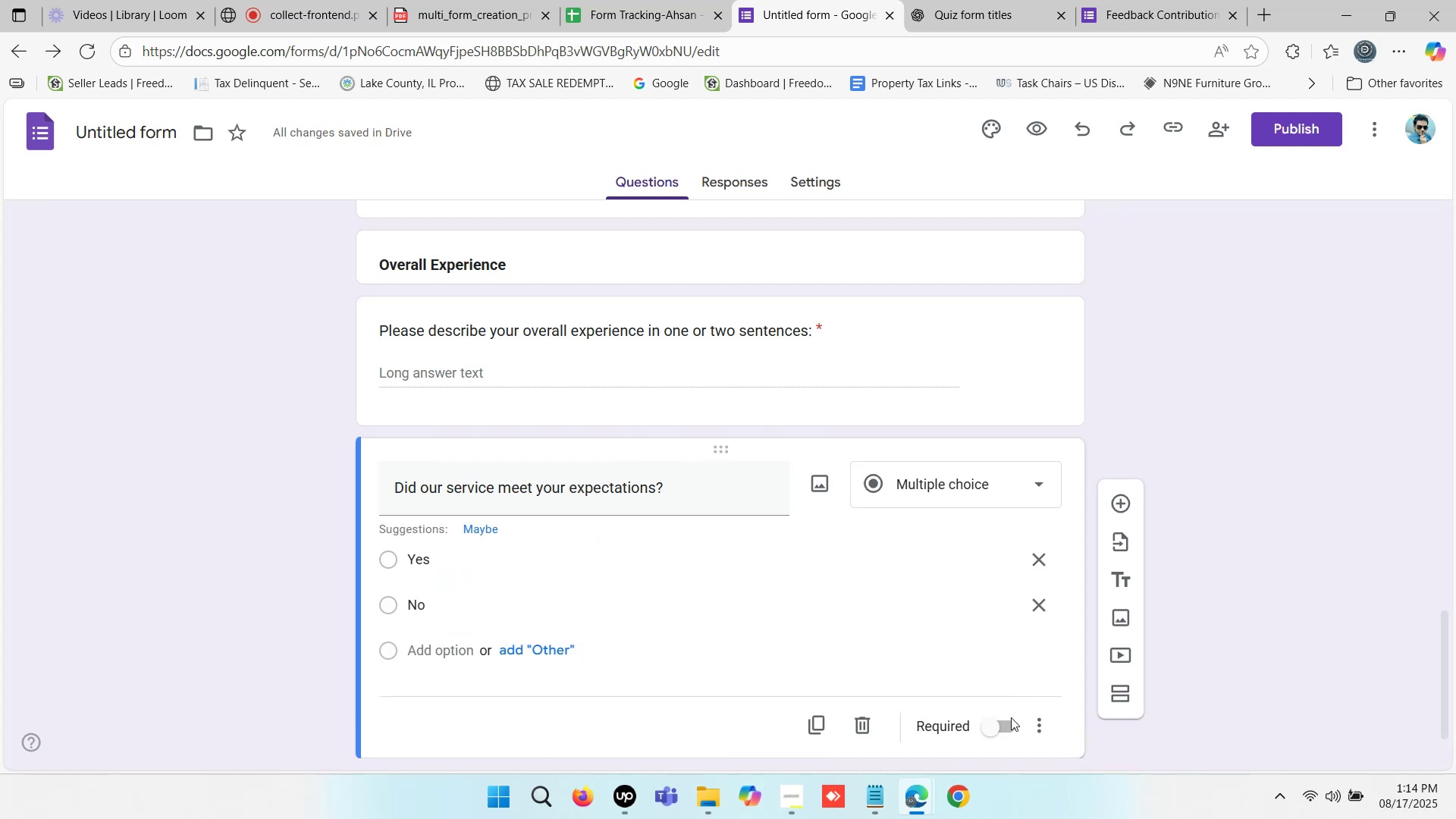 
left_click([989, 730])
 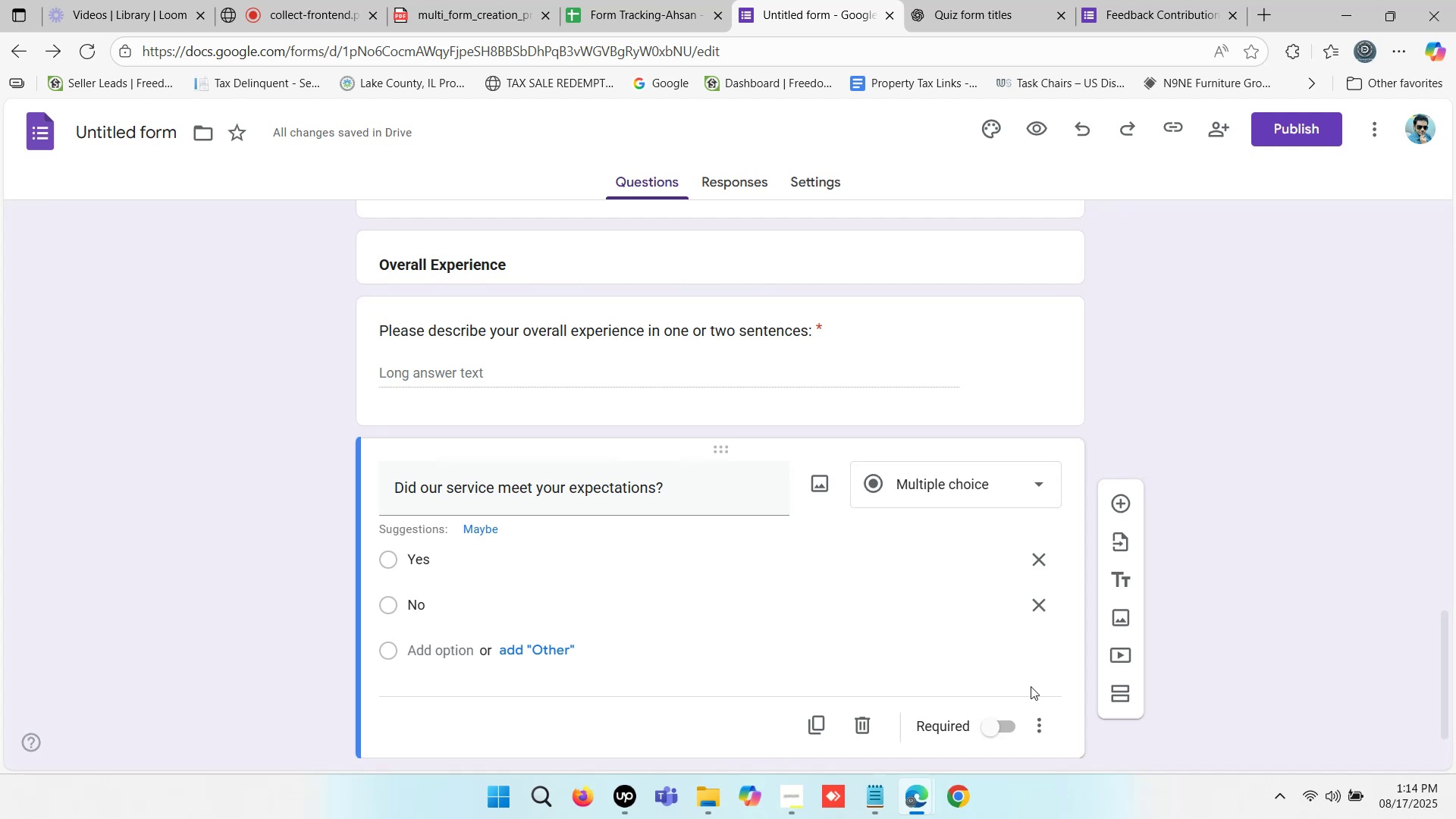 
scroll: coordinate [1013, 631], scroll_direction: down, amount: 7.0
 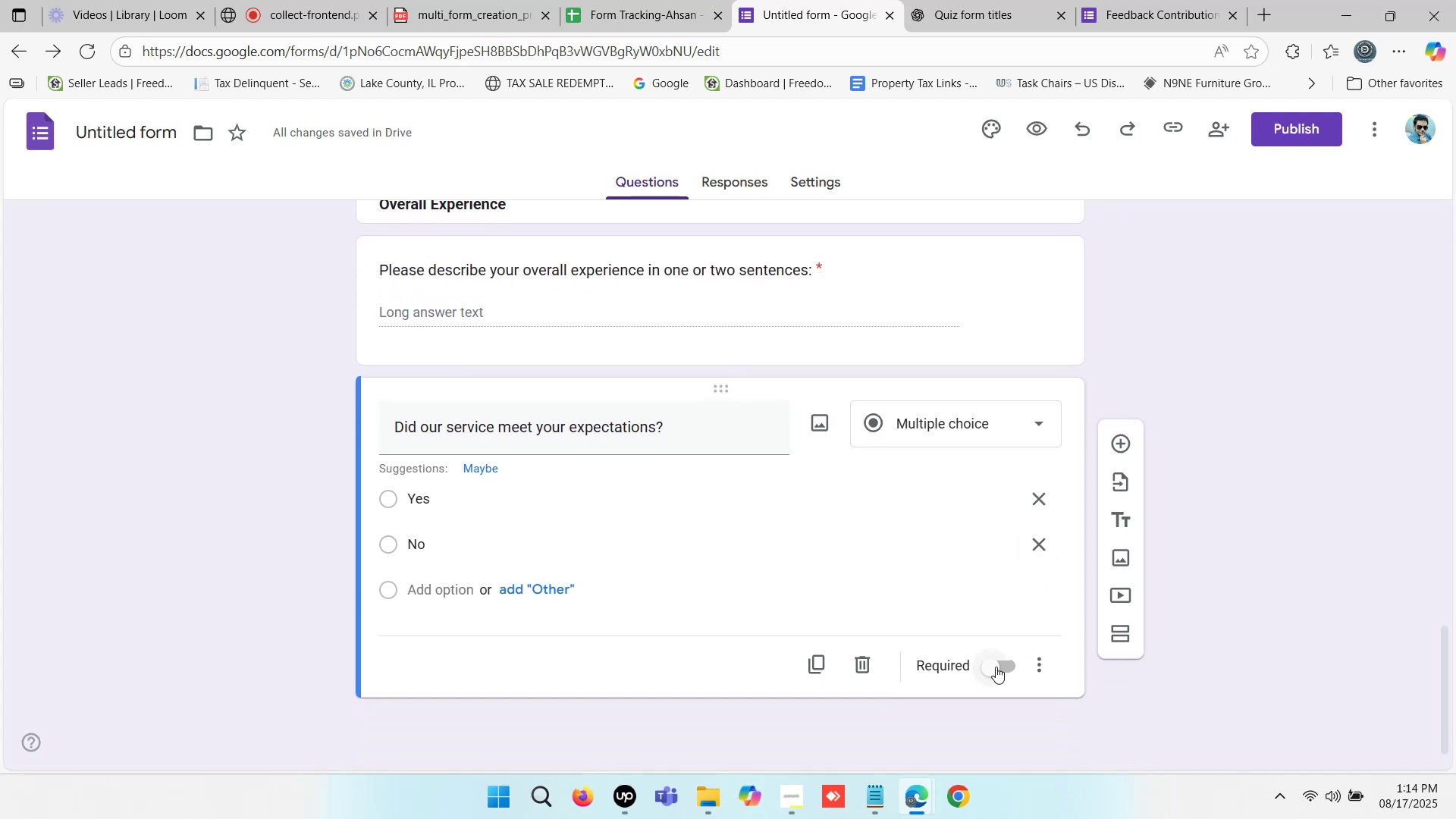 
left_click([996, 667])
 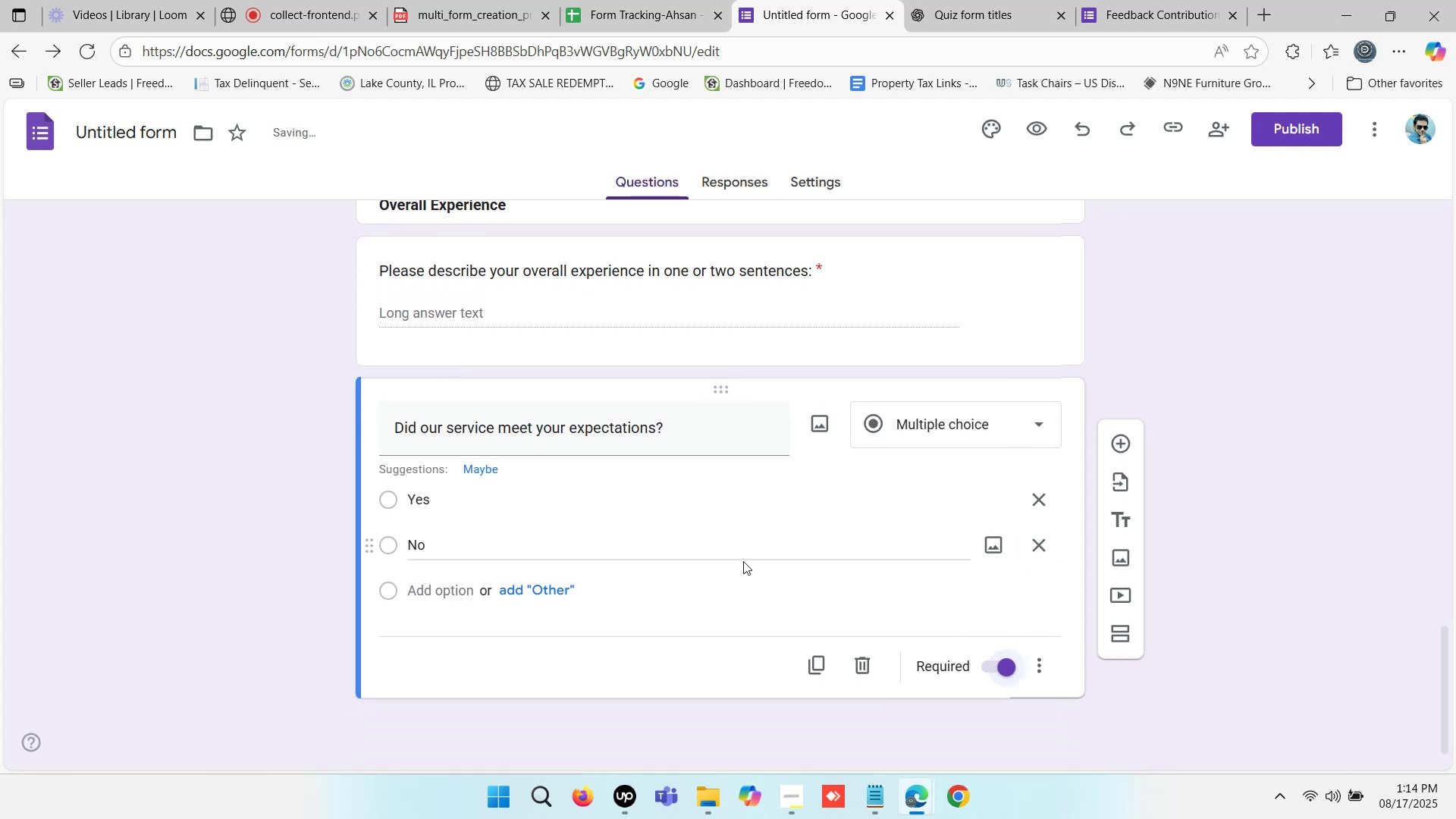 
scroll: coordinate [849, 551], scroll_direction: up, amount: 3.0
 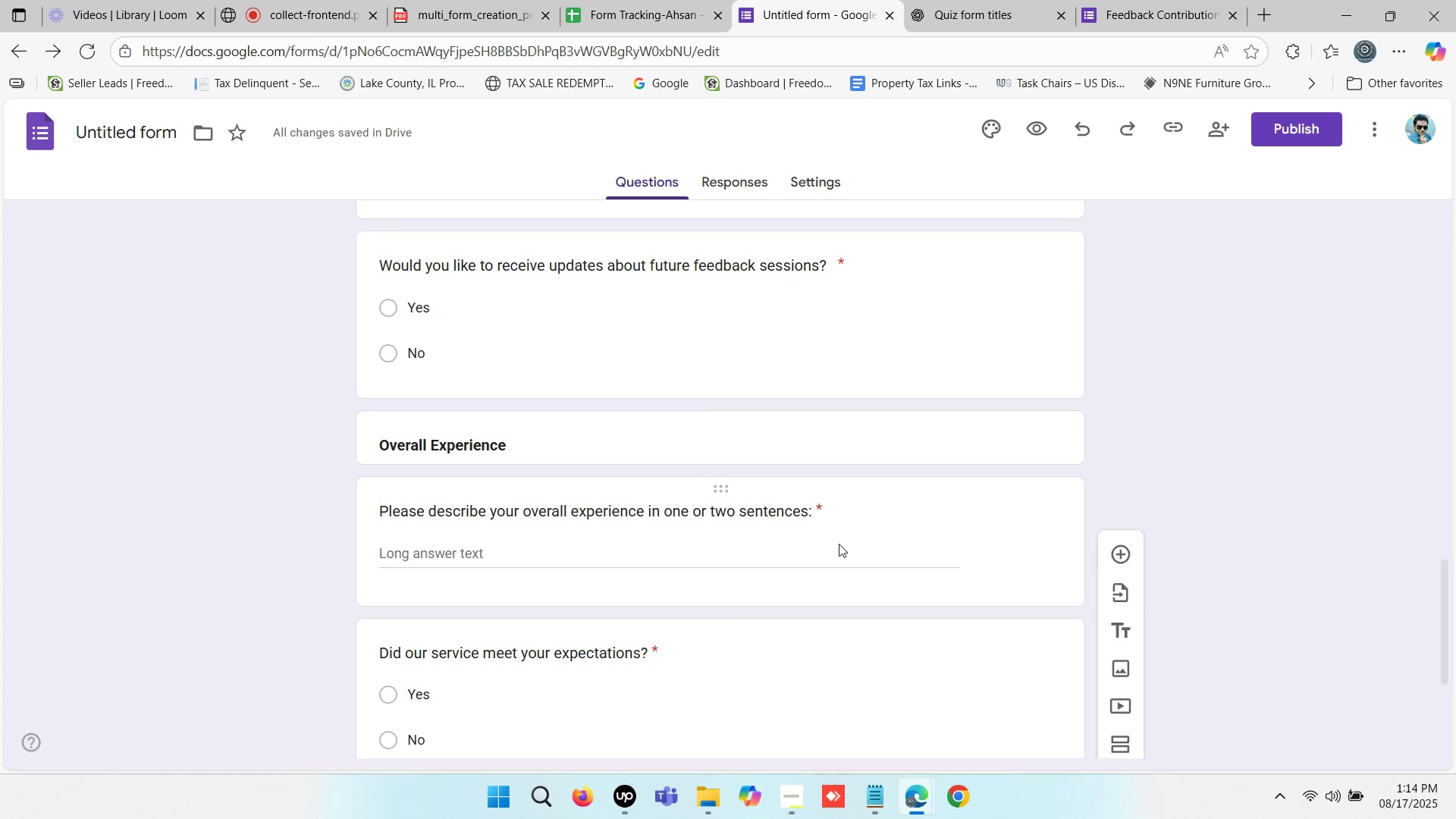 
left_click([838, 541])
 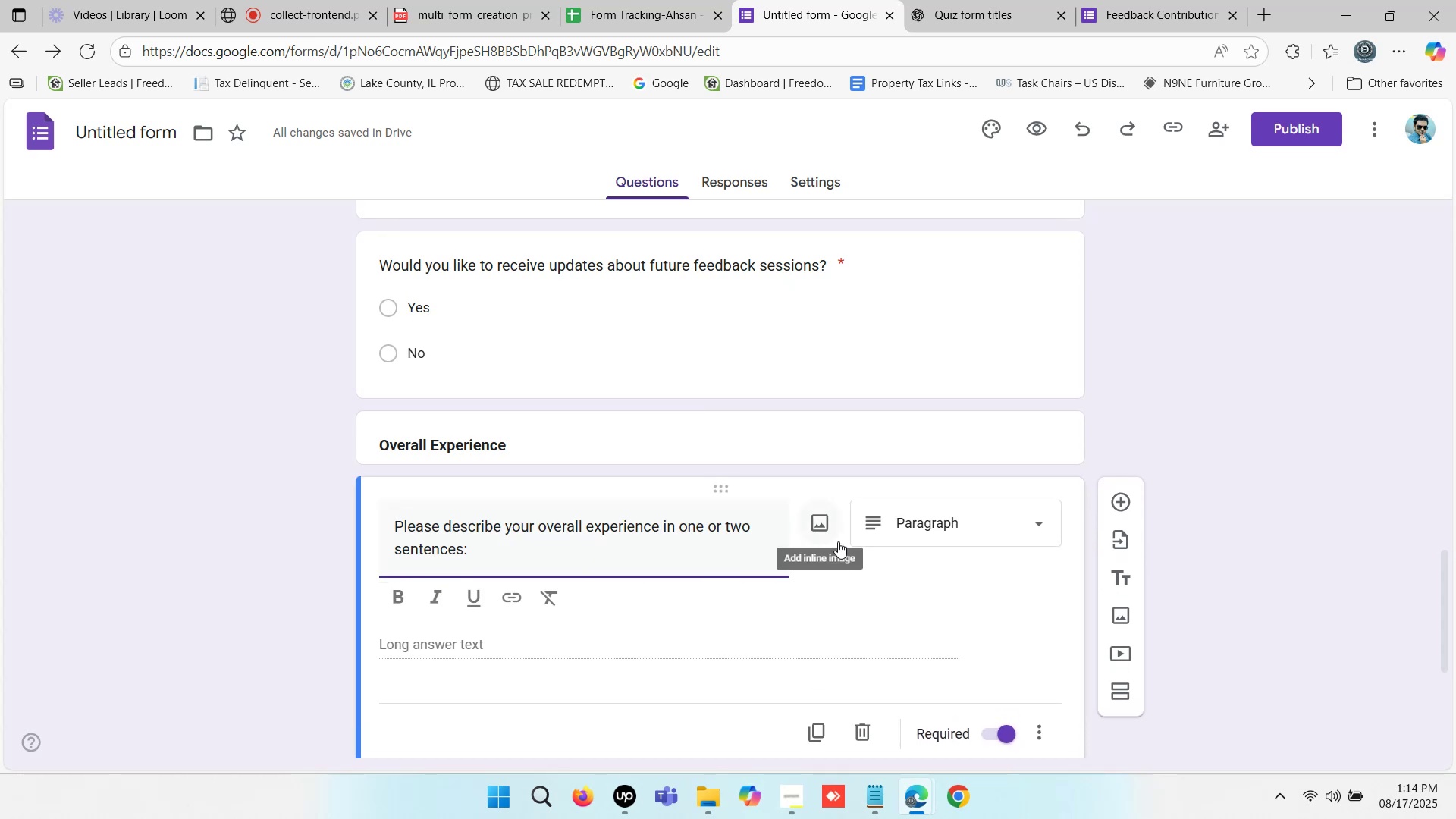 
scroll: coordinate [1015, 581], scroll_direction: down, amount: 2.0
 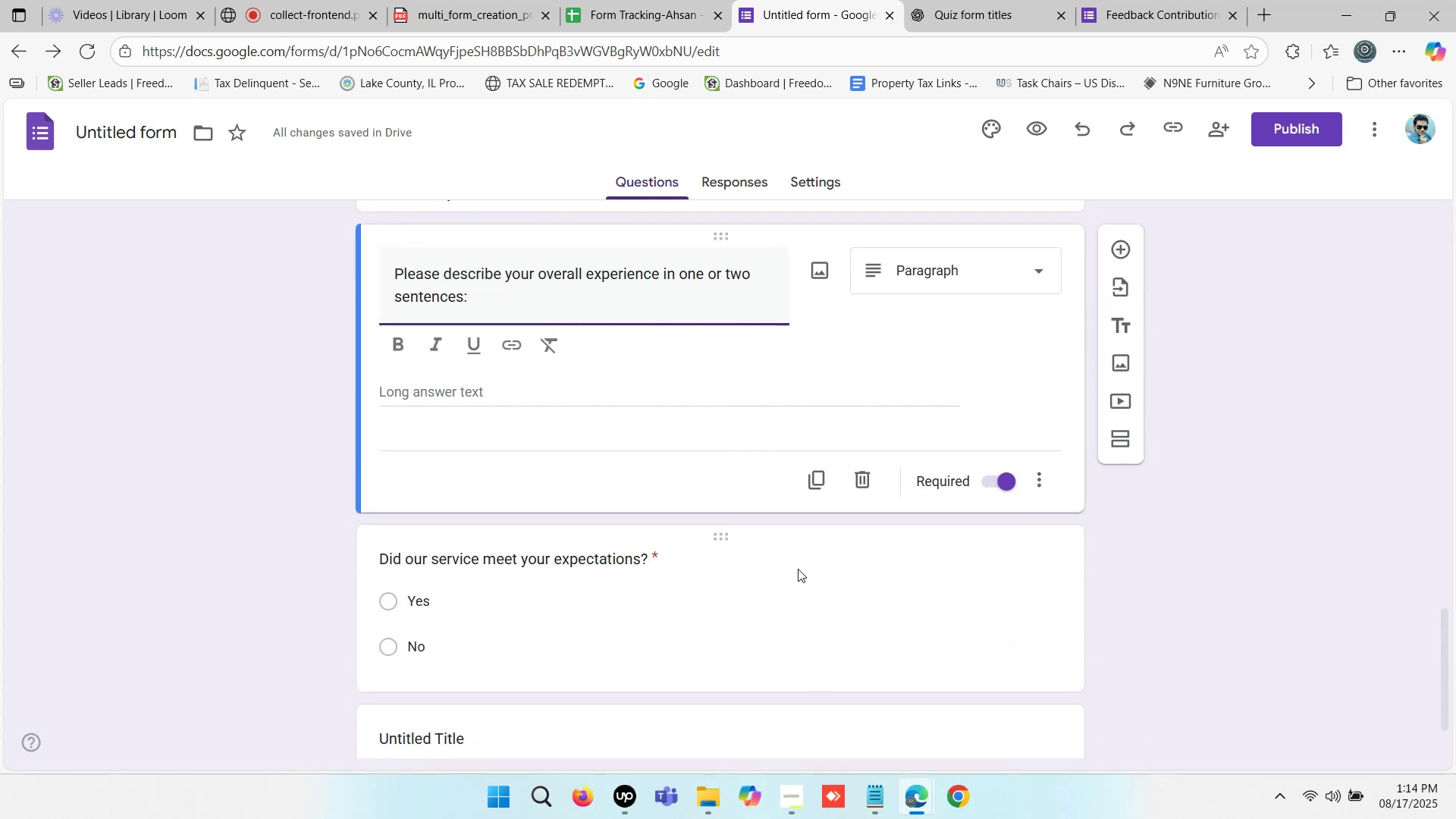 
left_click([642, 586])
 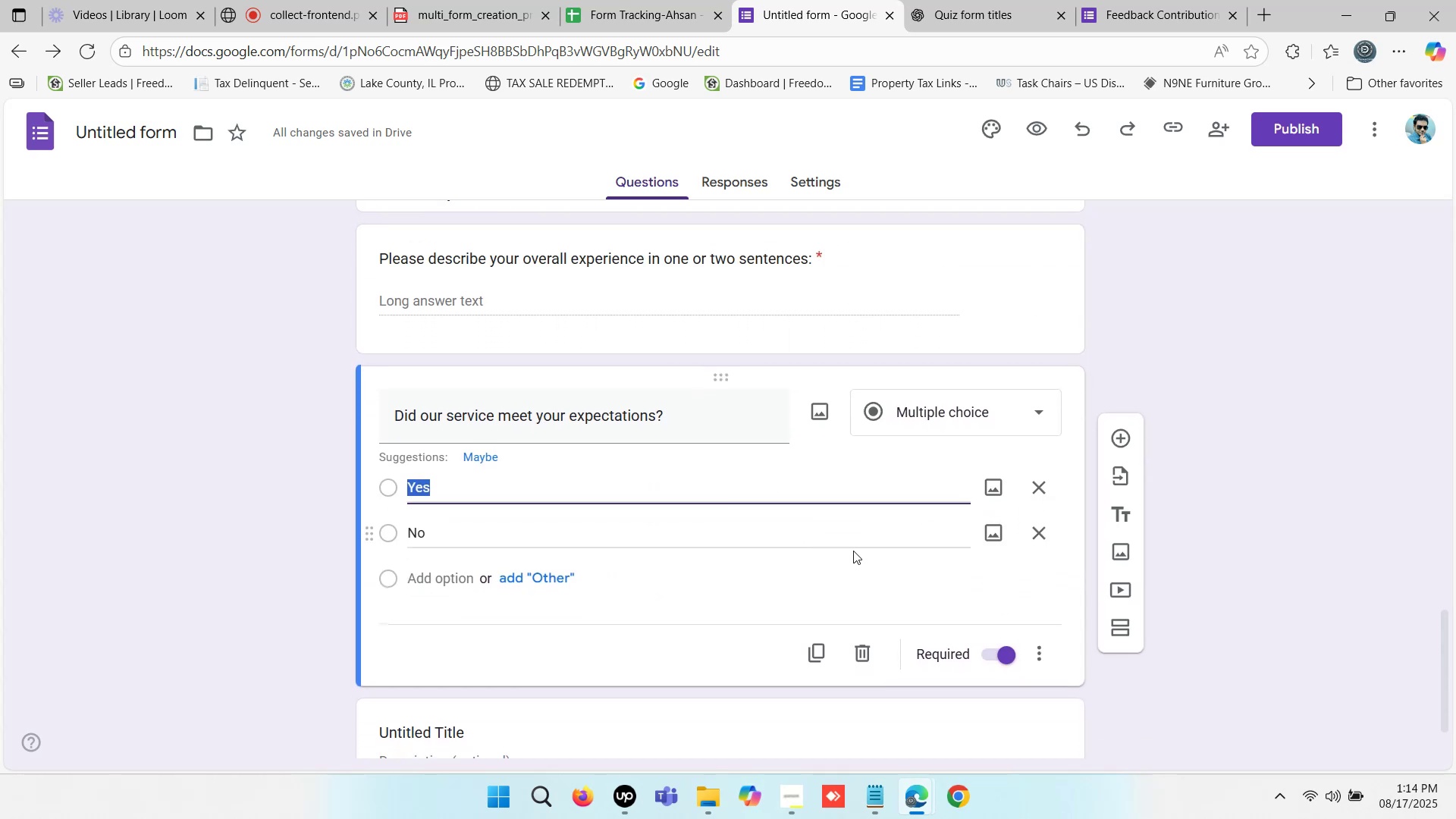 
left_click([998, 410])
 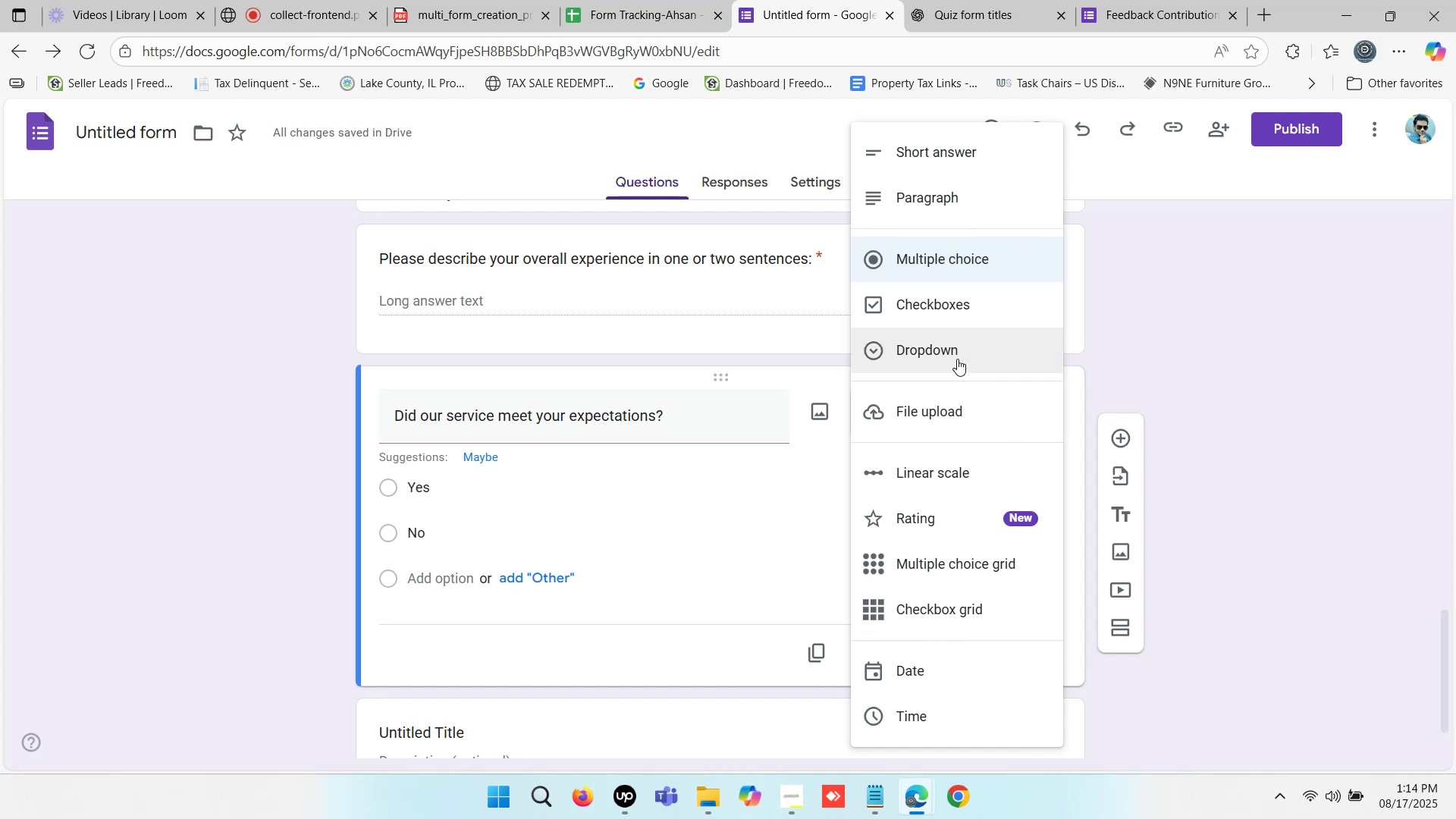 
left_click([957, 357])
 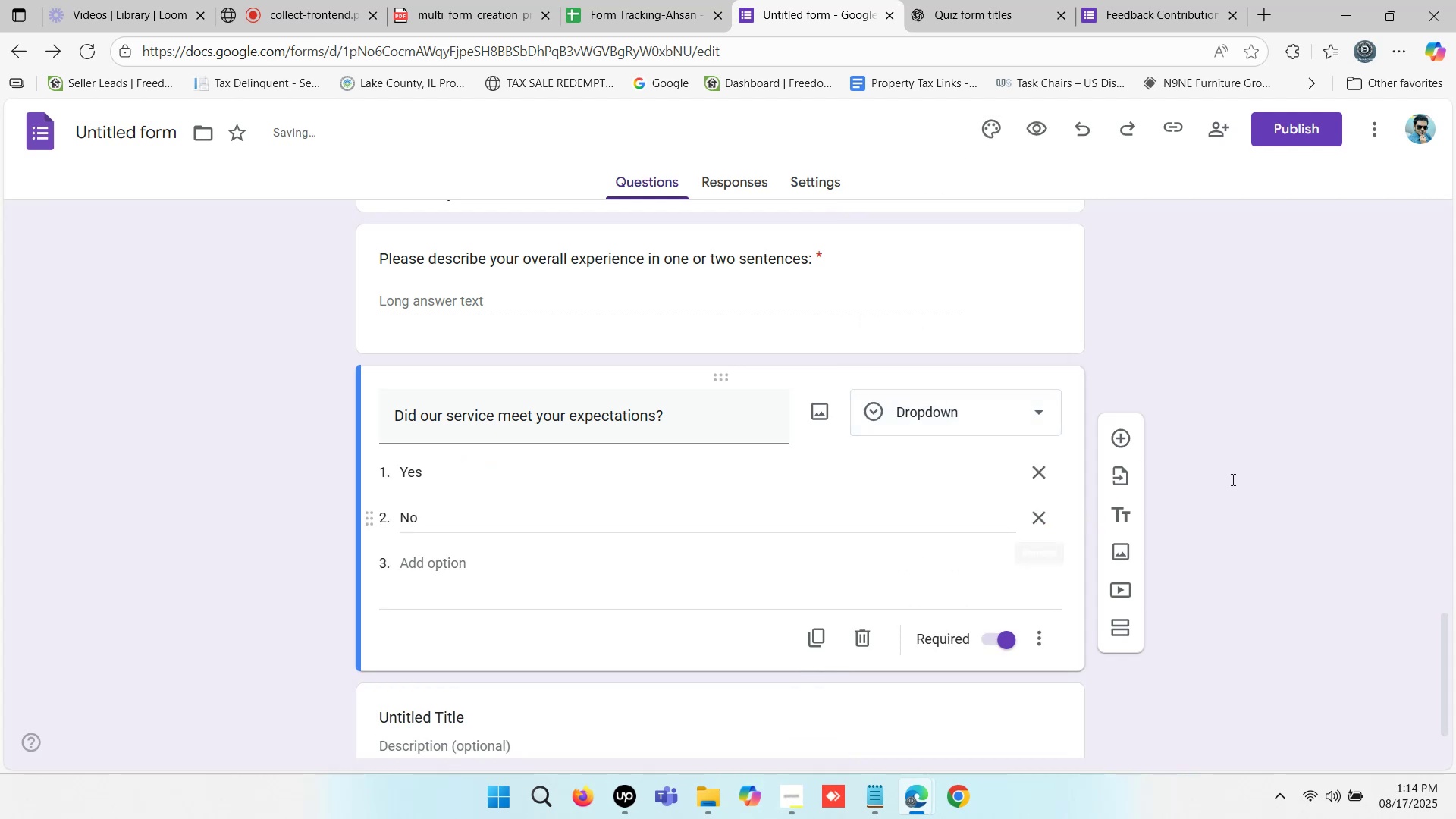 
left_click([1257, 469])
 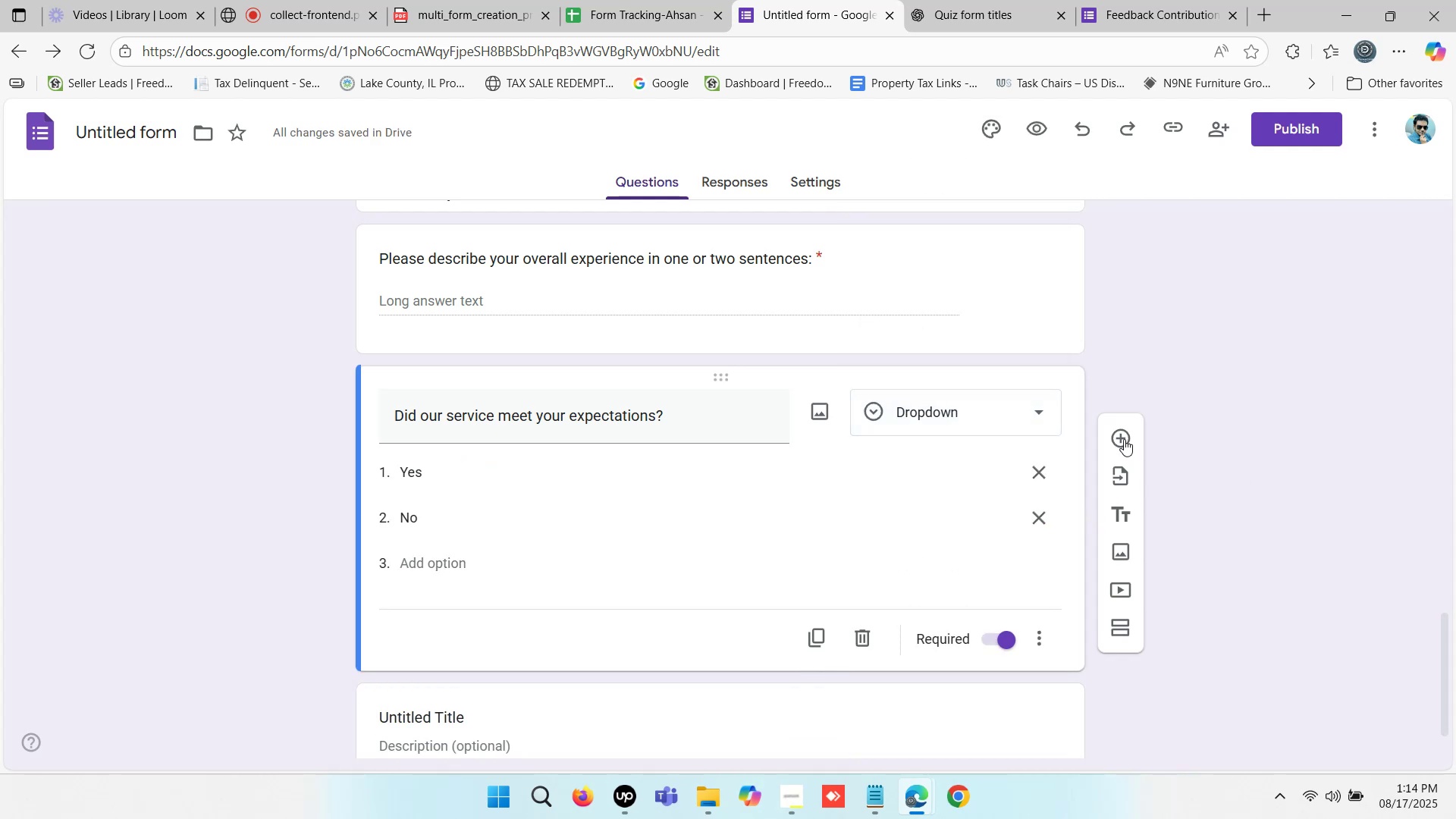 
scroll: coordinate [1179, 491], scroll_direction: down, amount: 2.0
 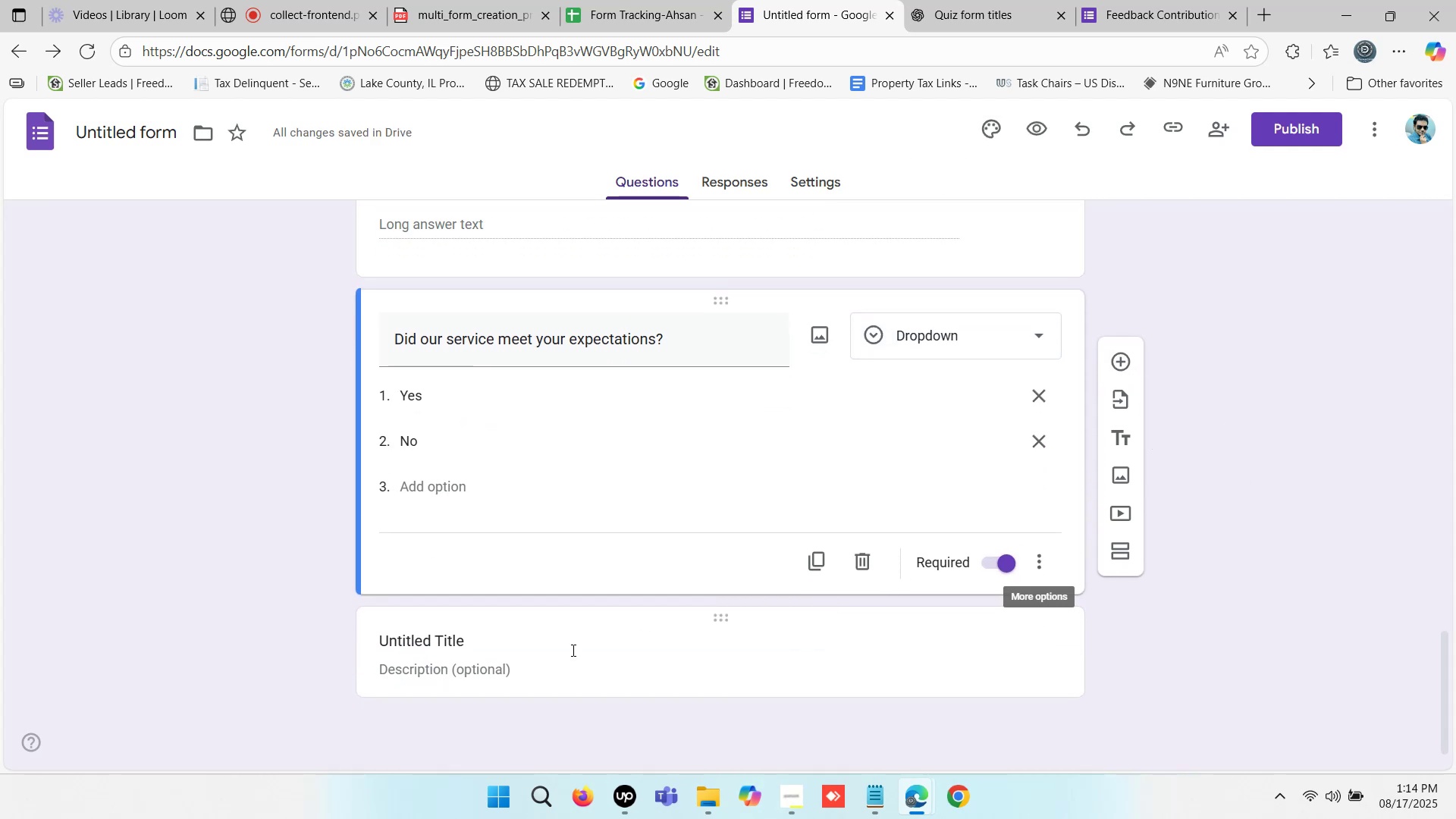 
left_click([570, 651])
 